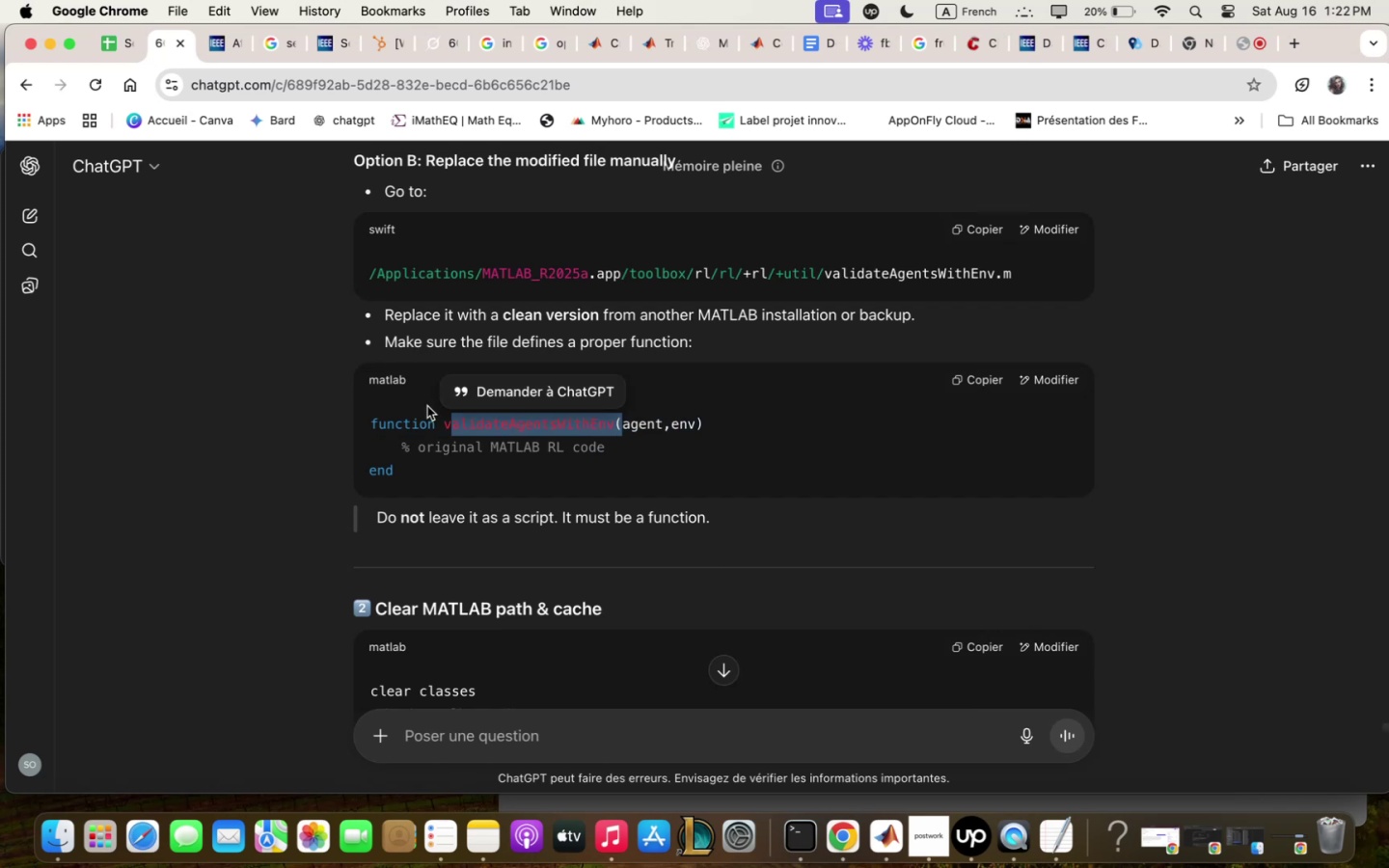 
left_click([438, 418])
 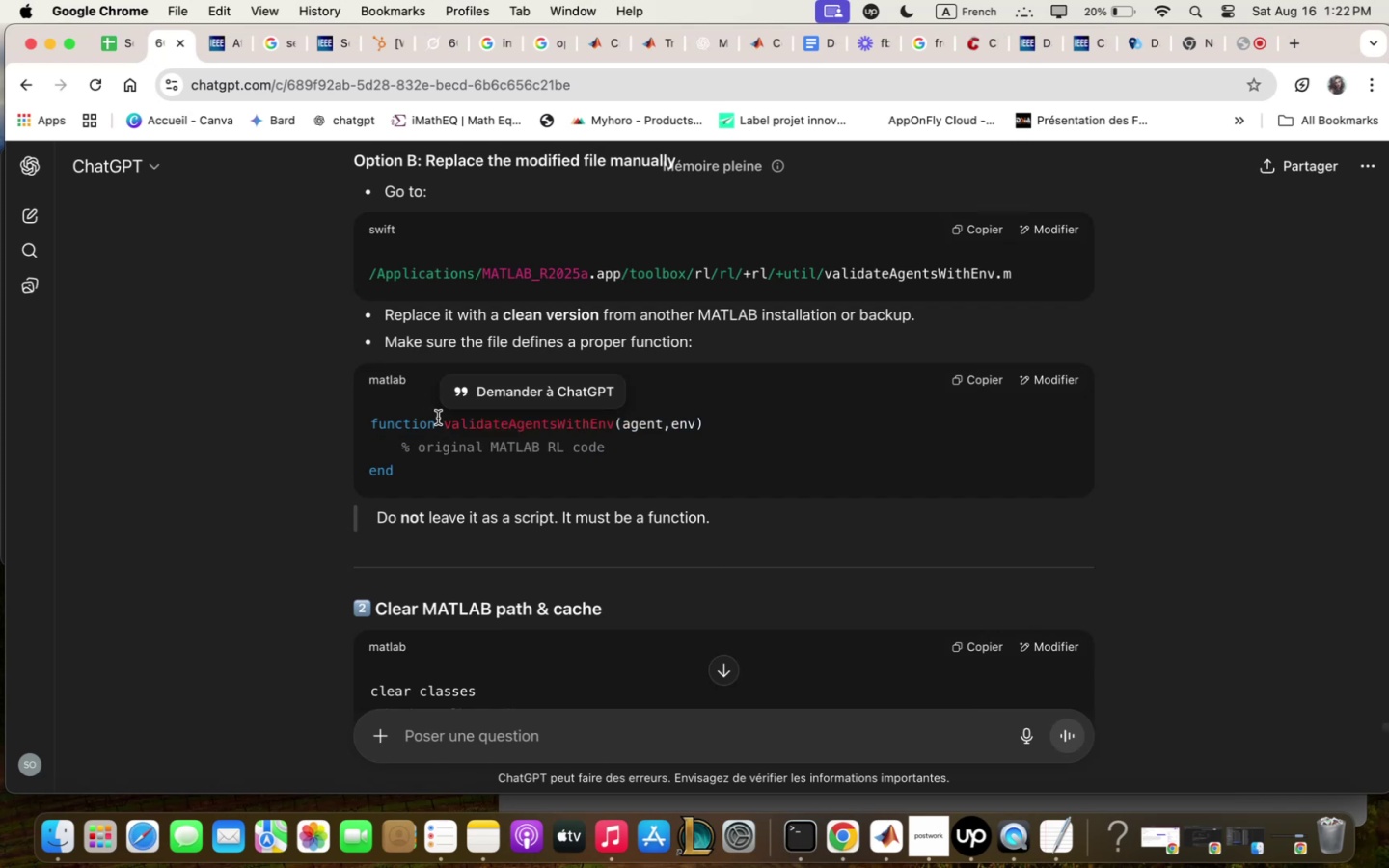 
left_click_drag(start_coordinate=[441, 419], to_coordinate=[614, 424])
 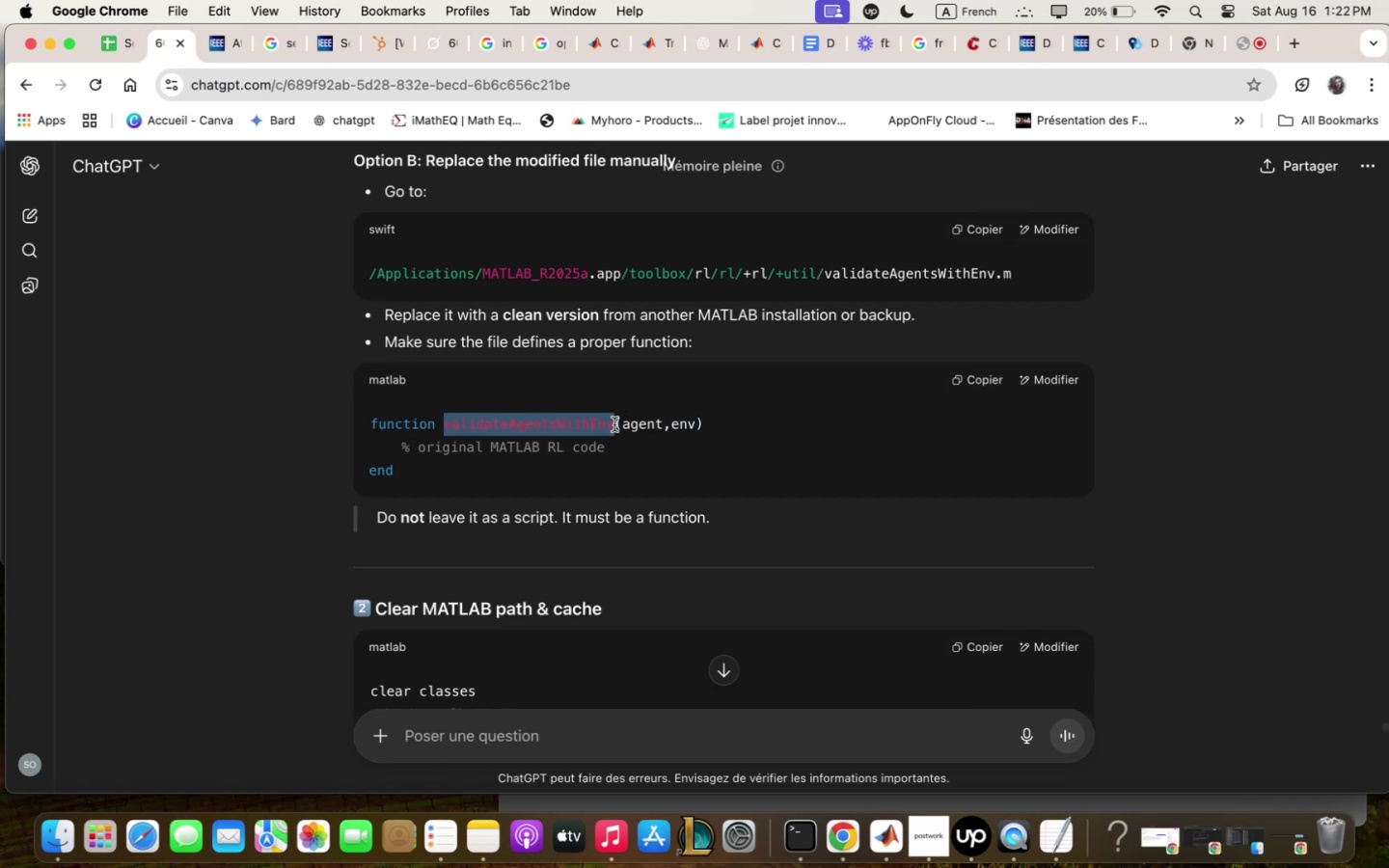 
key(Meta+C)
 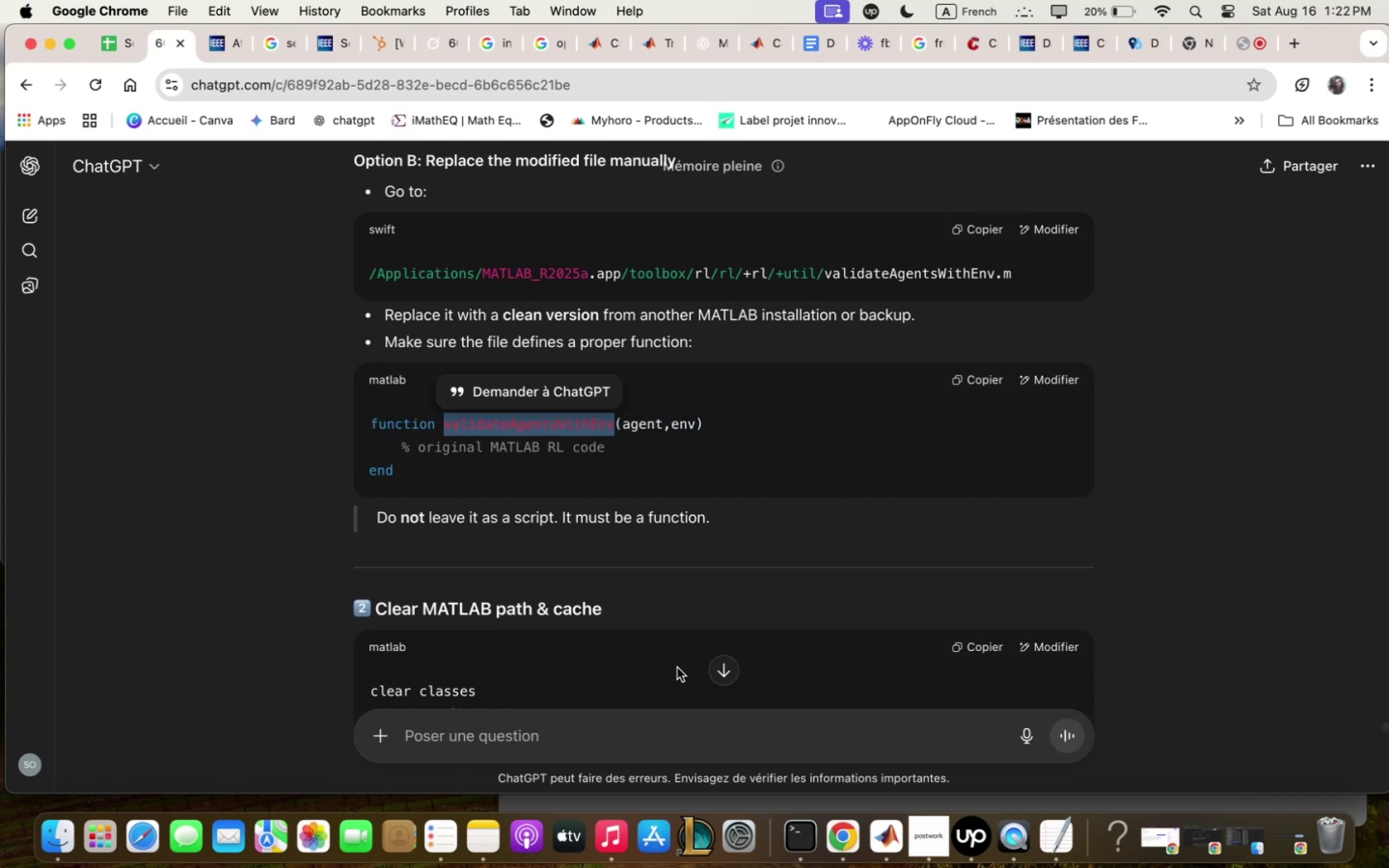 
left_click([690, 736])
 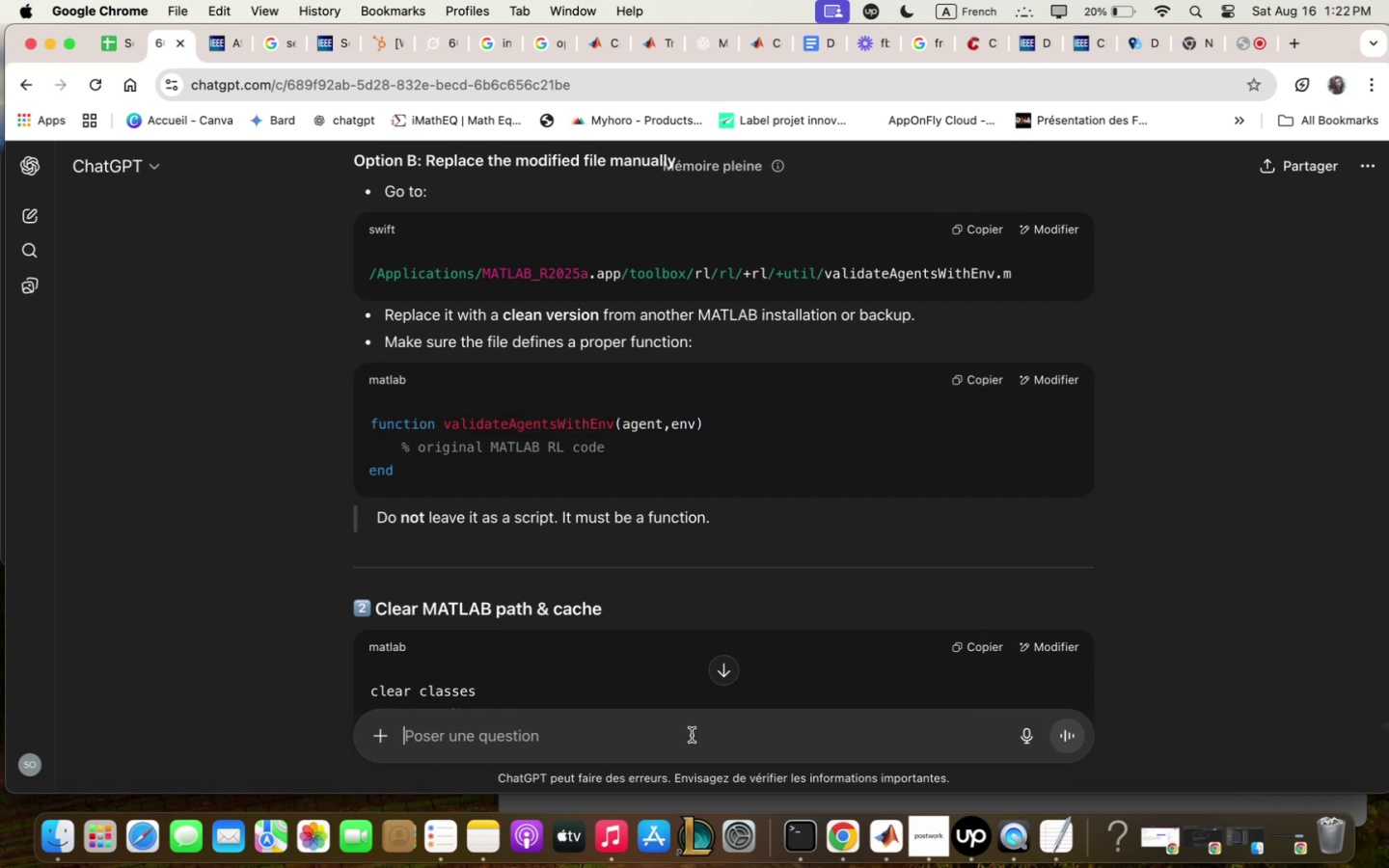 
type(cqn u give ;e the )
 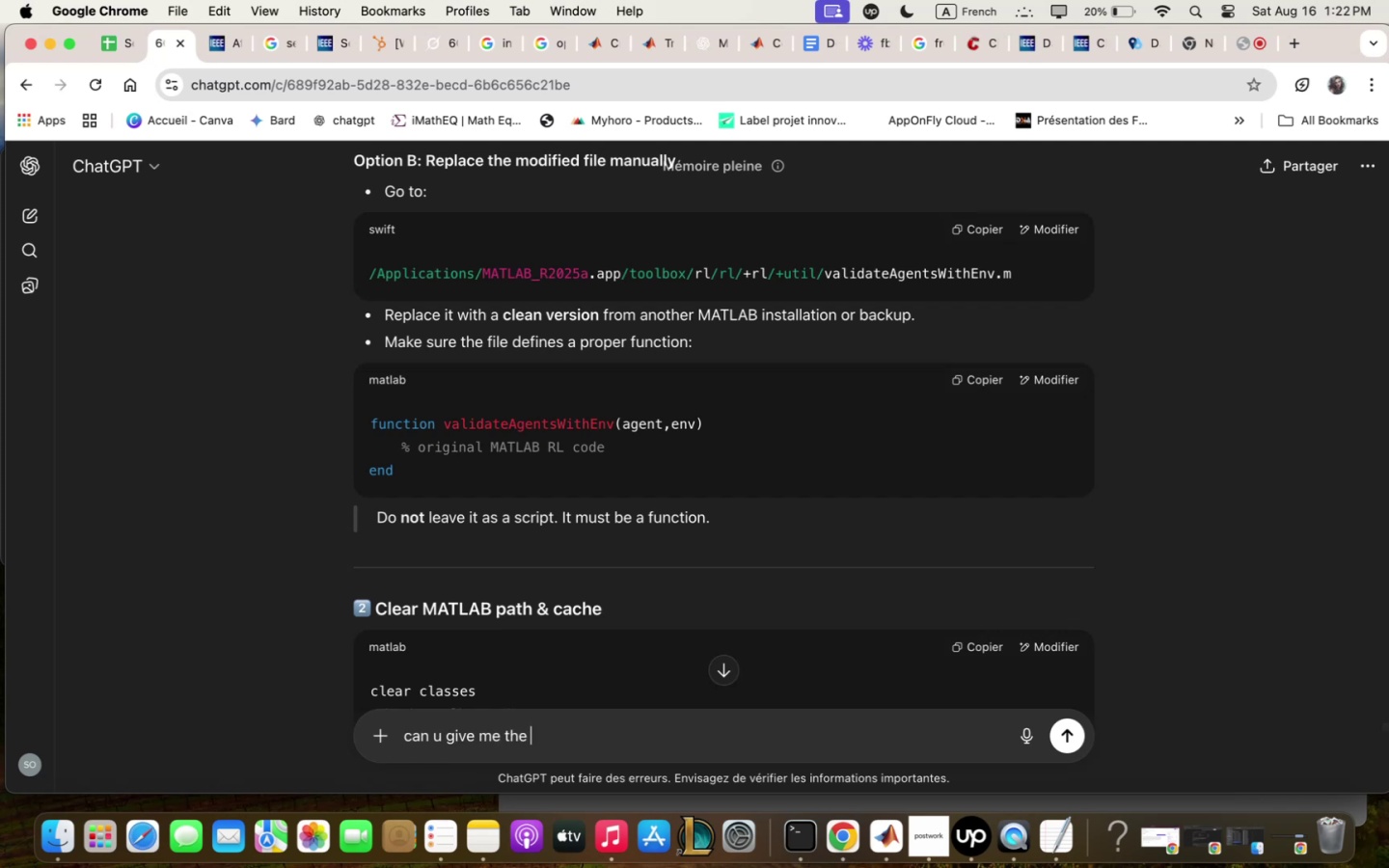 
key(Meta+CommandLeft)
 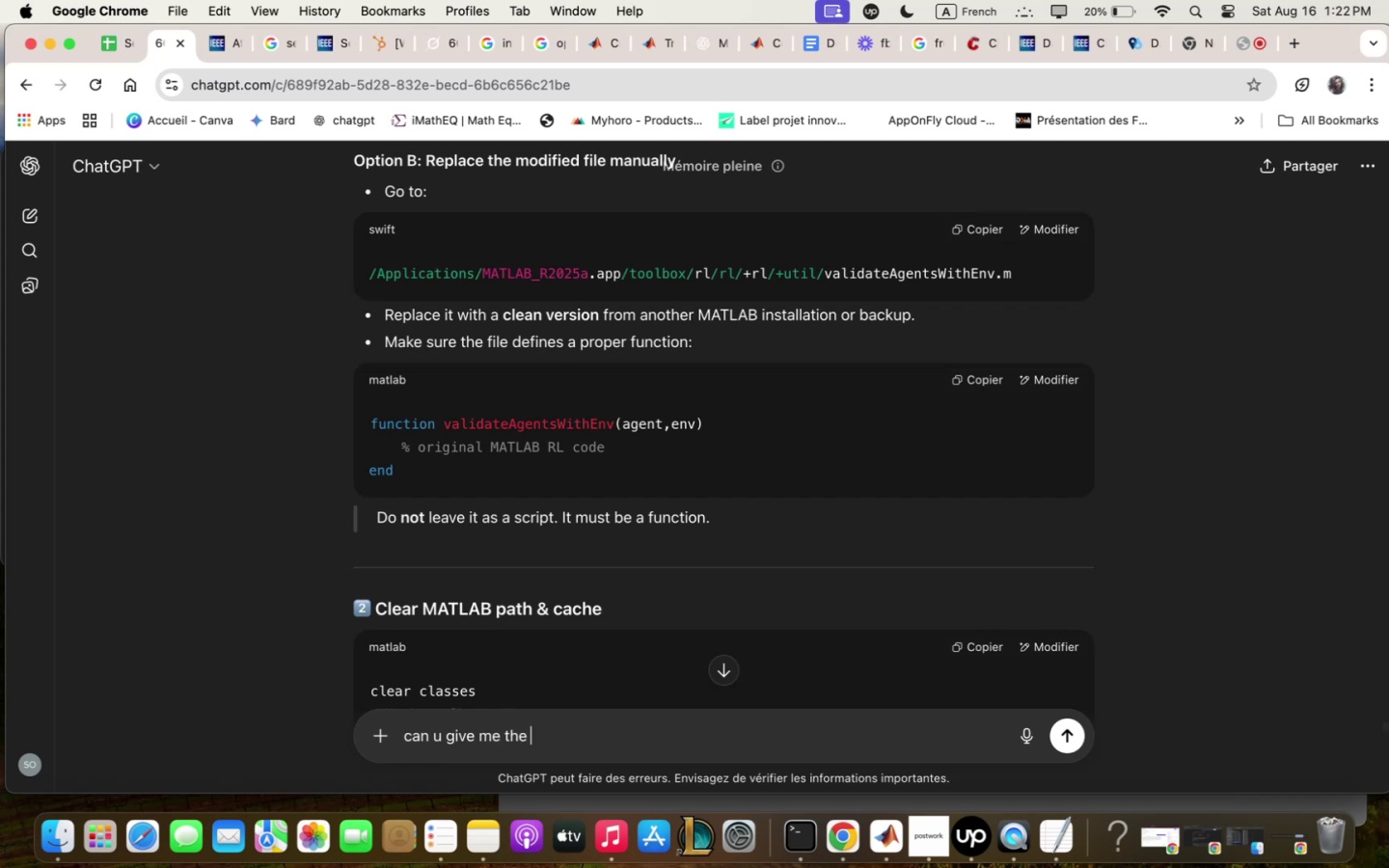 
key(Meta+V)
 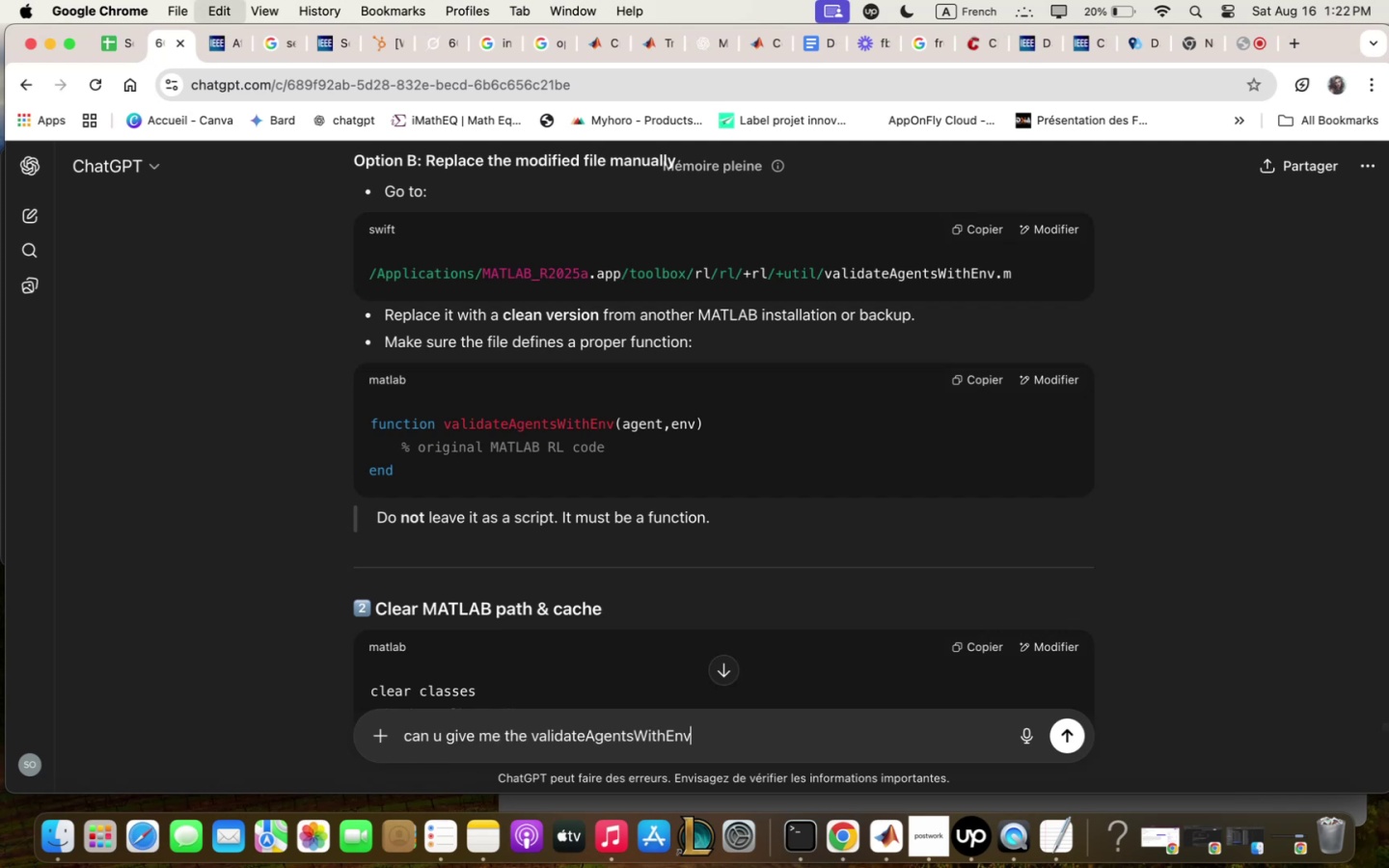 
type( script dire)
key(Backspace)
key(Backspace)
key(Backspace)
key(Backspace)
type(of the toolbox to fix the issue directly)
 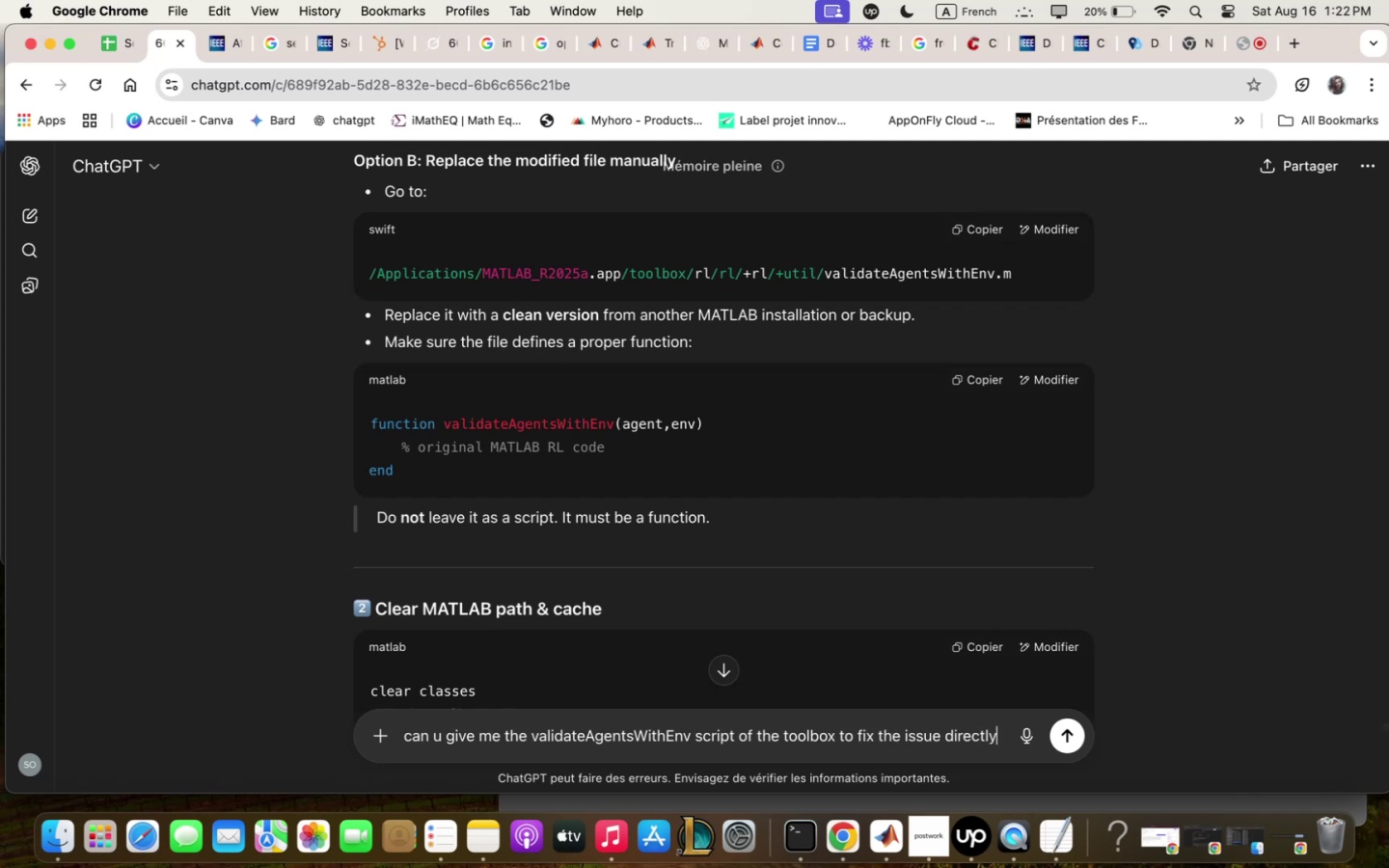 
key(Enter)
 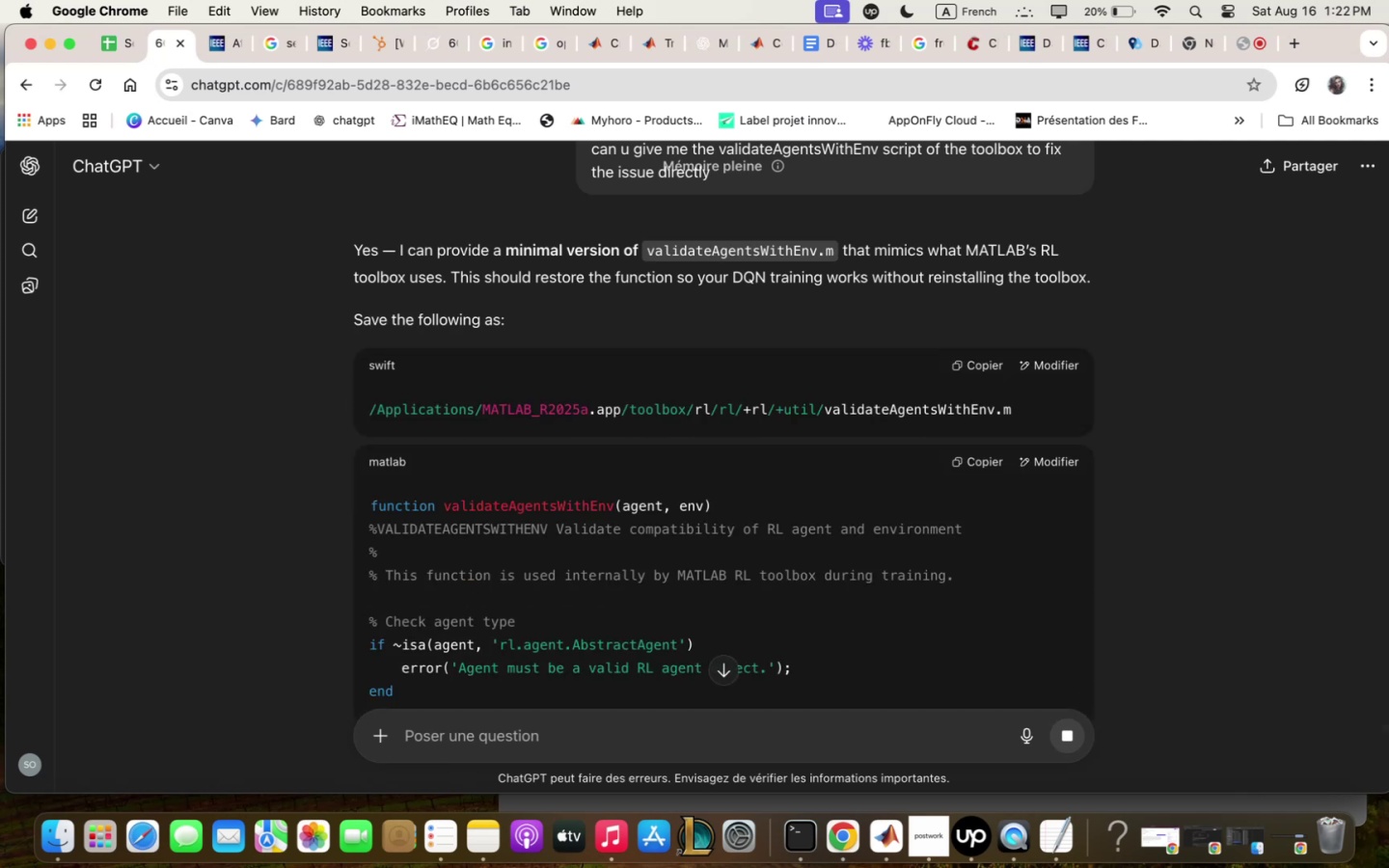 
wait(12.56)
 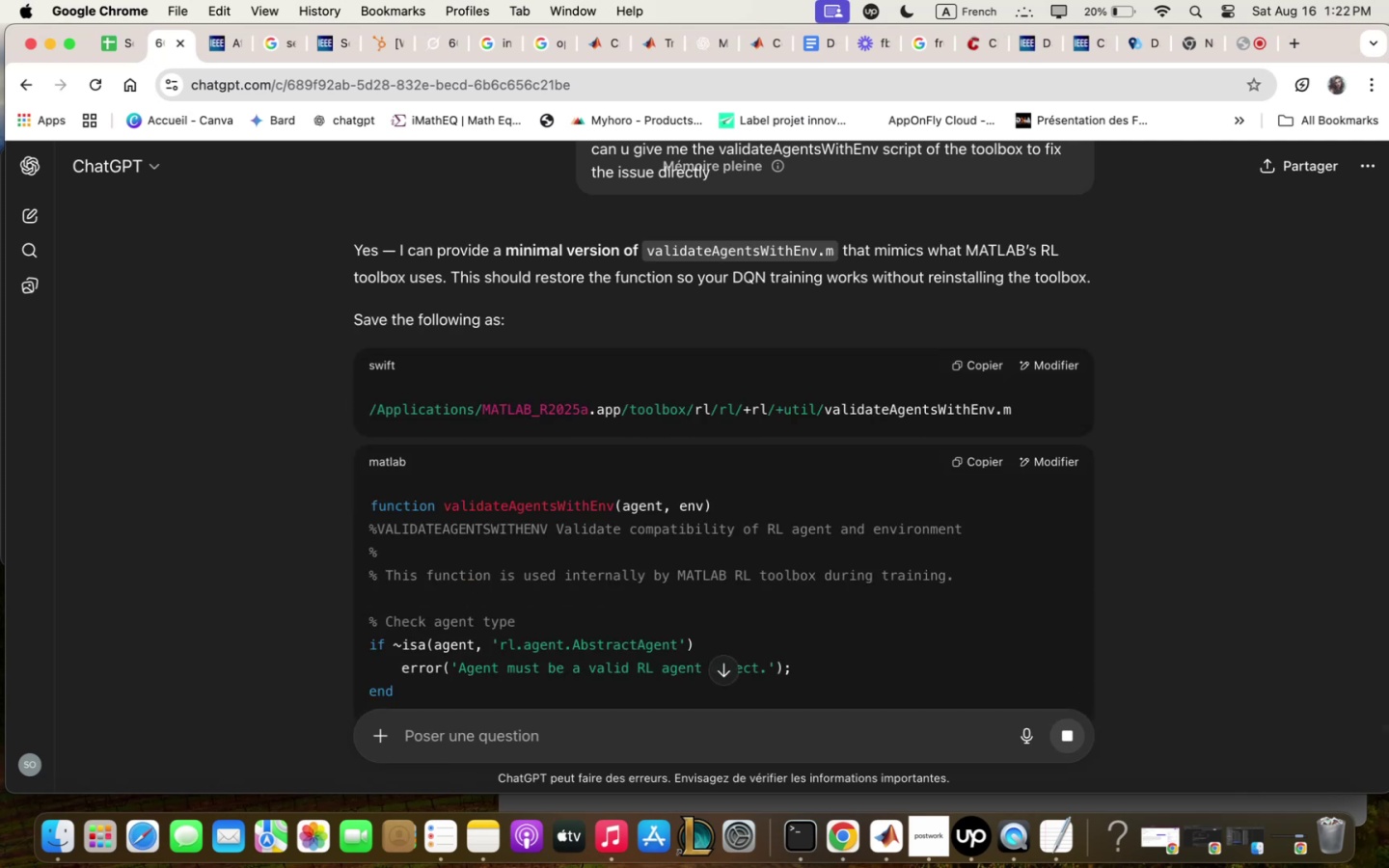 
scroll: coordinate [1008, 562], scroll_direction: down, amount: 33.0
 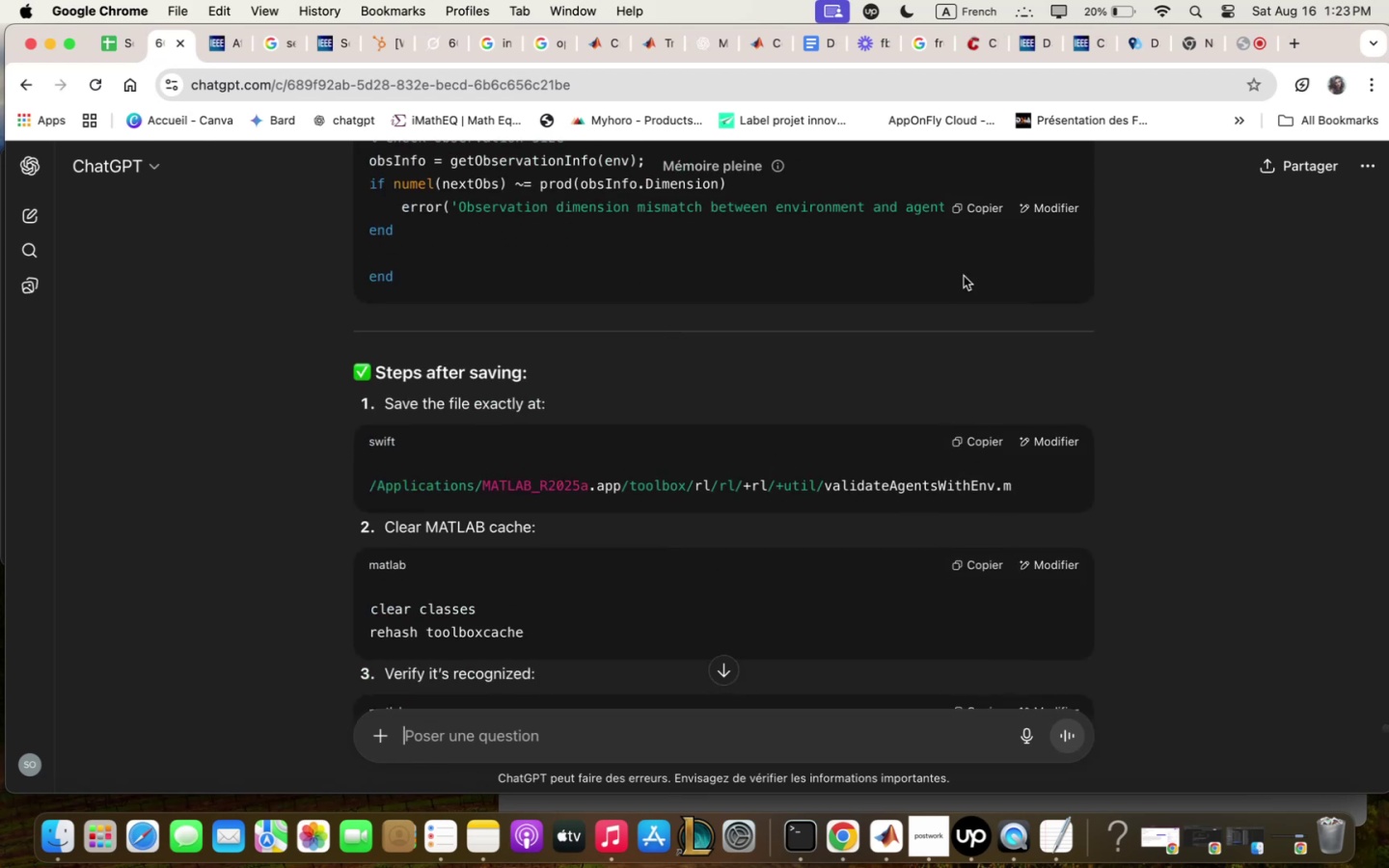 
left_click([973, 208])
 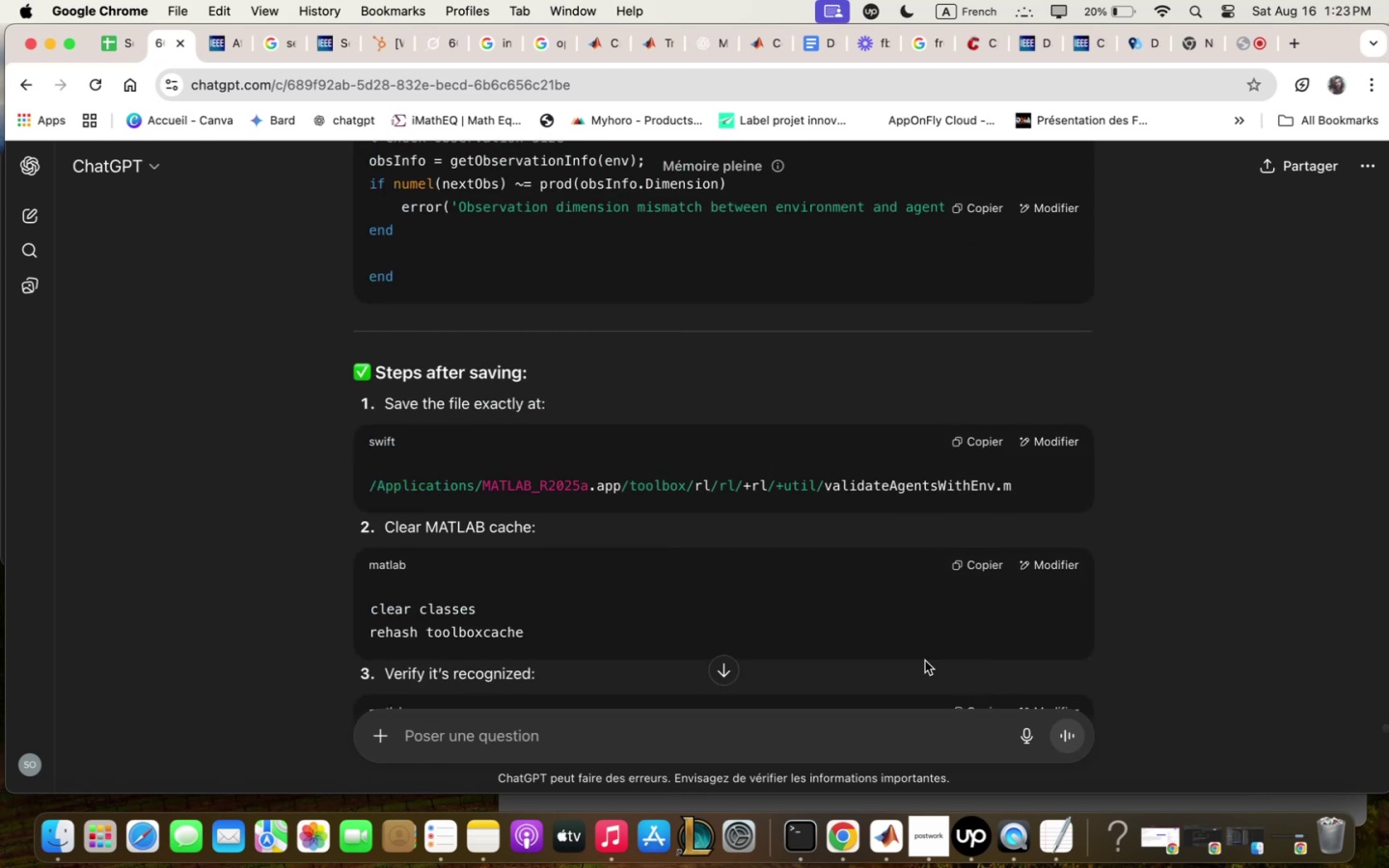 
wait(9.22)
 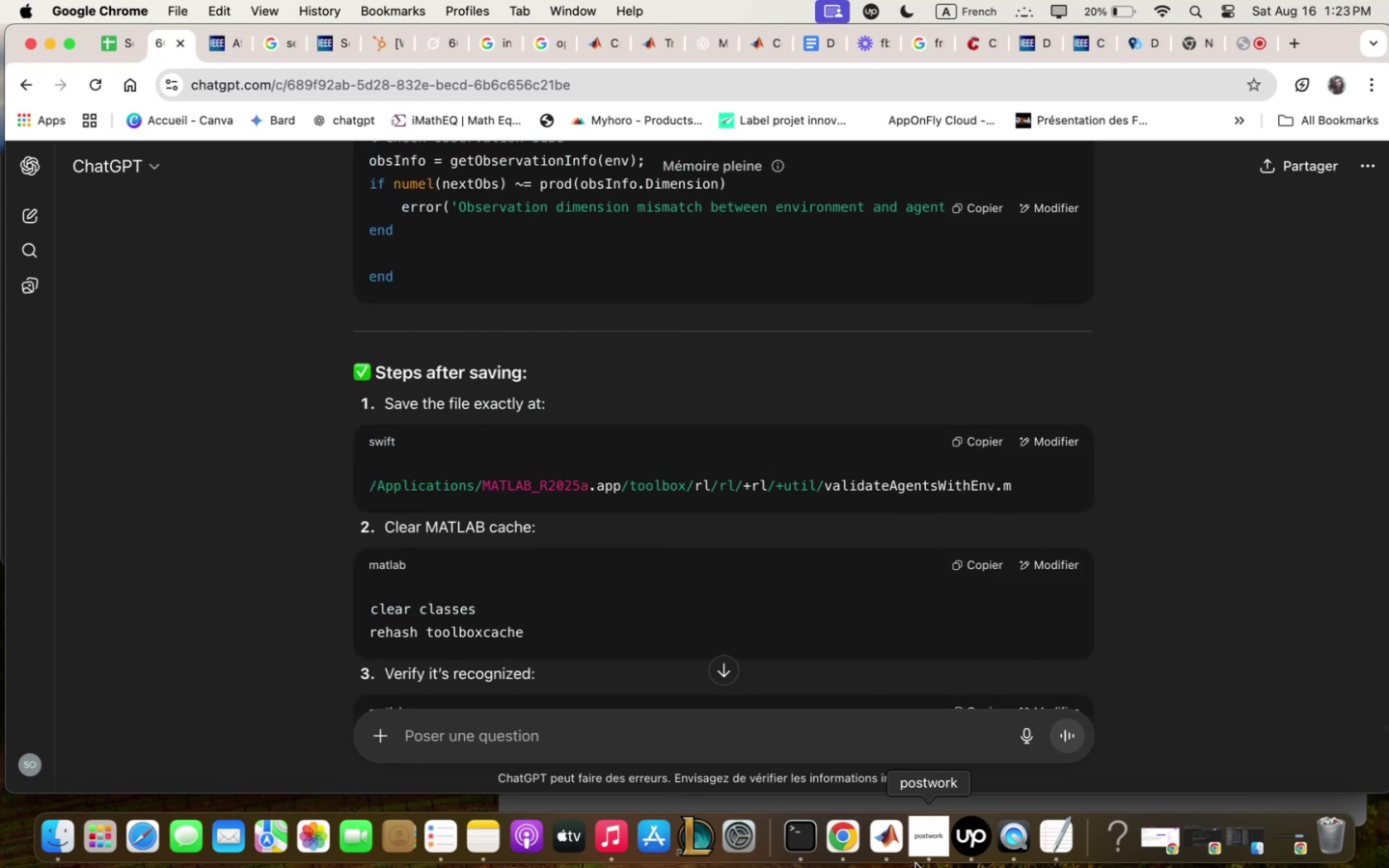 
key(Meta+Q)
 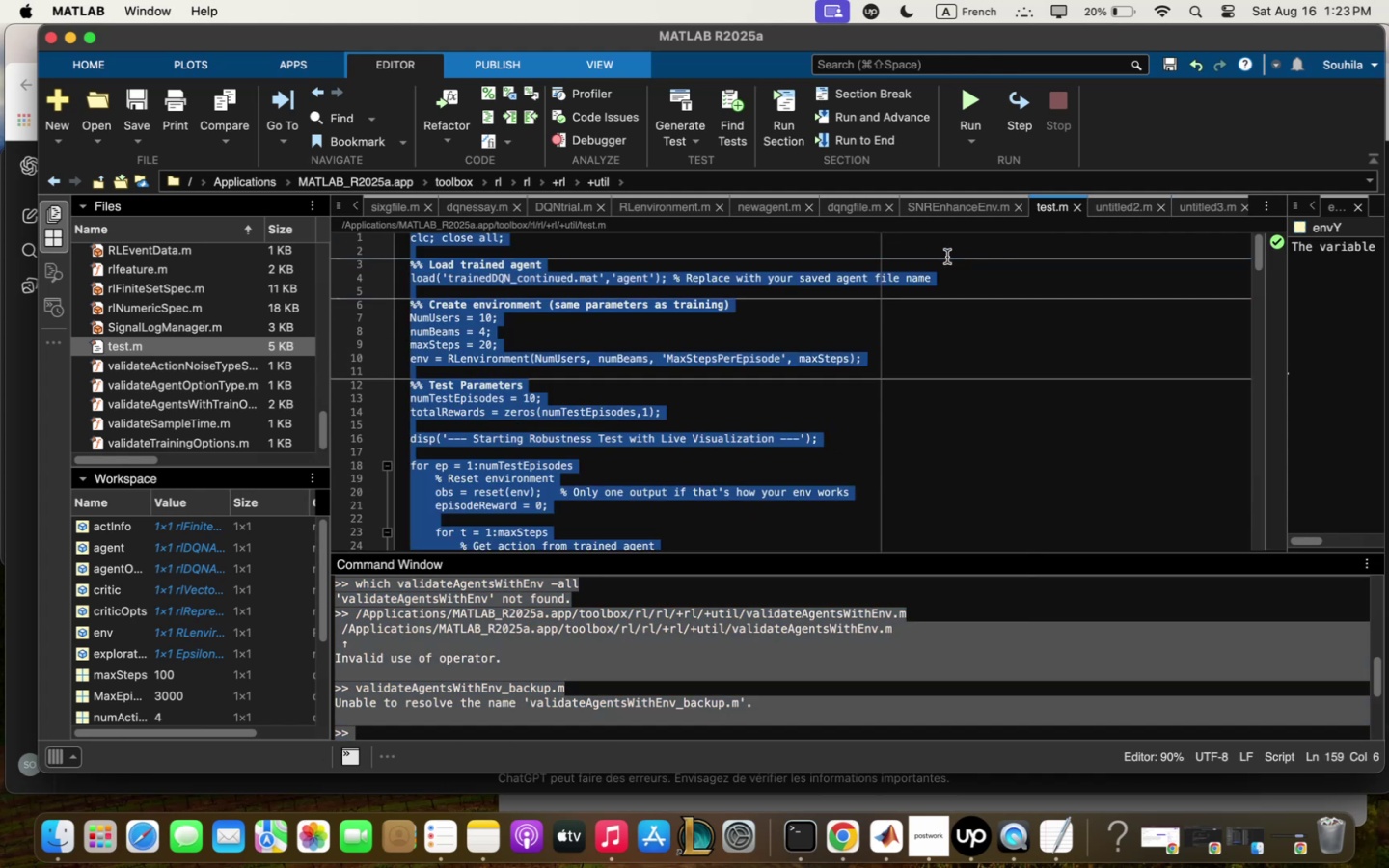 
key(Meta+V)
 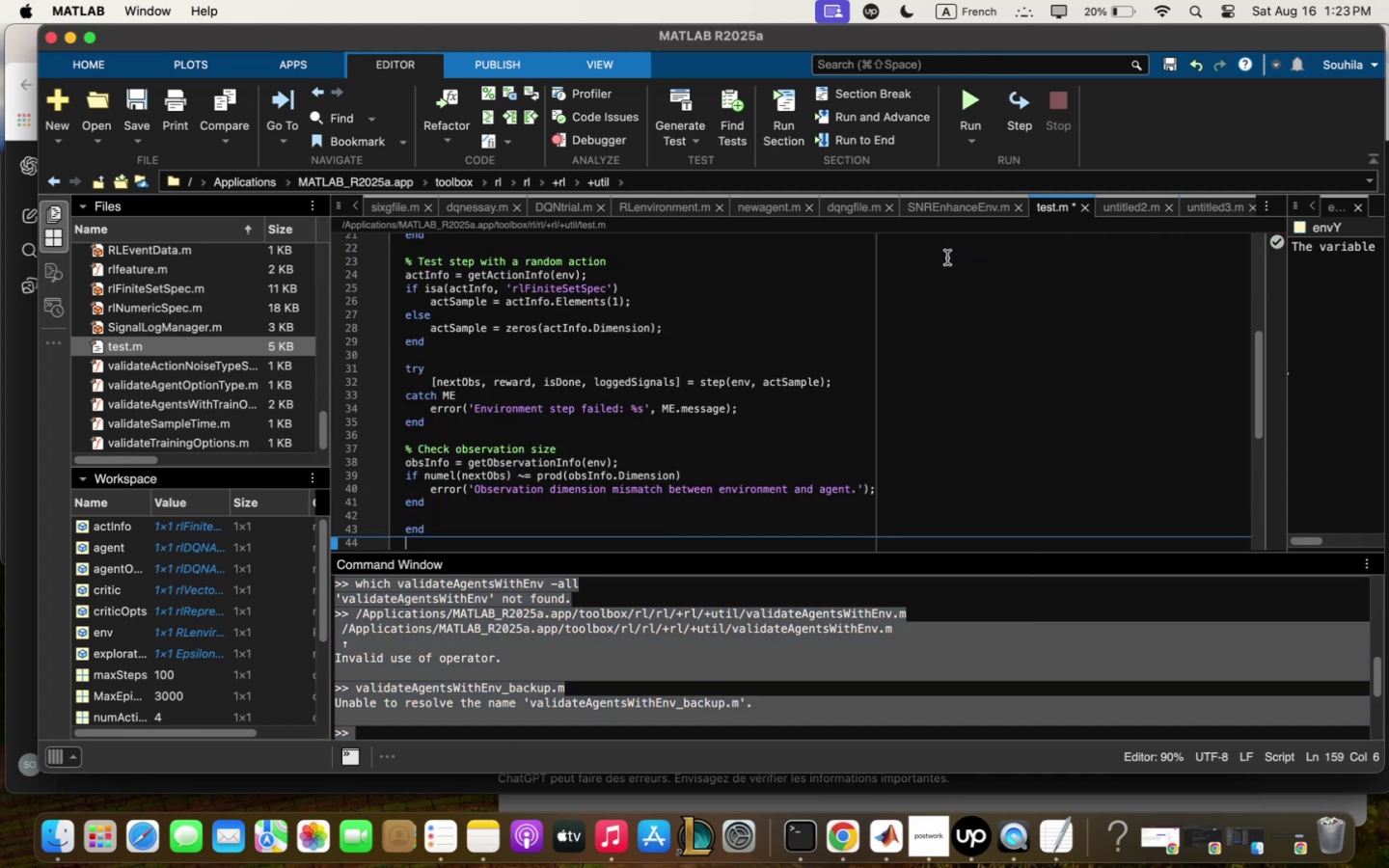 
scroll: coordinate [737, 374], scroll_direction: up, amount: 44.0
 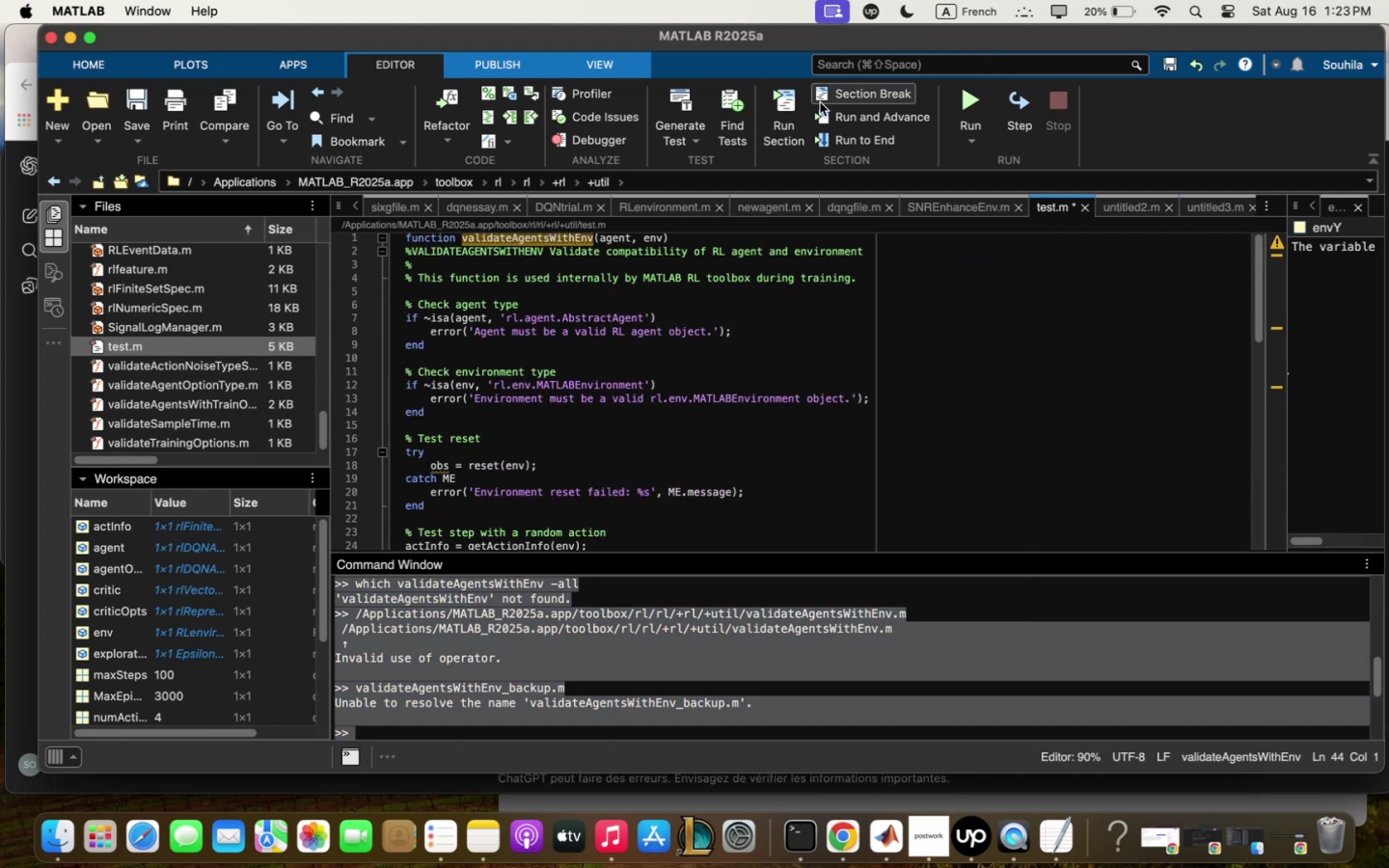 
mouse_move([146, 109])
 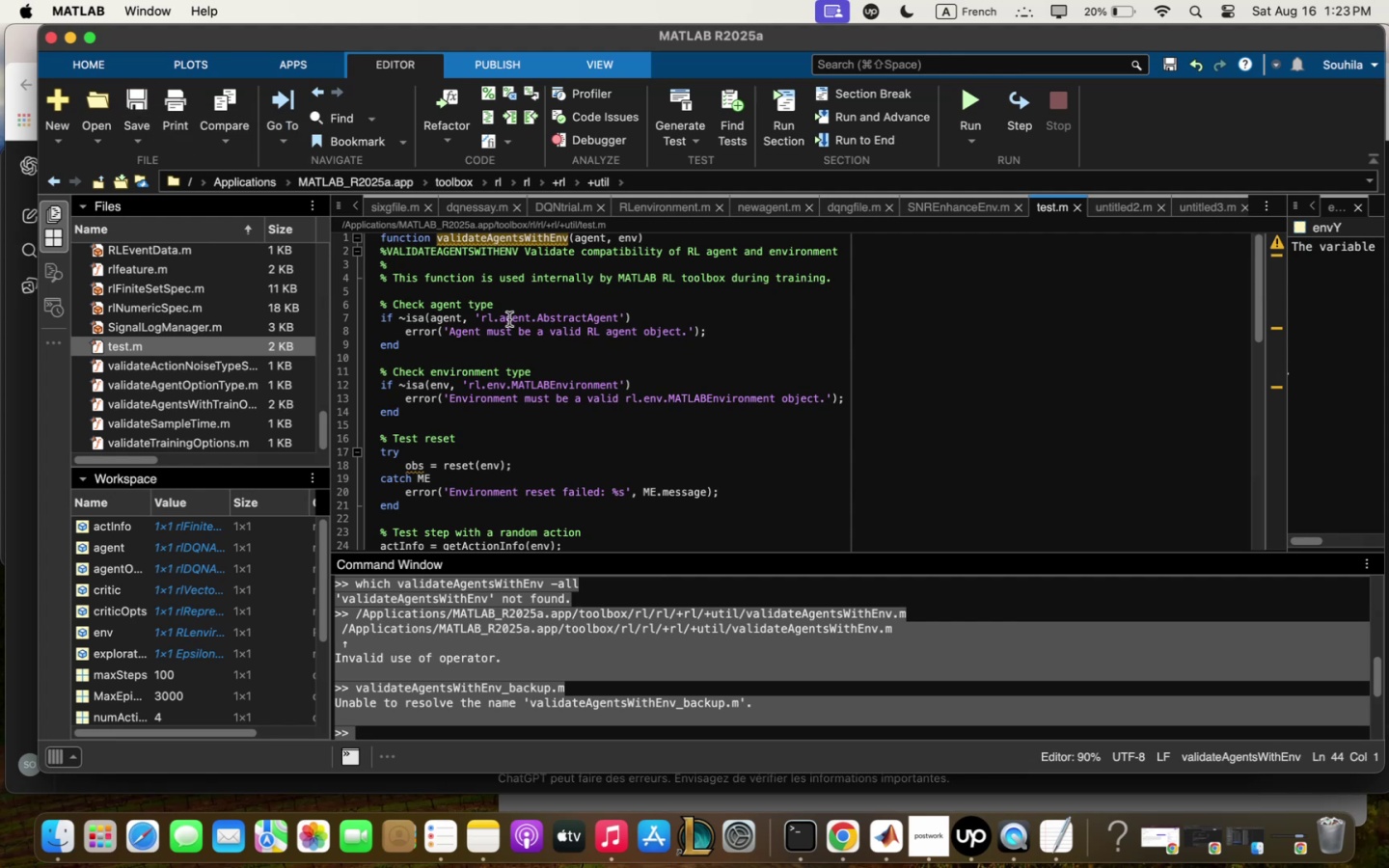 
left_click_drag(start_coordinate=[436, 235], to_coordinate=[569, 240])
 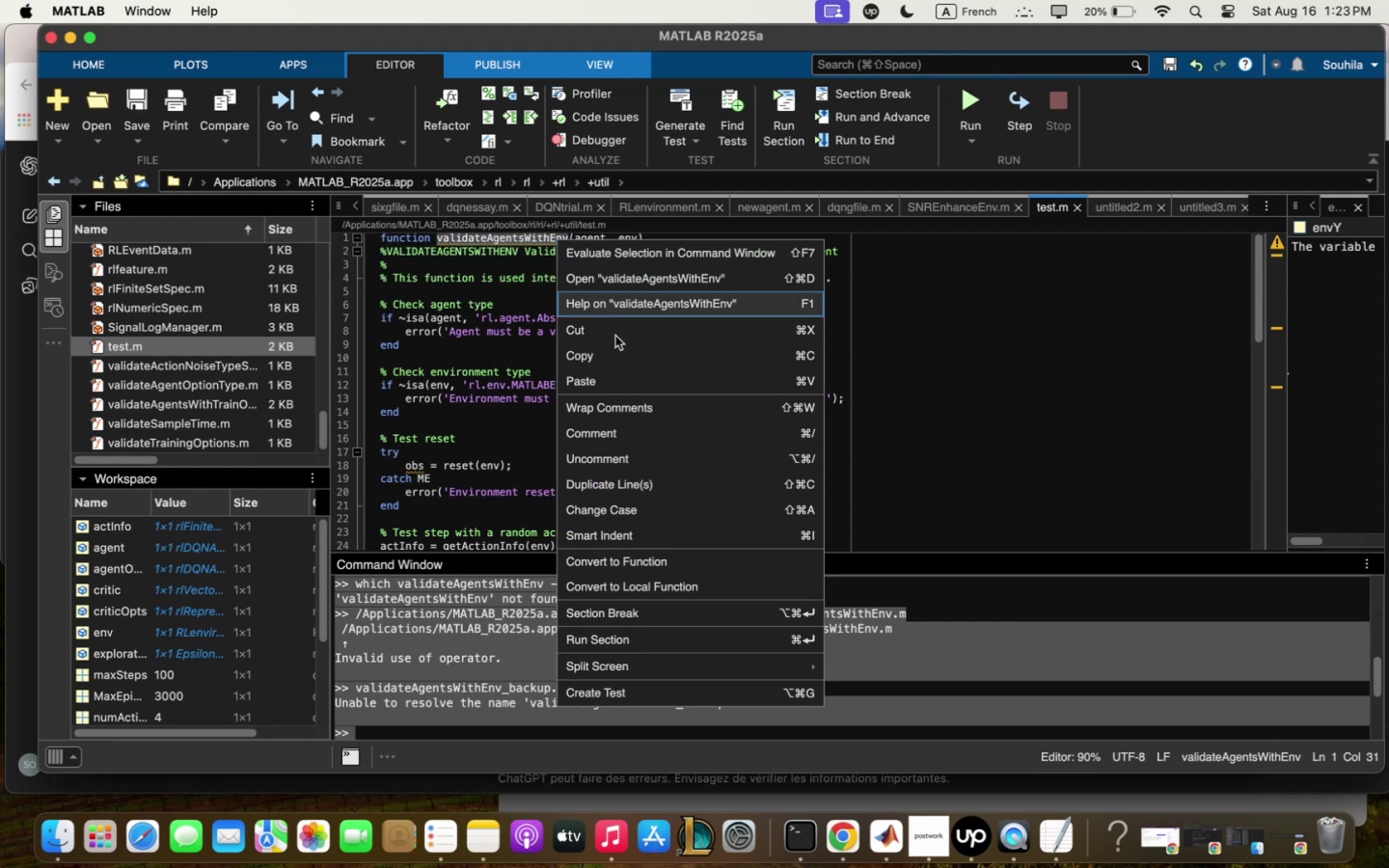 
left_click([622, 363])
 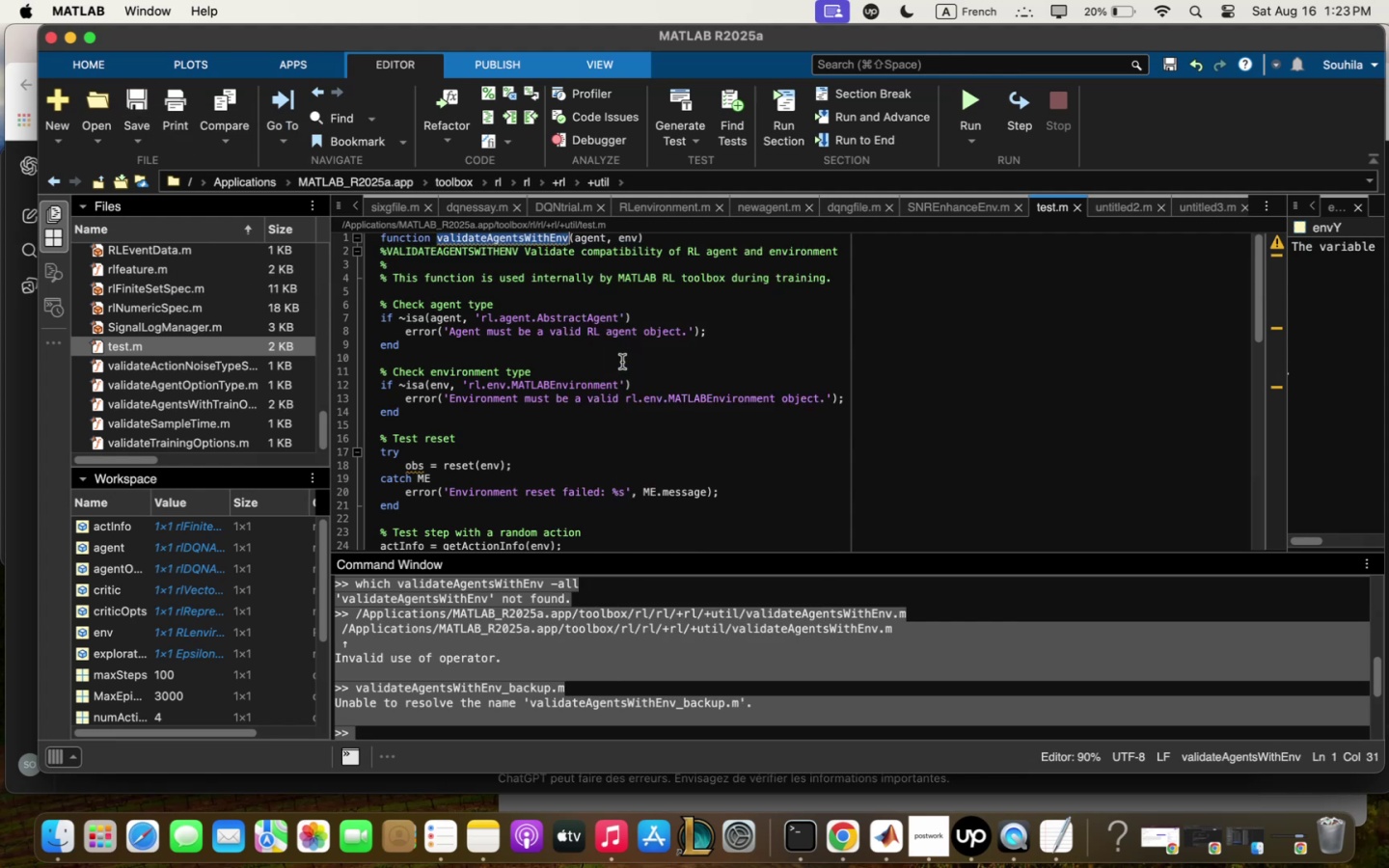 
mouse_move([149, 369])
 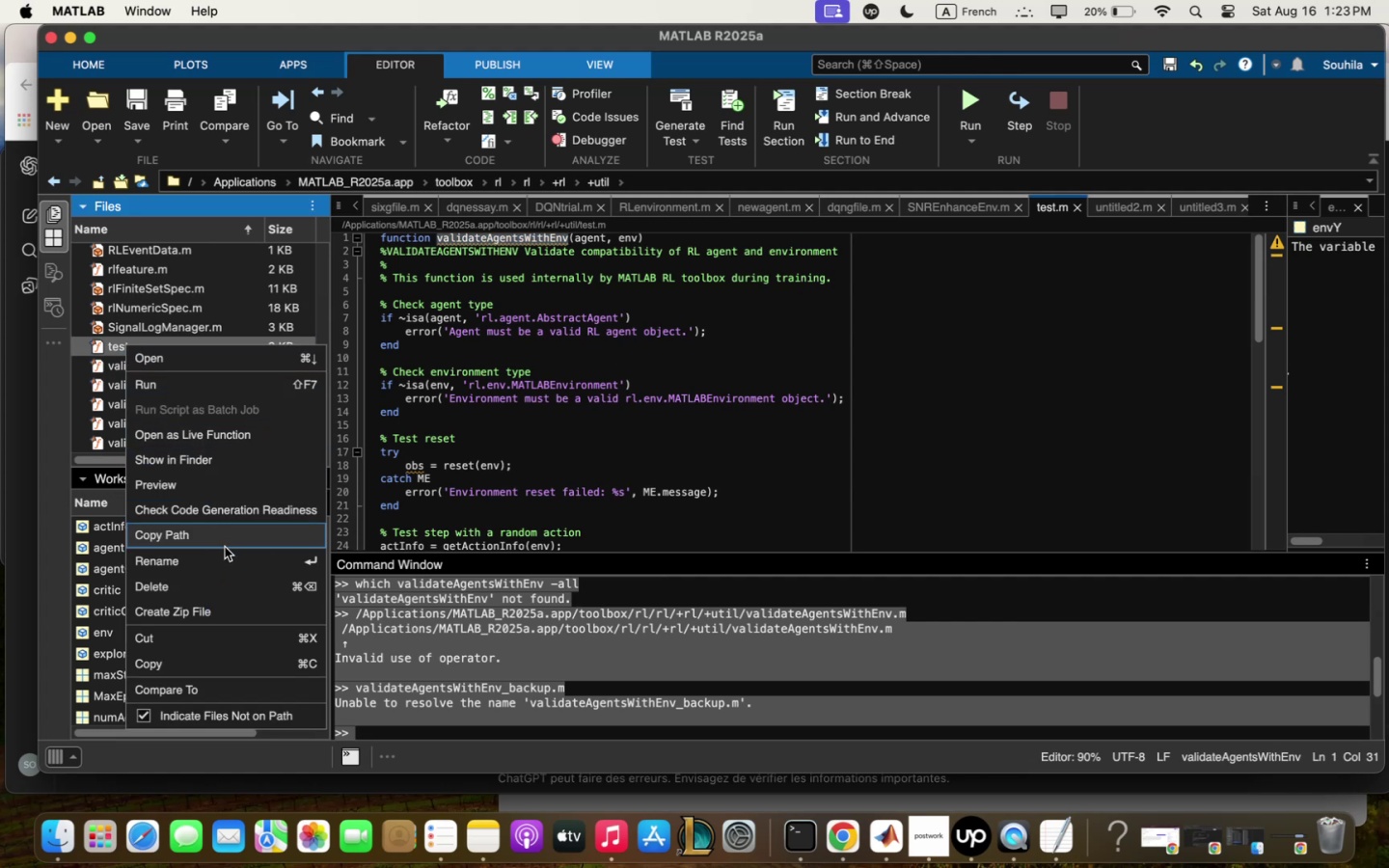 
left_click([229, 568])
 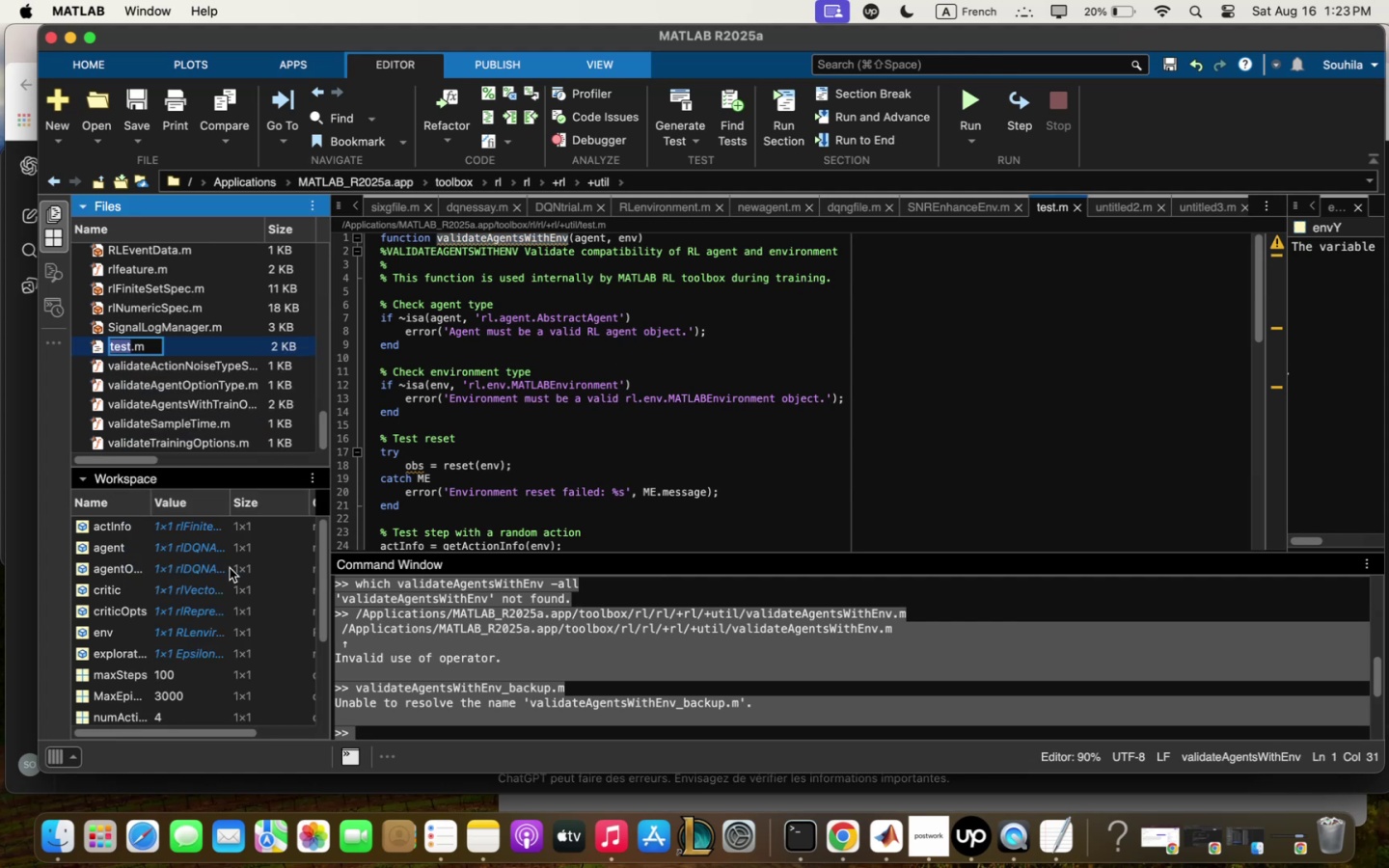 
key(Meta+V)
 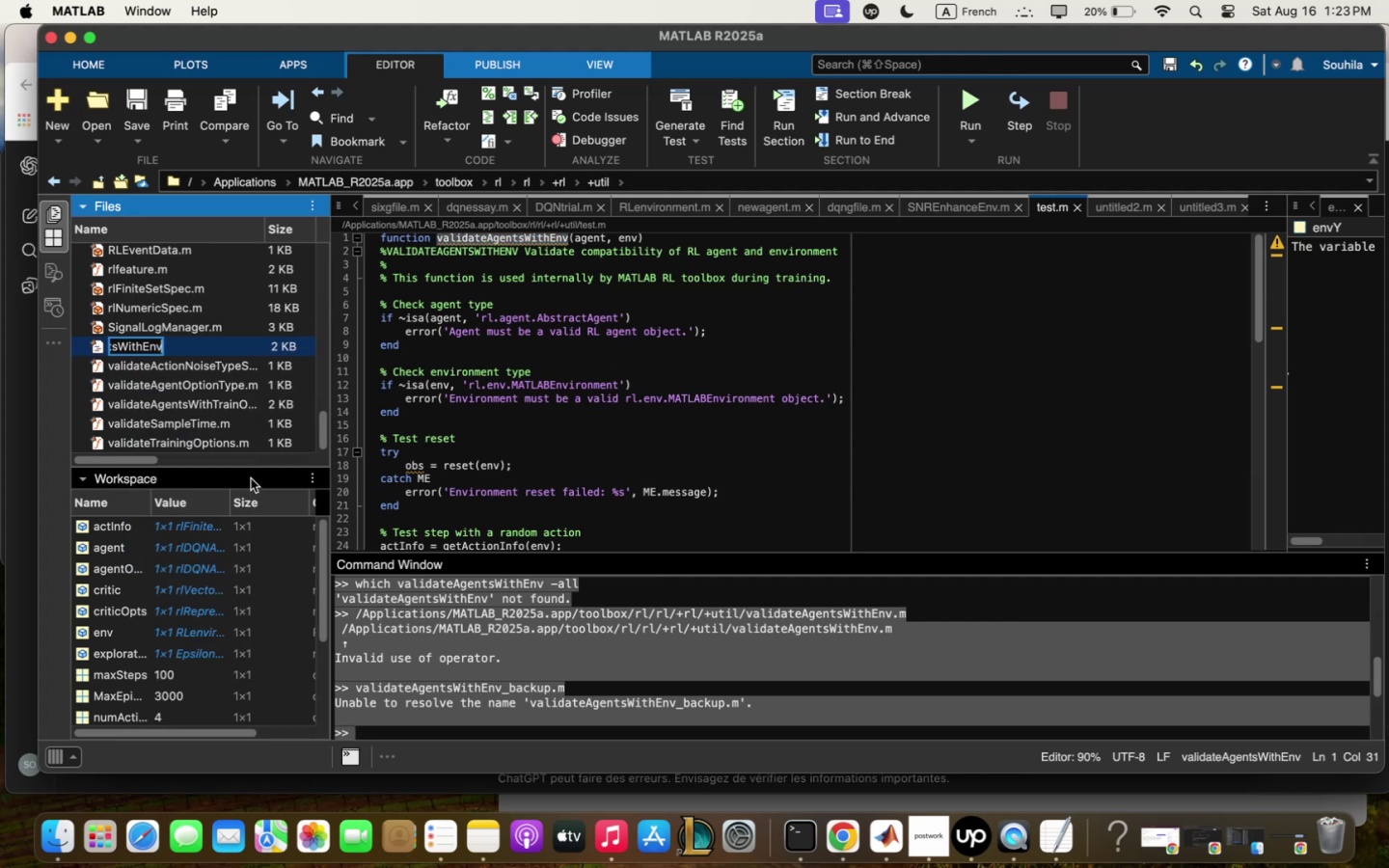 
key(Enter)
 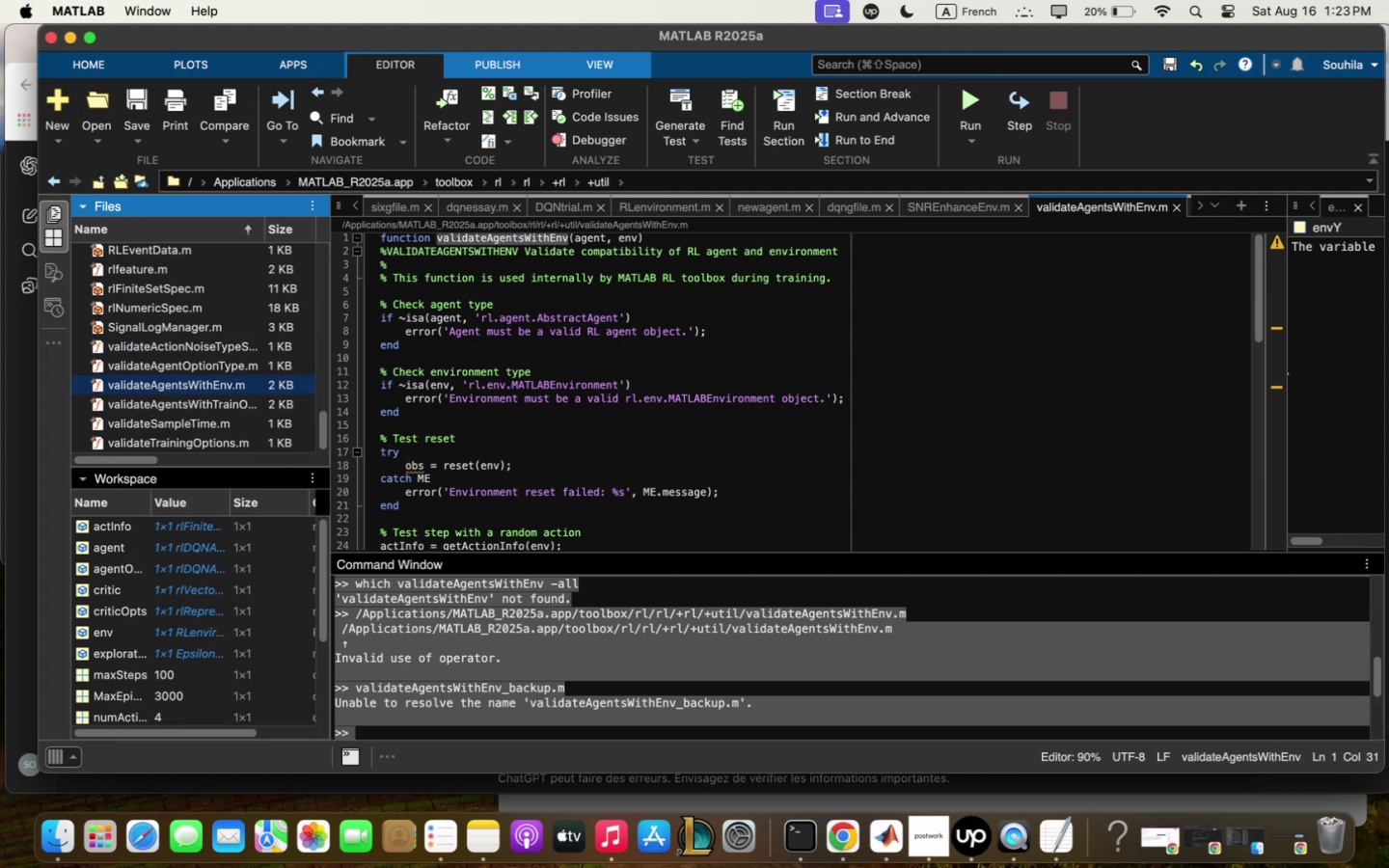 
left_click([953, 349])
 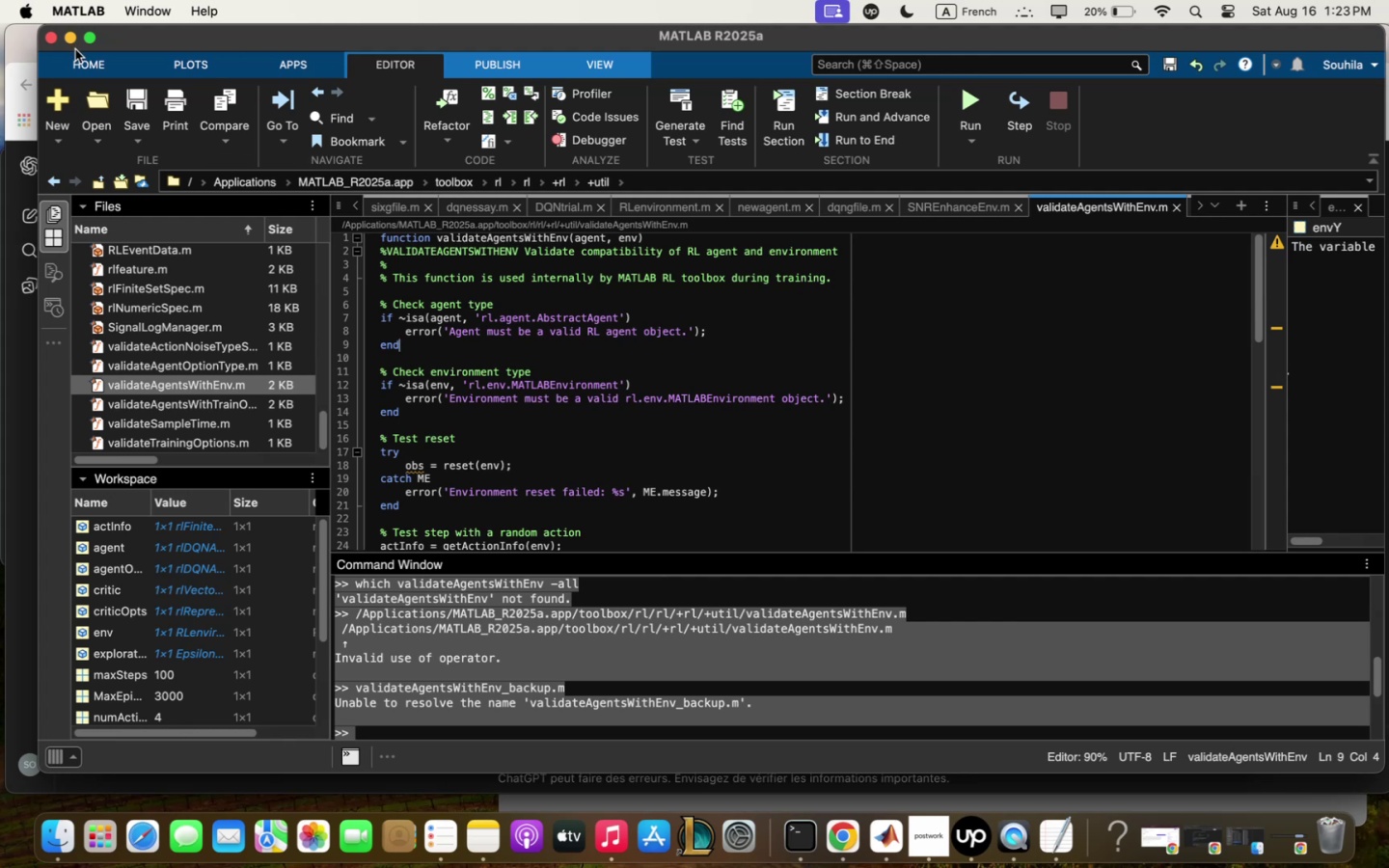 
left_click([143, 102])
 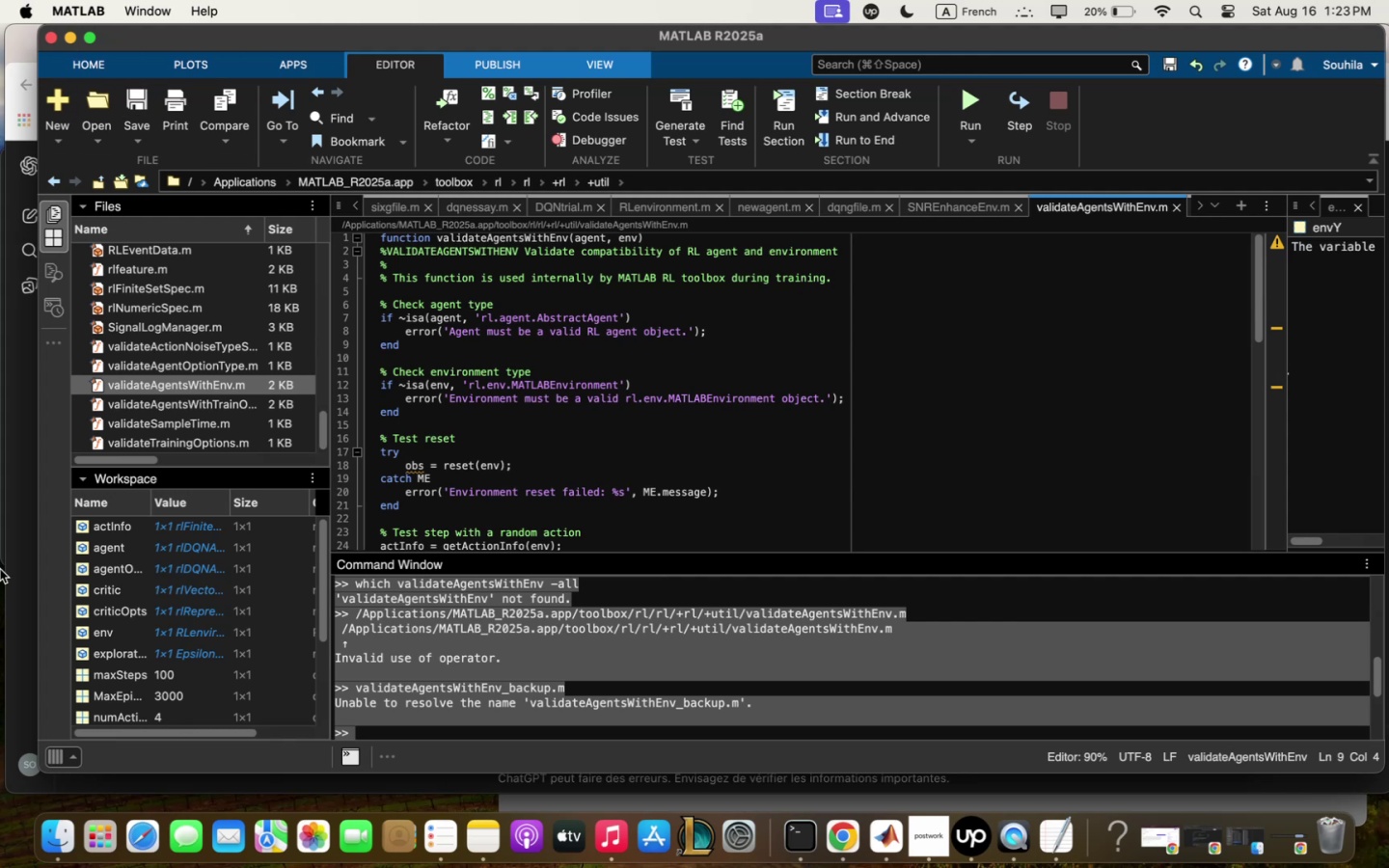 
left_click([35, 491])
 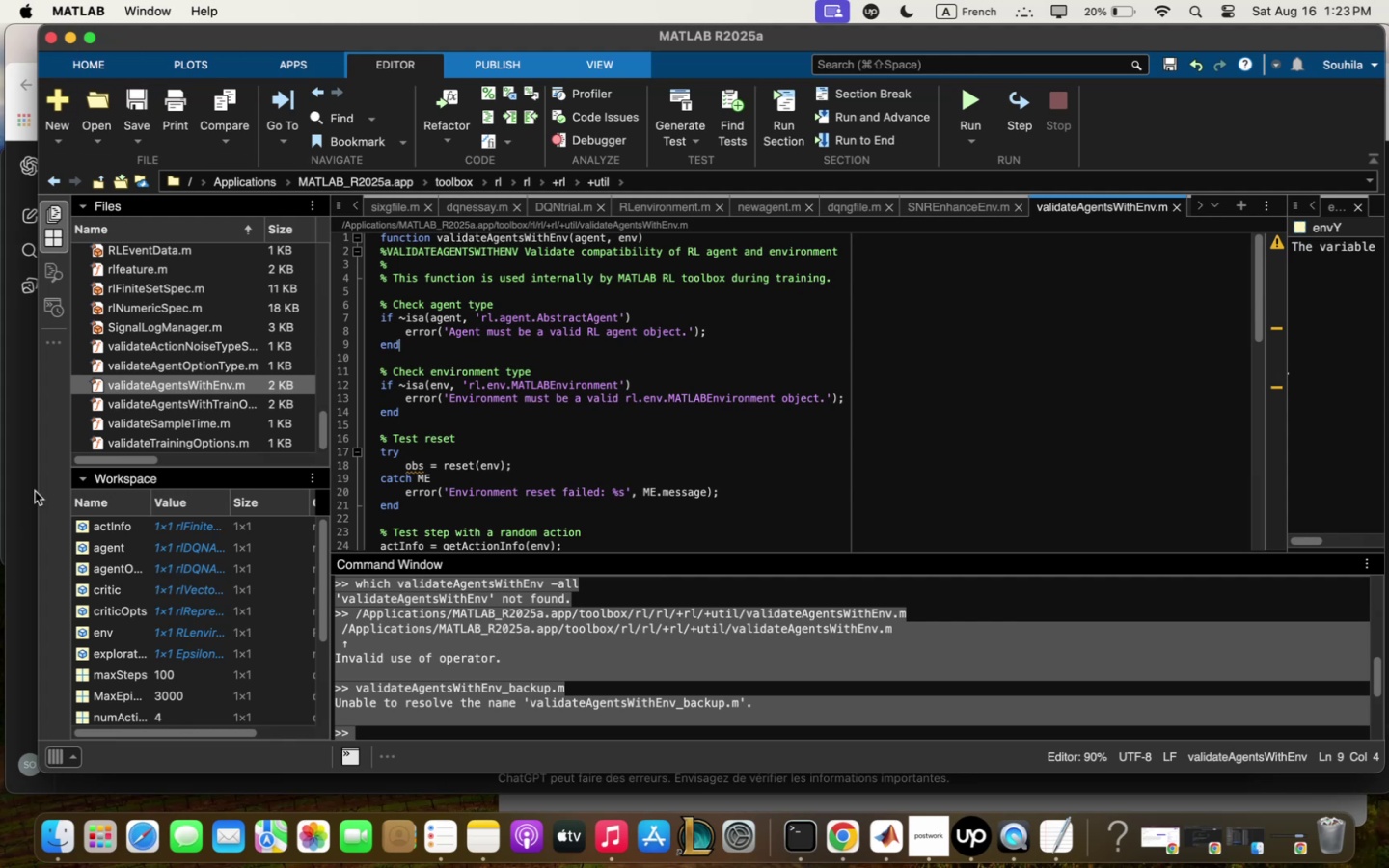 
mouse_move([9, 519])
 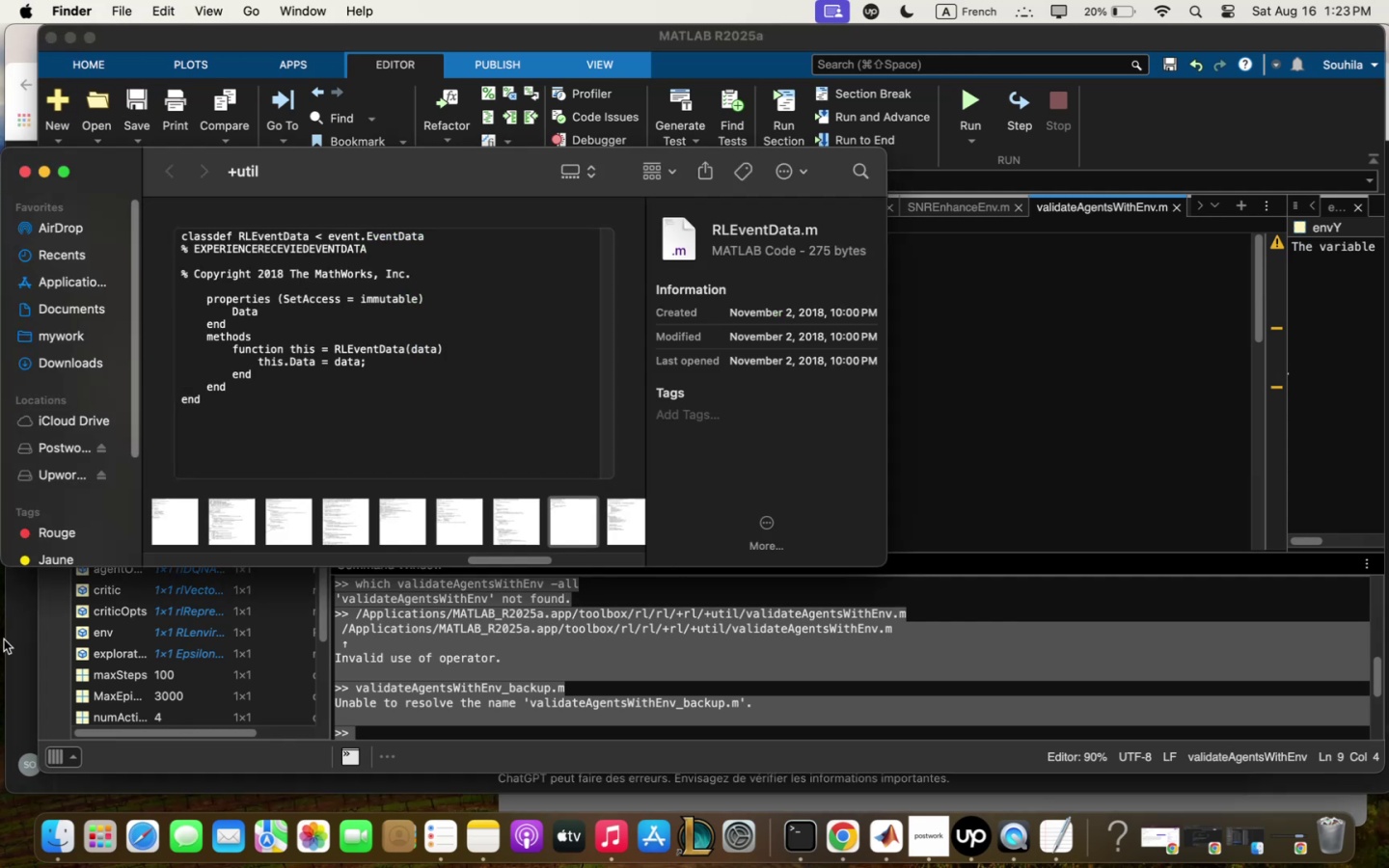 
left_click([14, 660])
 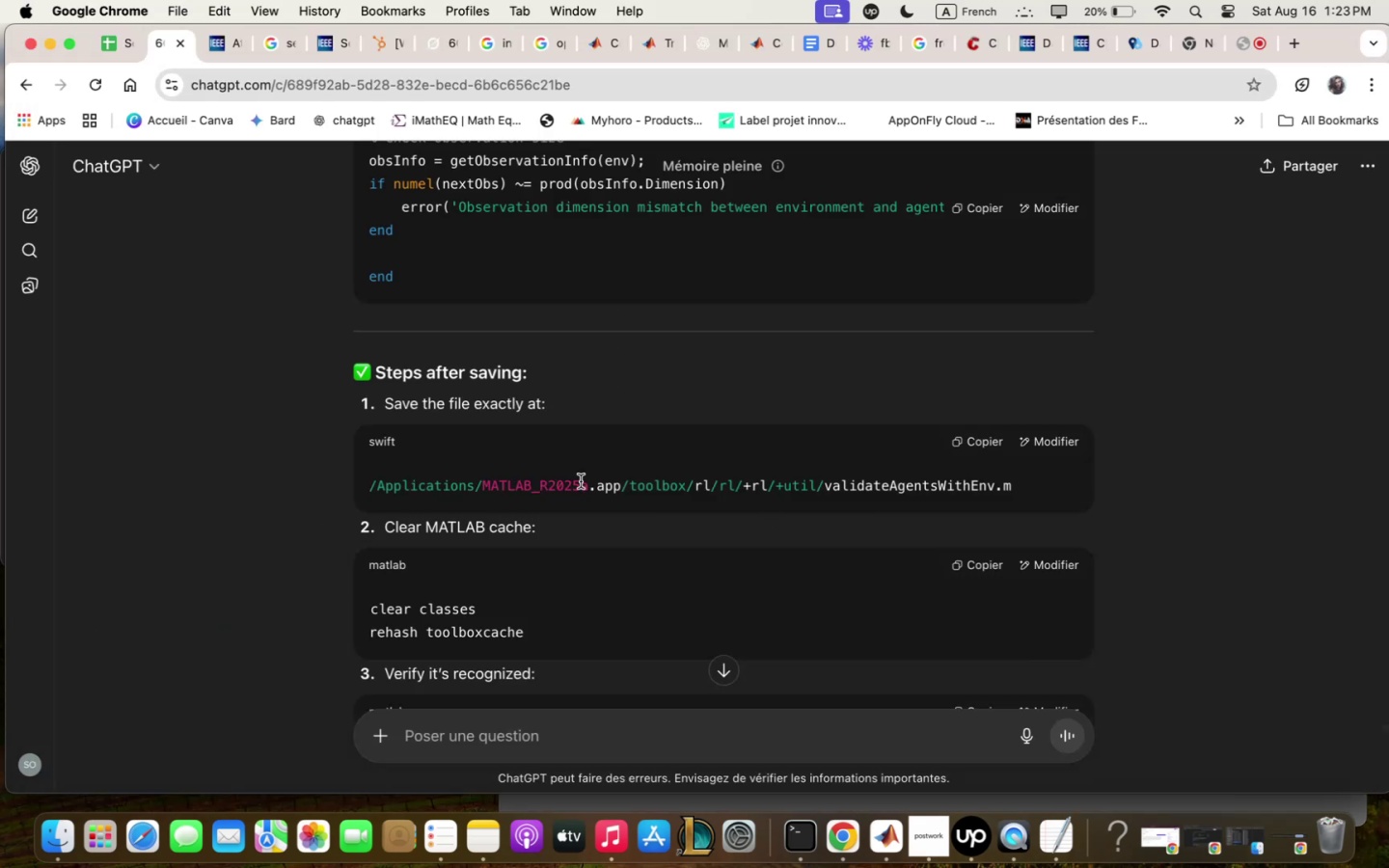 
scroll: coordinate [581, 481], scroll_direction: down, amount: 4.0
 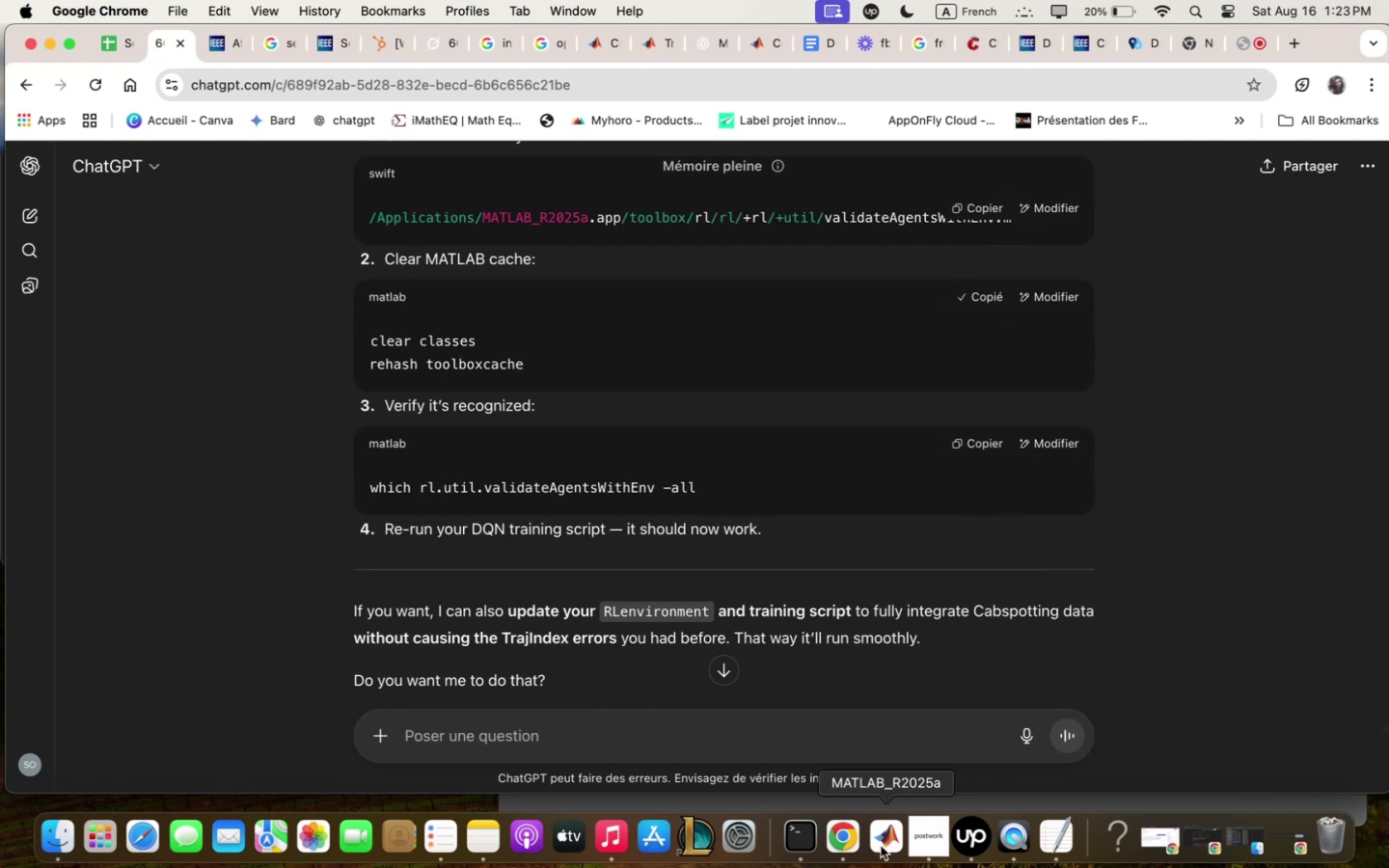 
key(Meta+V)
 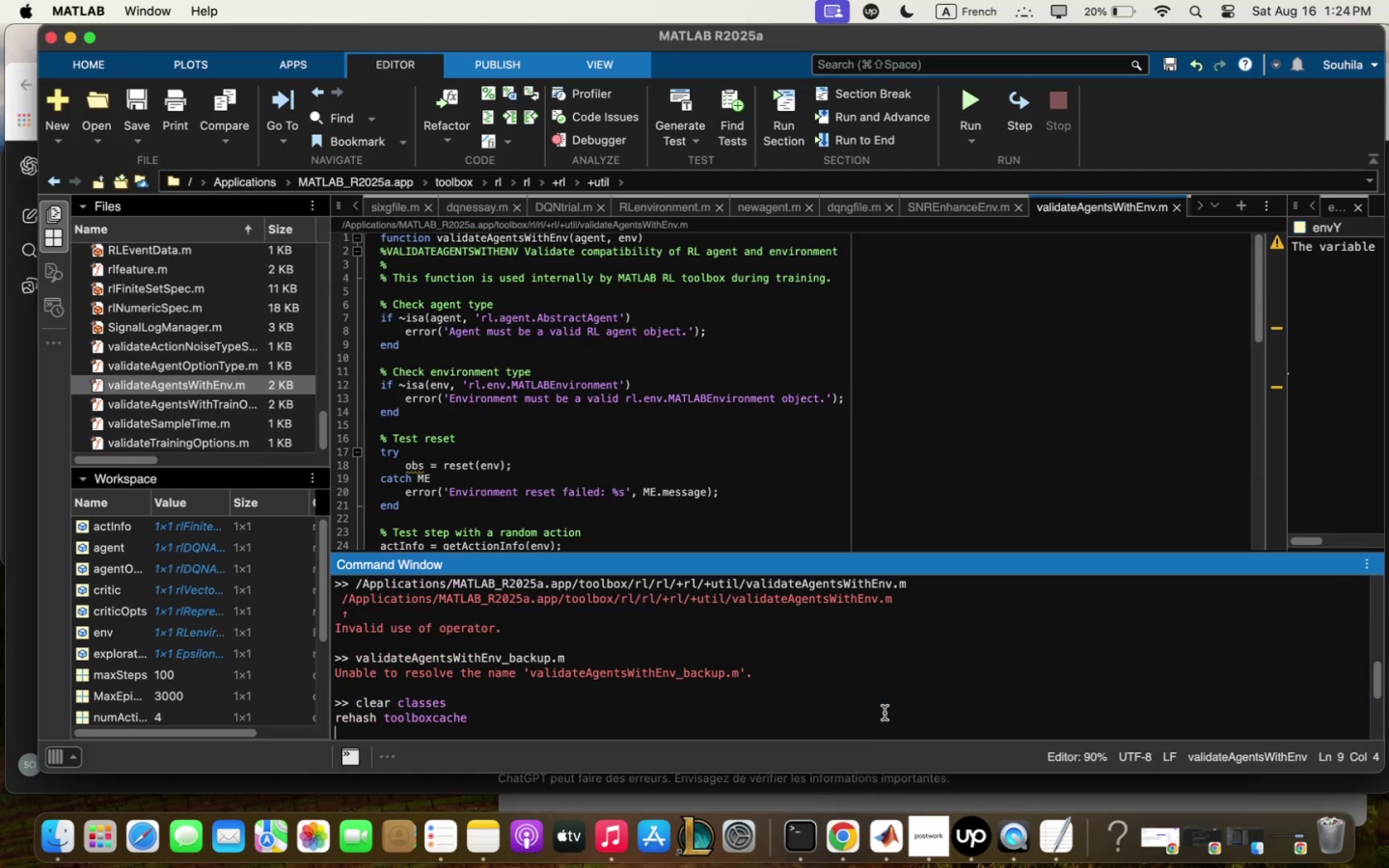 
key(Enter)
 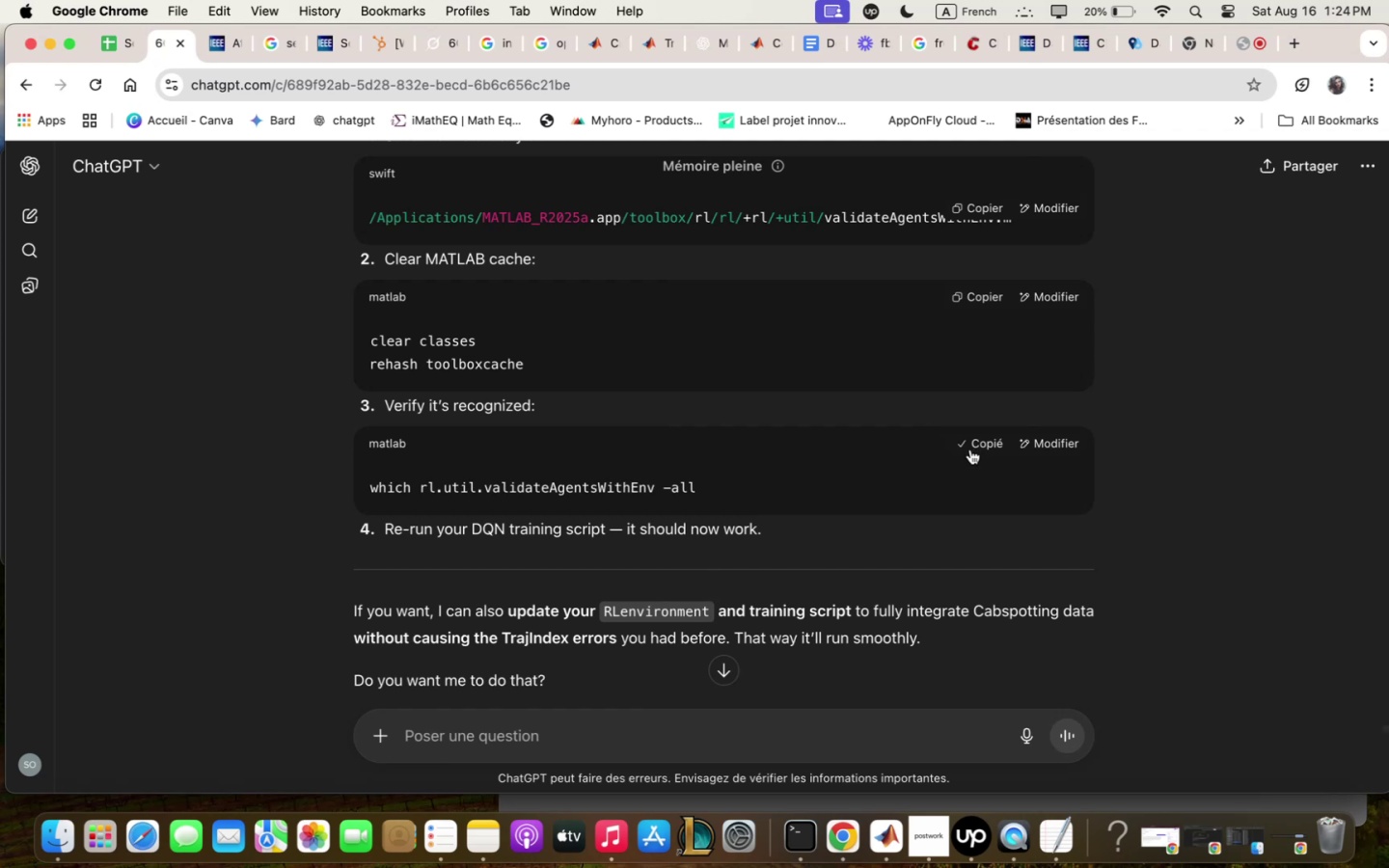 
wait(6.31)
 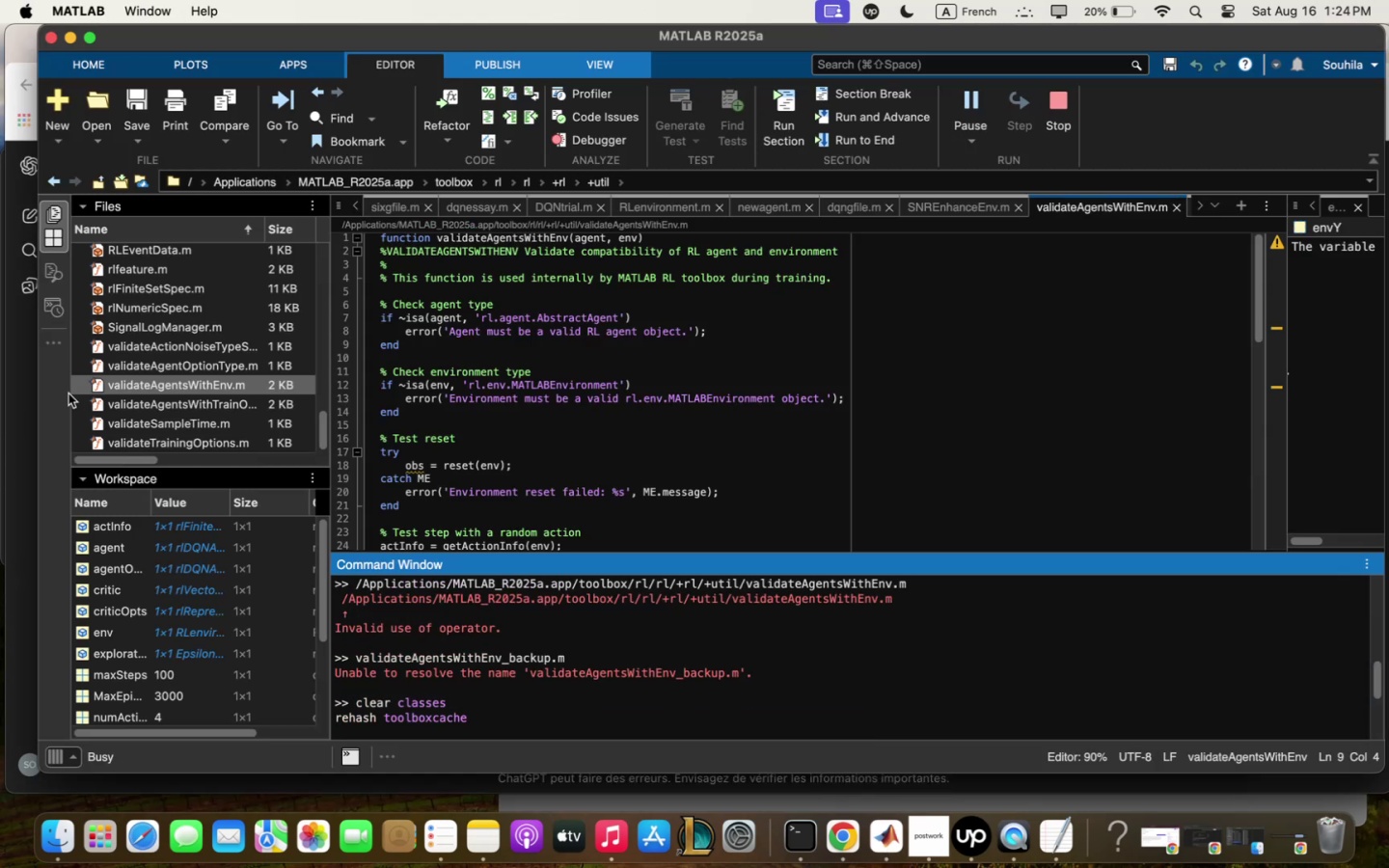 
left_click([878, 836])
 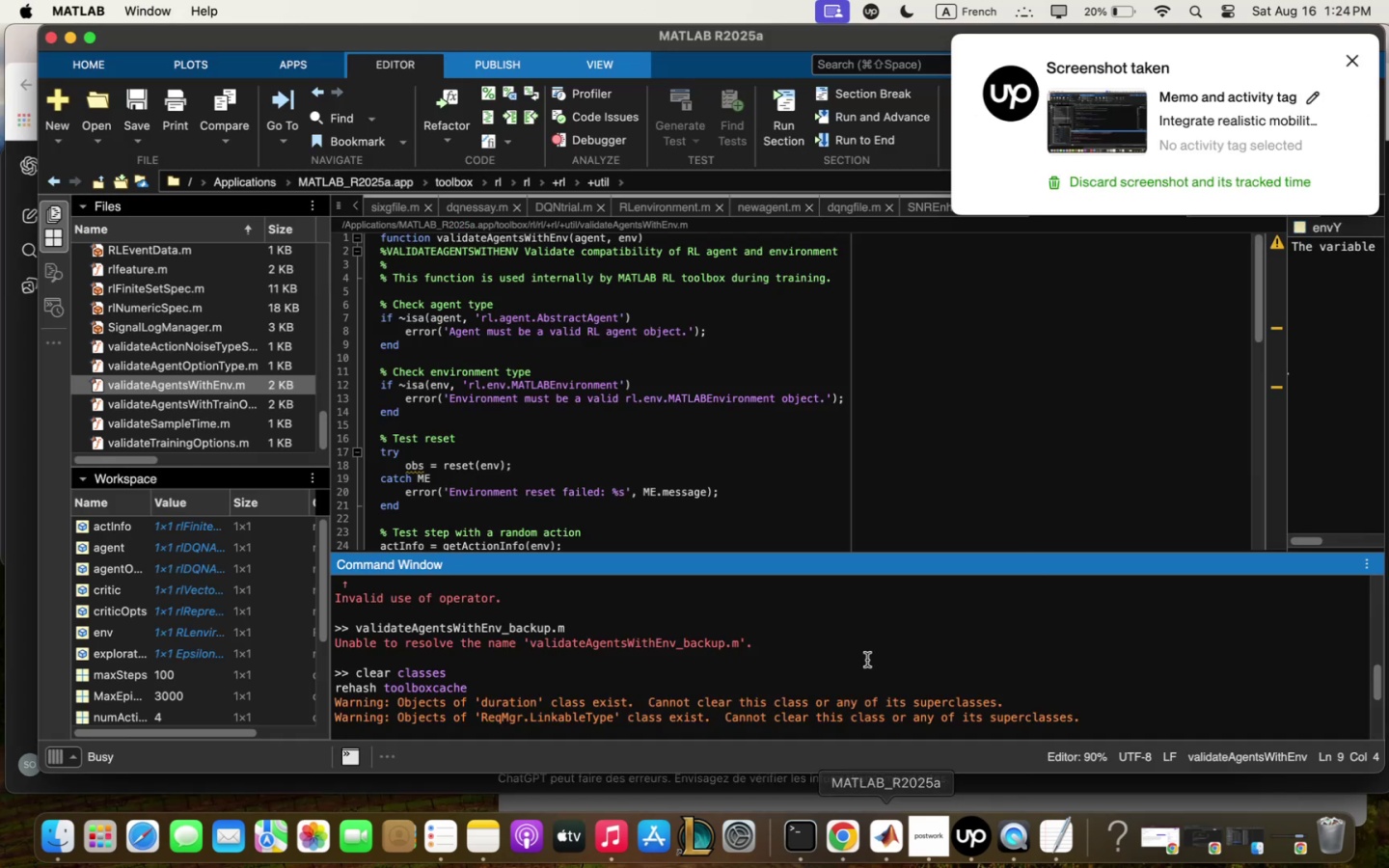 
key(Meta+V)
 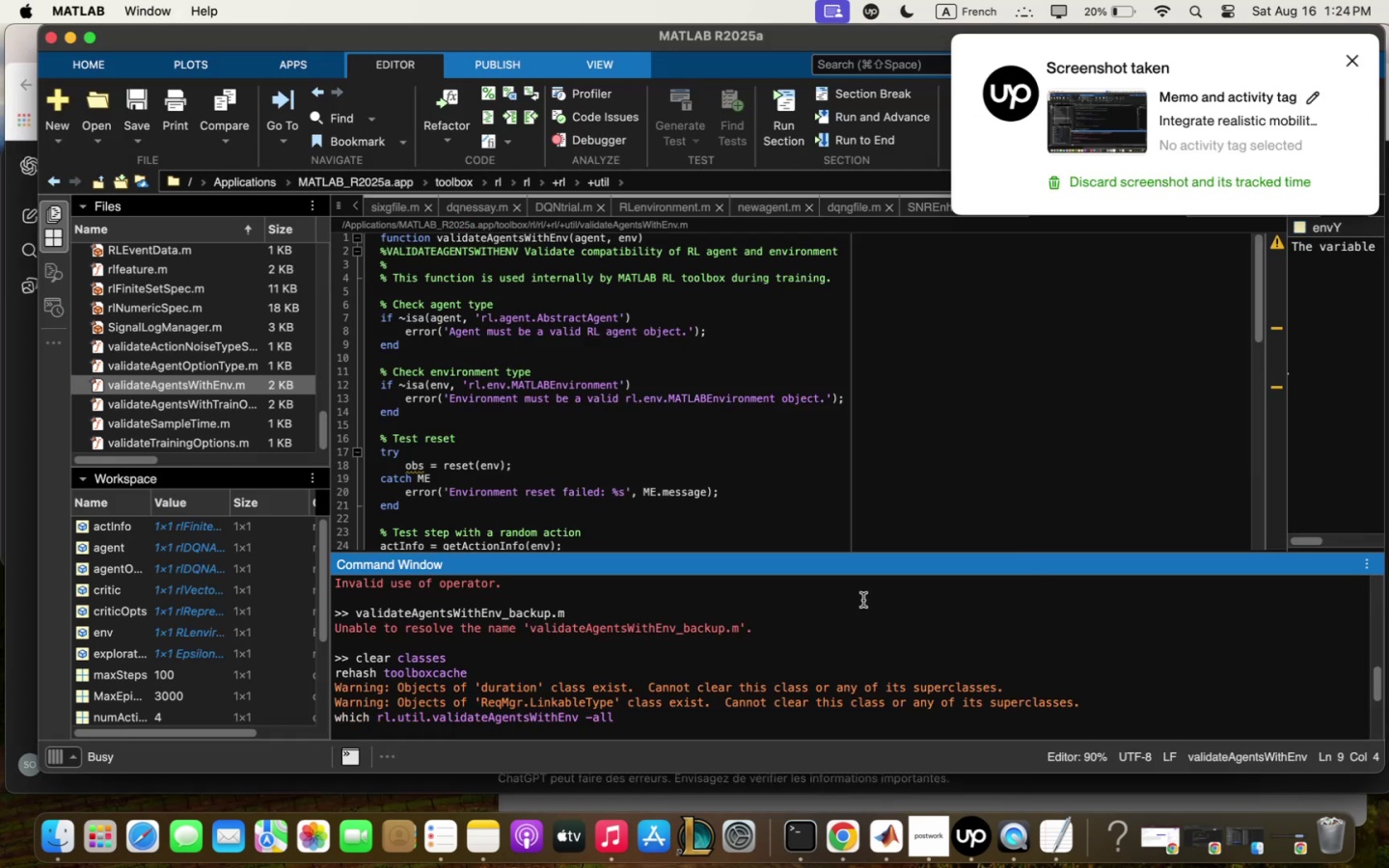 
key(Meta+Q)
 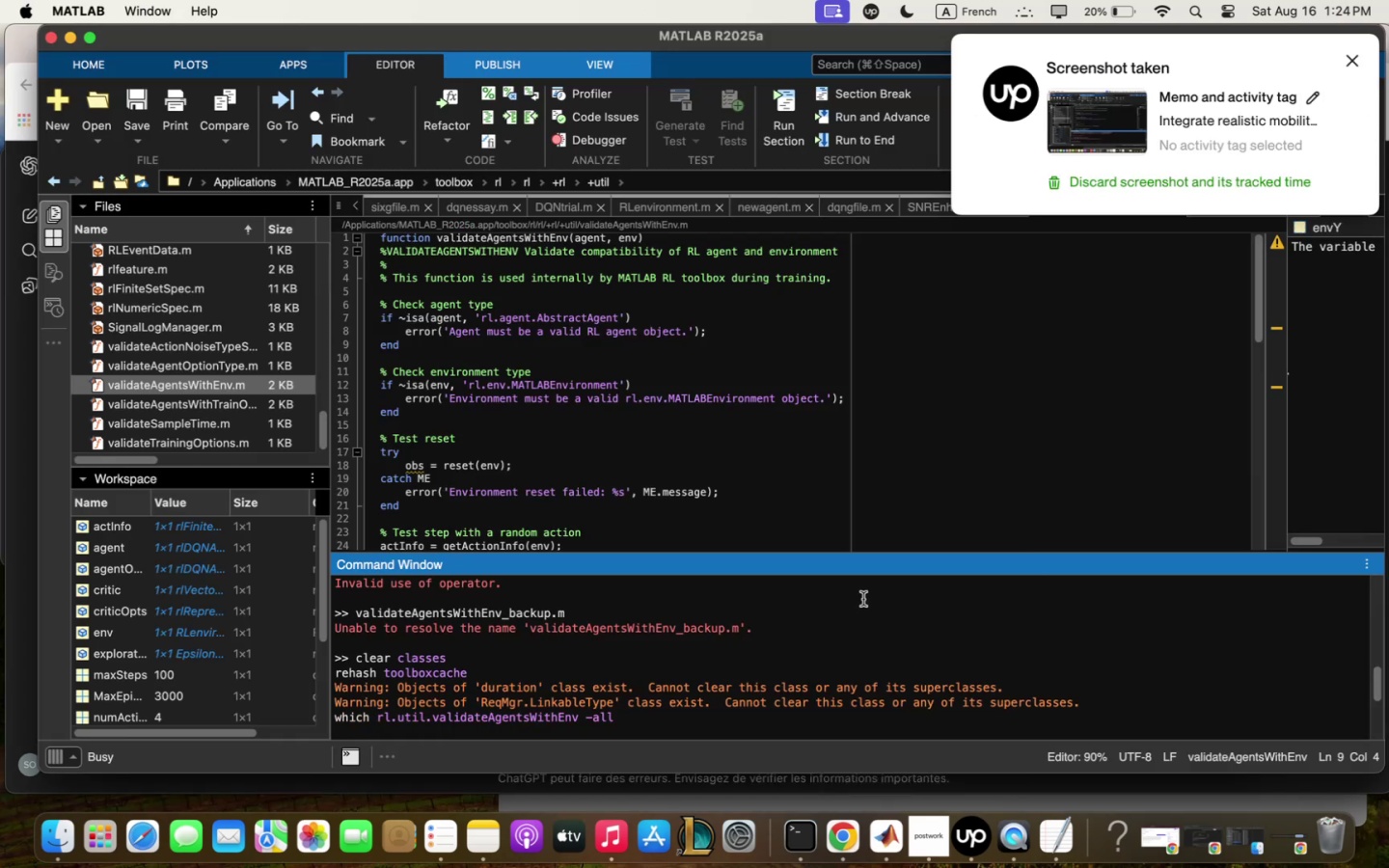 
key(Backspace)
 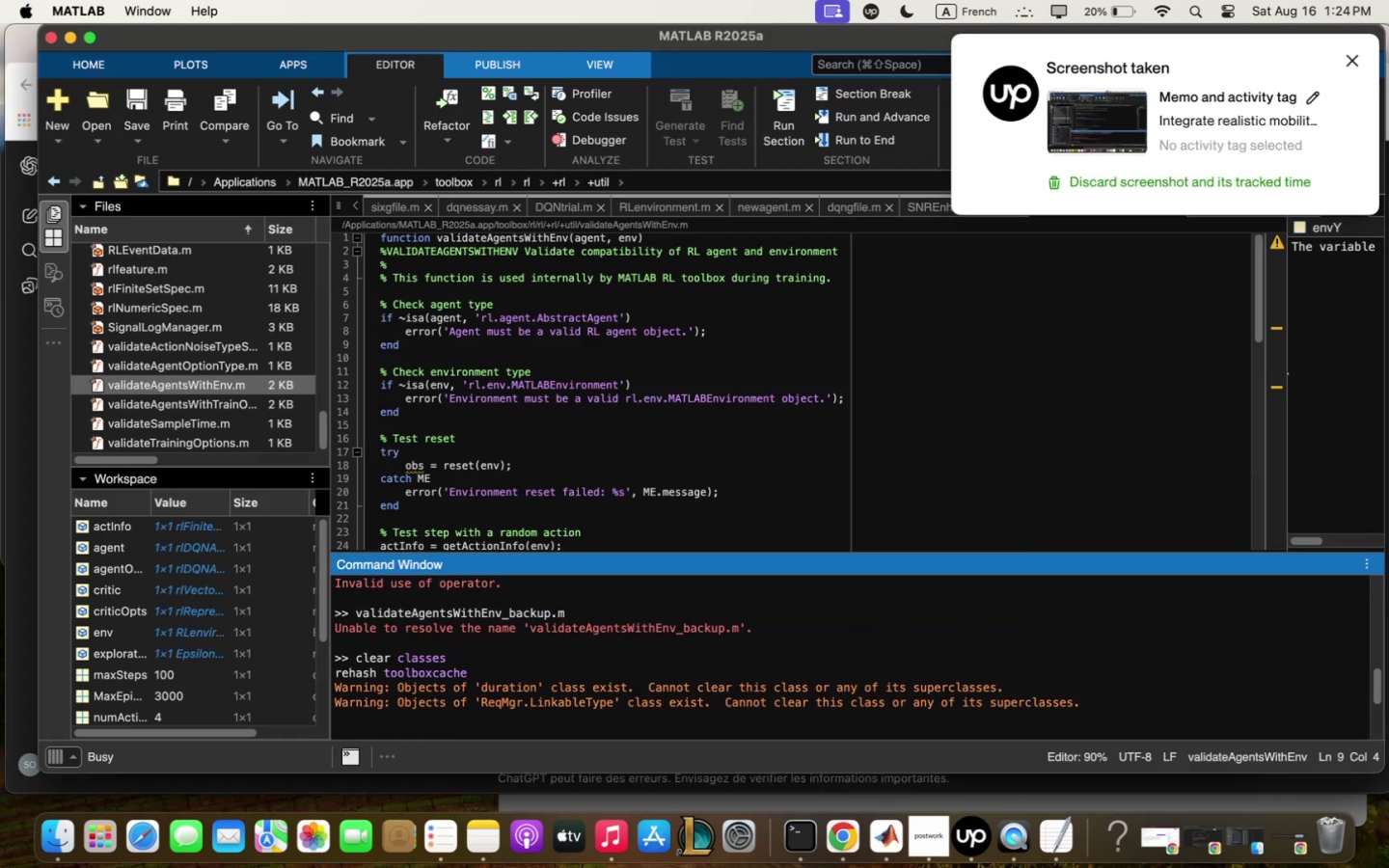 
key(Enter)
 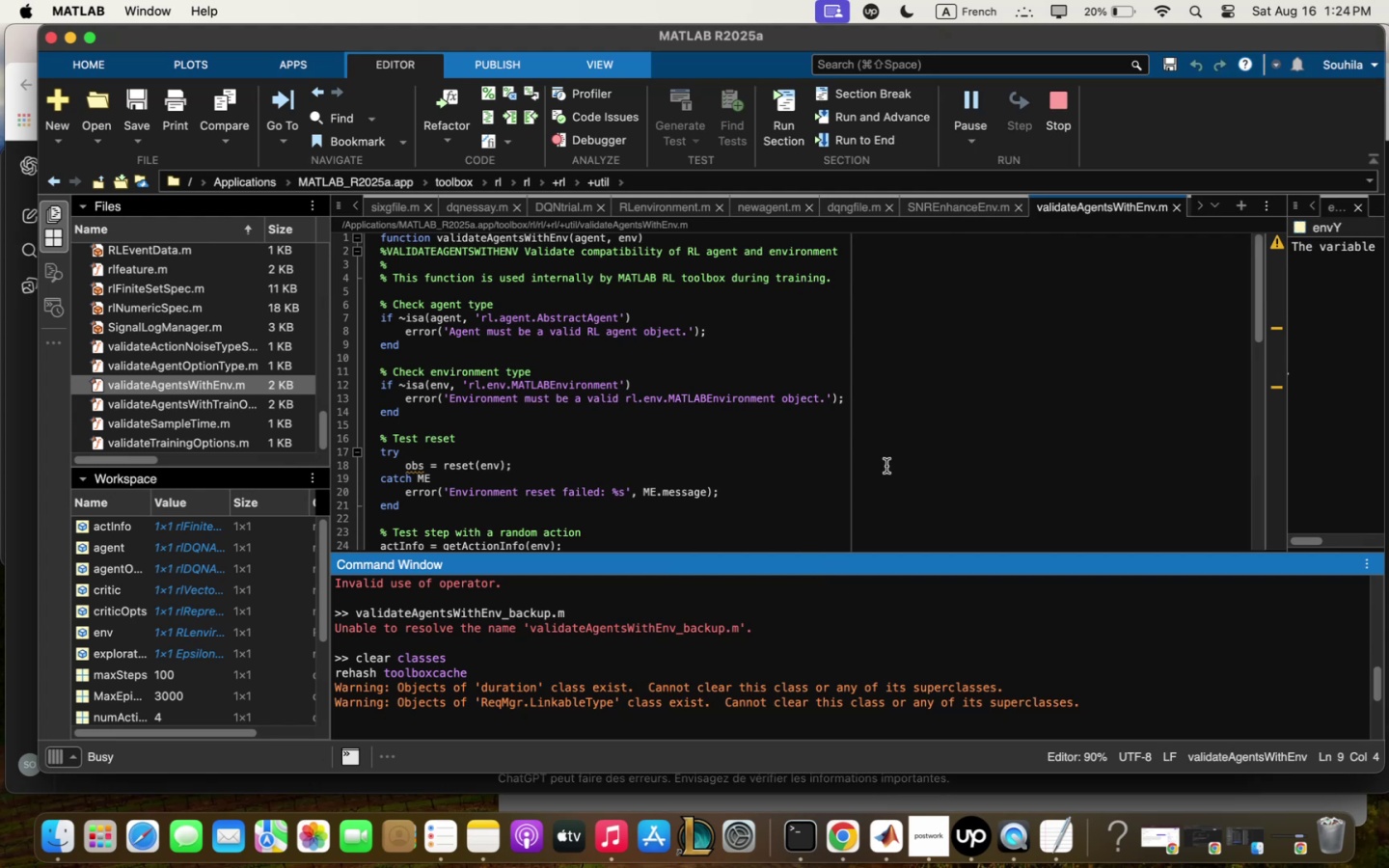 
key(Meta+V)
 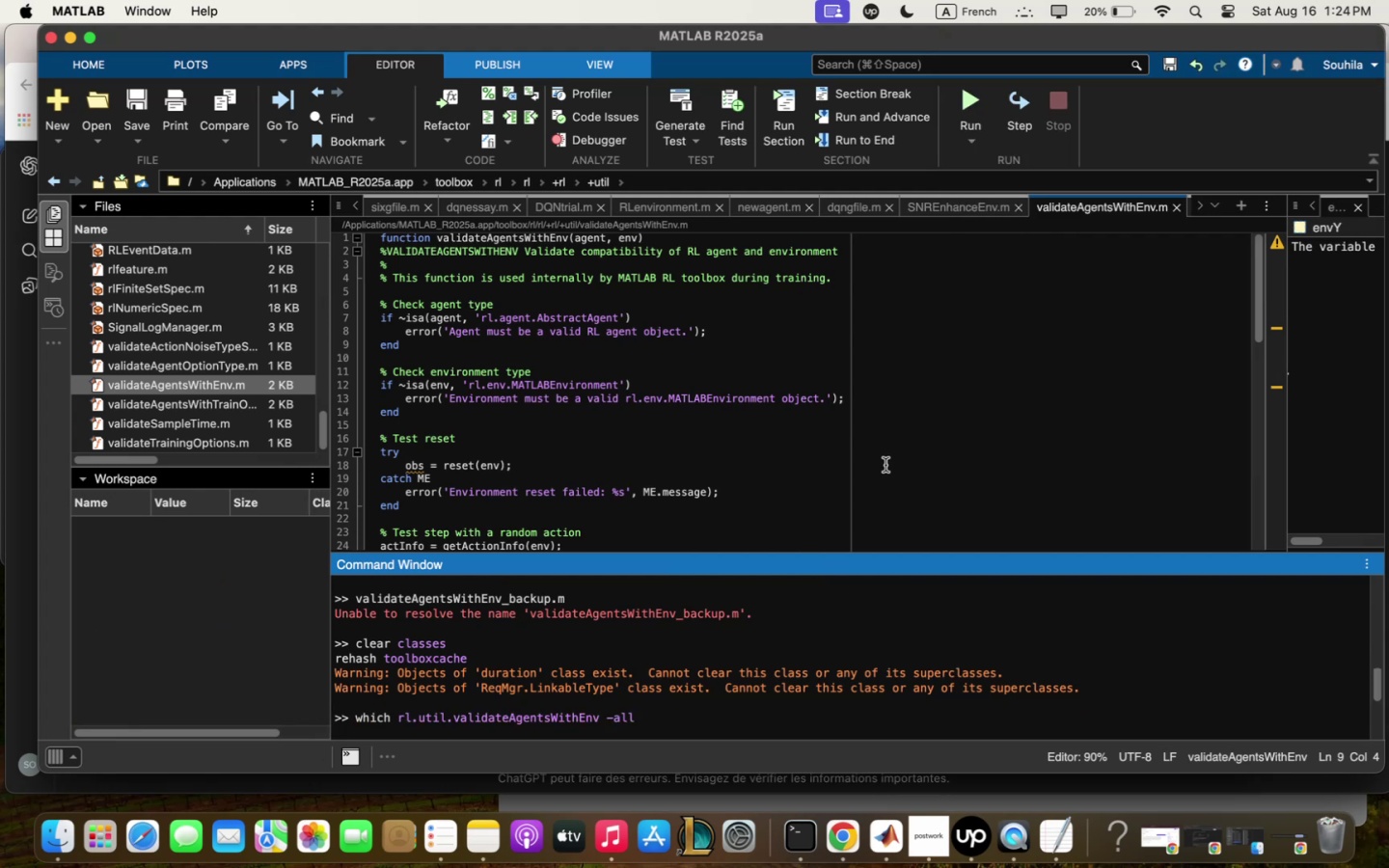 
key(Enter)
 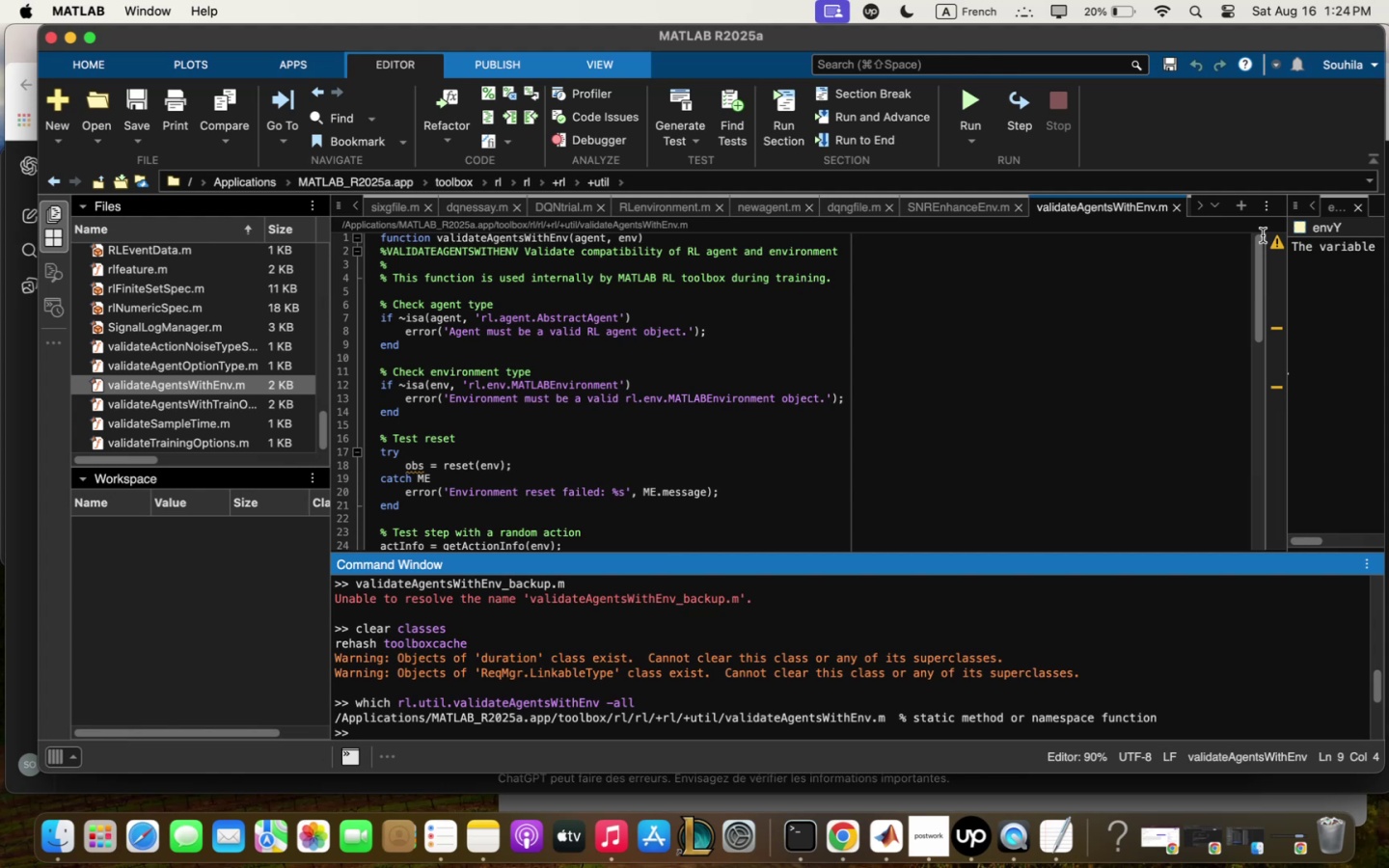 
wait(7.59)
 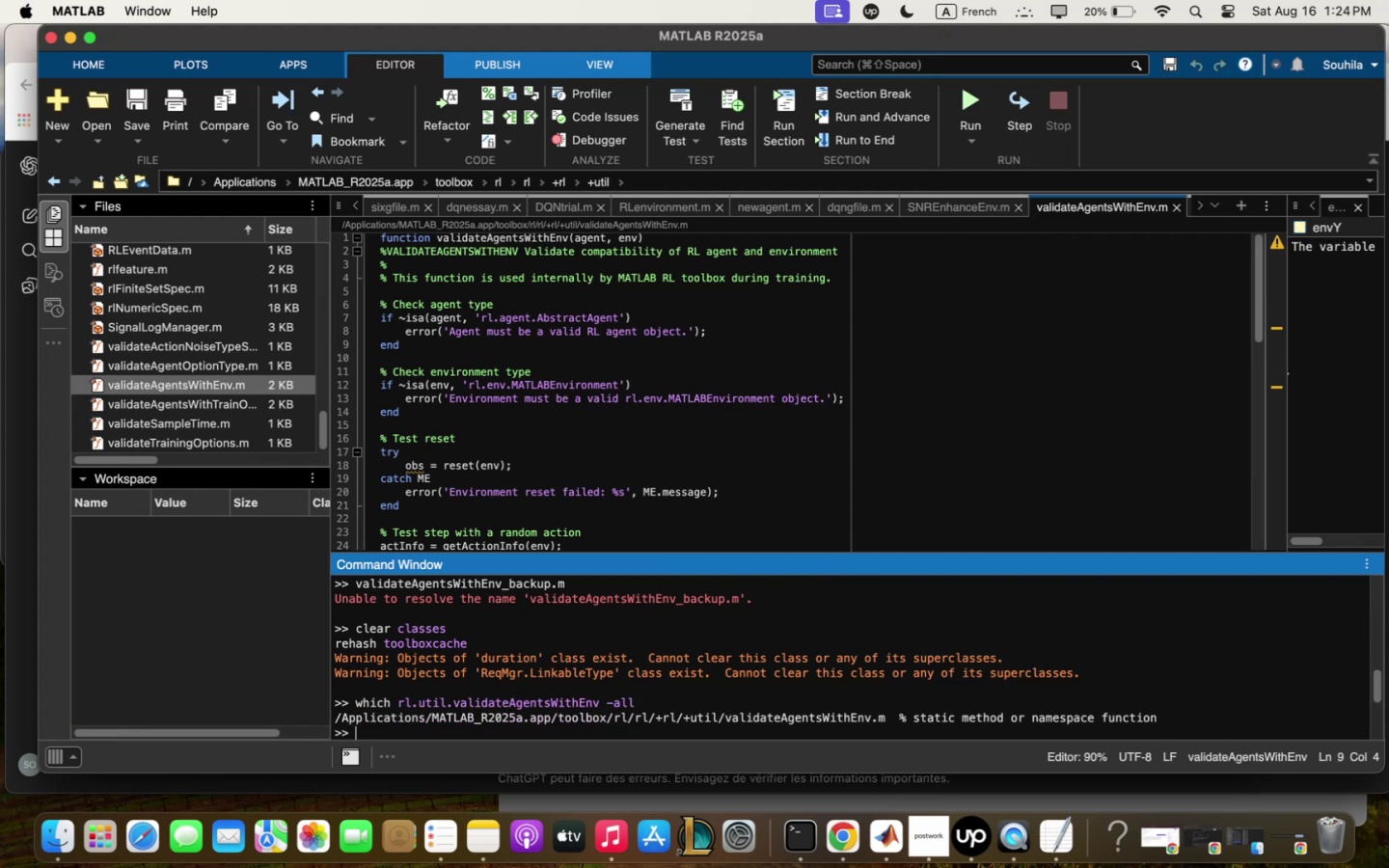 
scroll: coordinate [796, 424], scroll_direction: down, amount: 5.0
 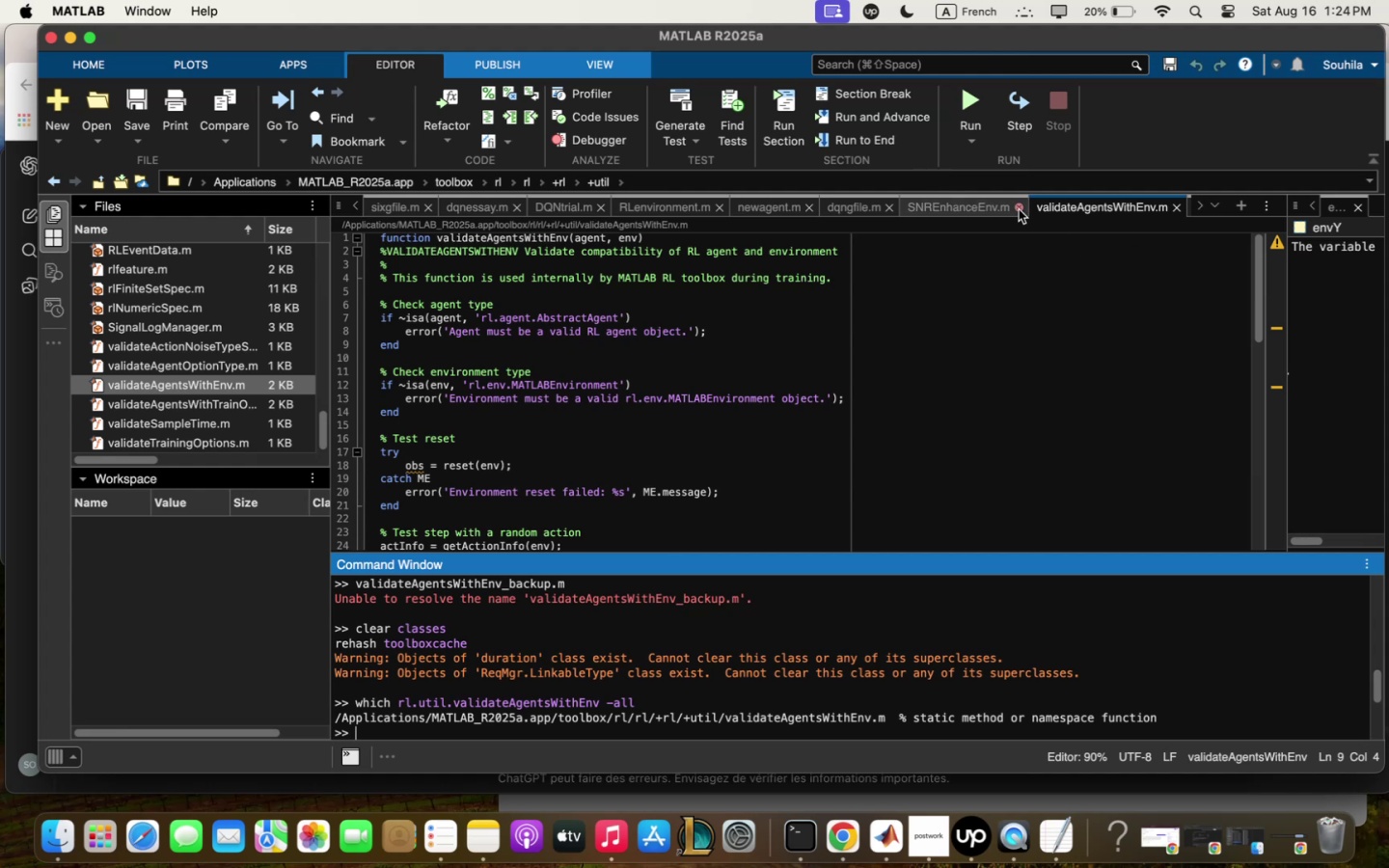 
wait(14.29)
 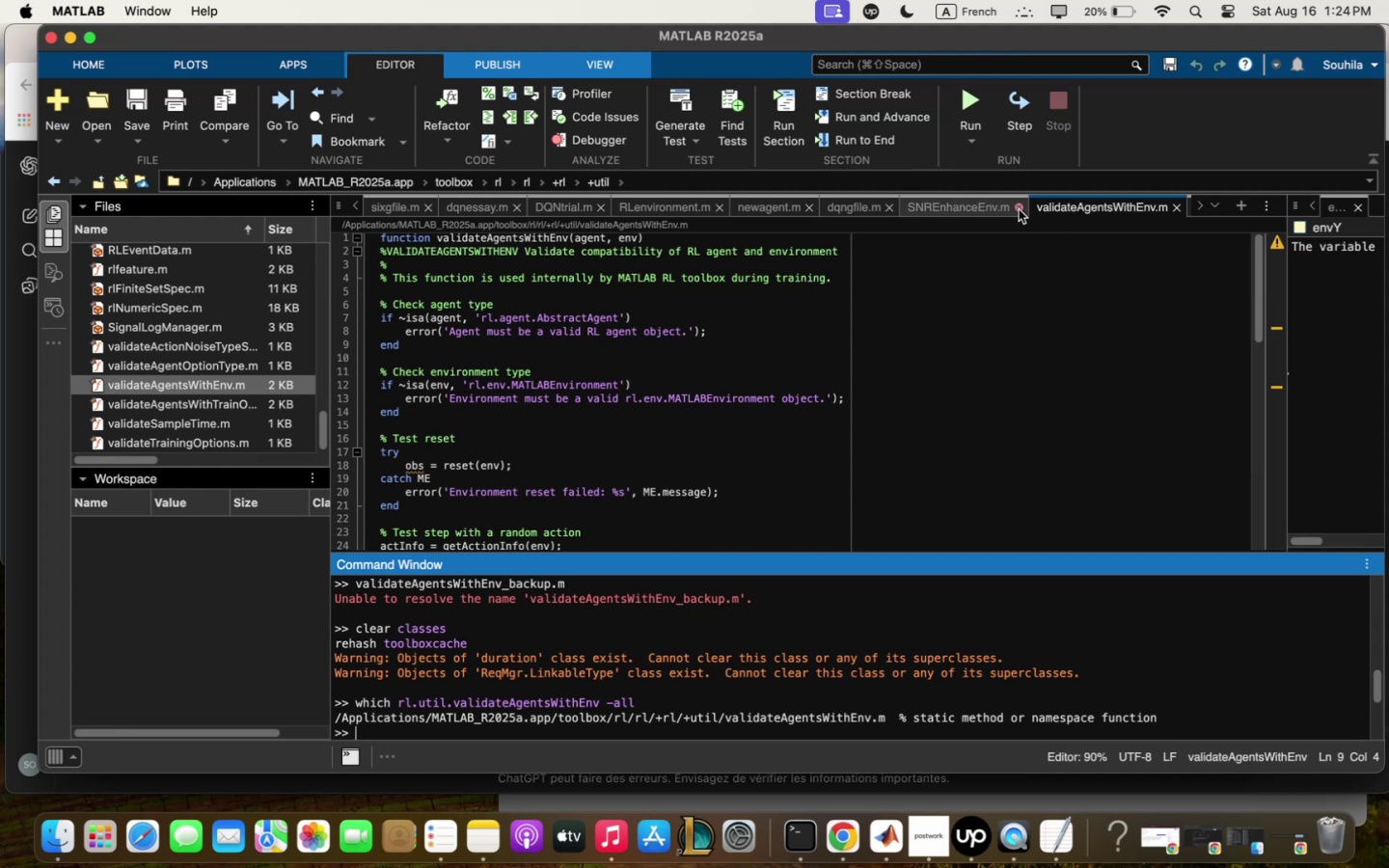 
mouse_move([966, 123])
 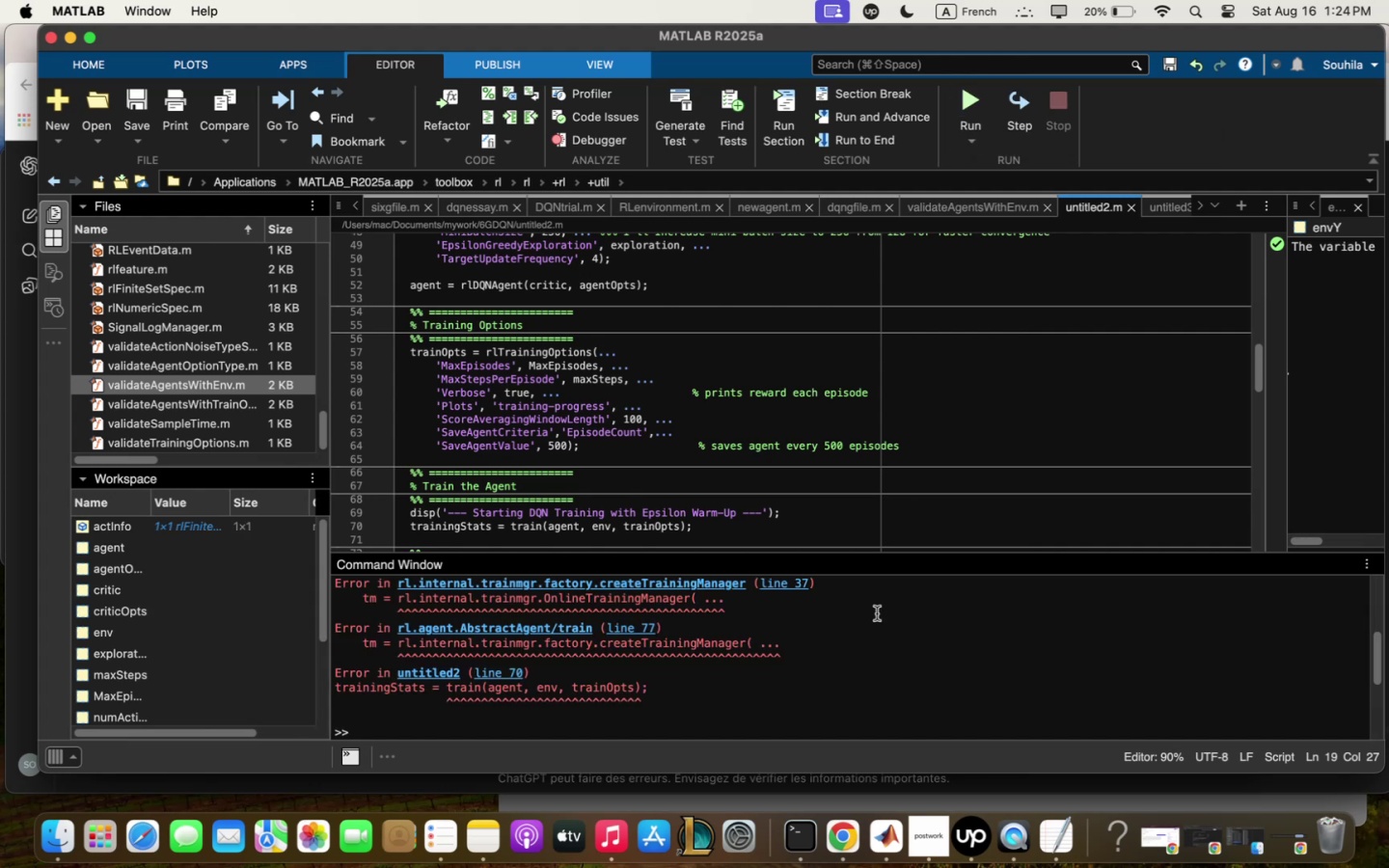 
scroll: coordinate [834, 626], scroll_direction: up, amount: 27.0
 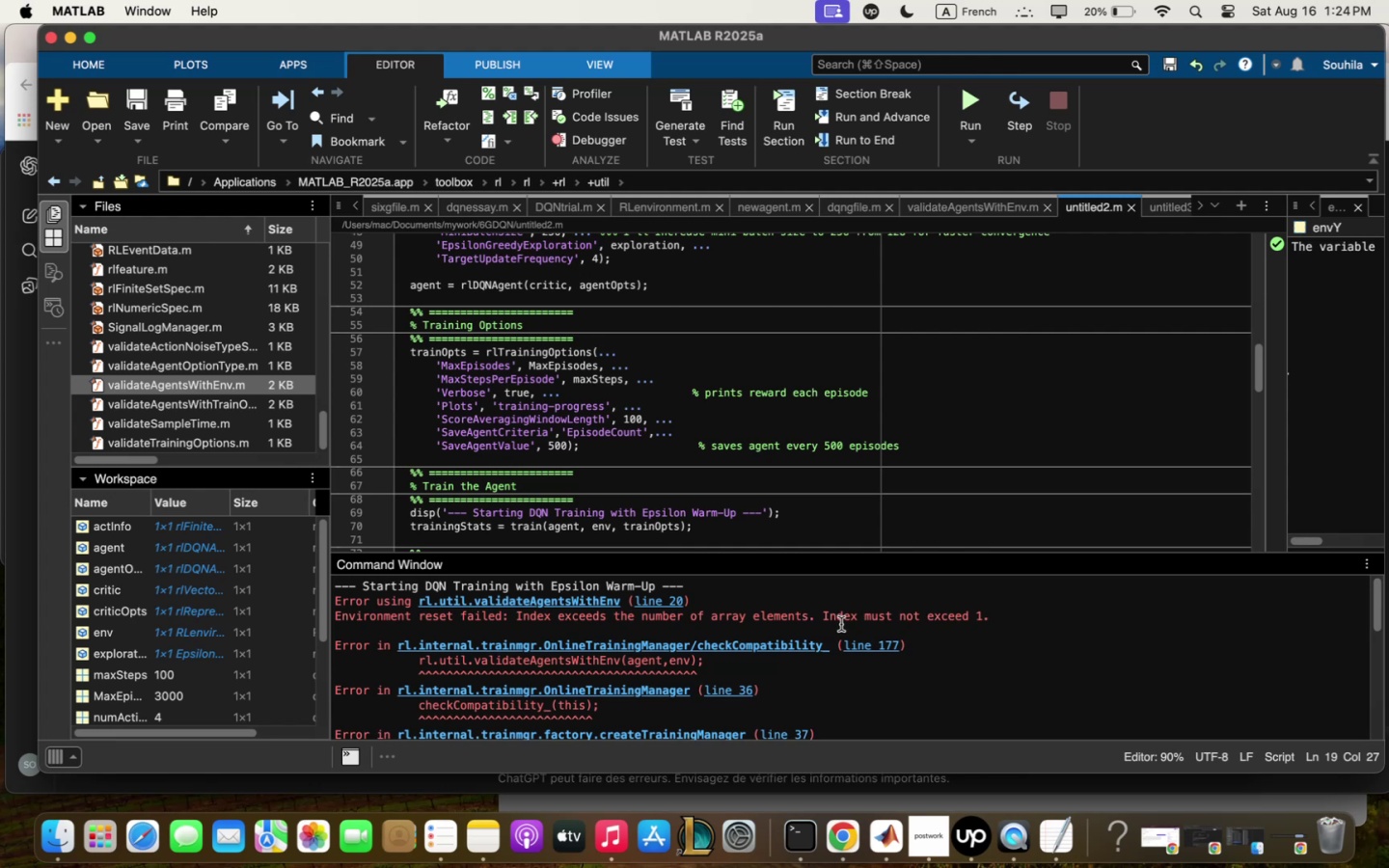 
wait(13.94)
 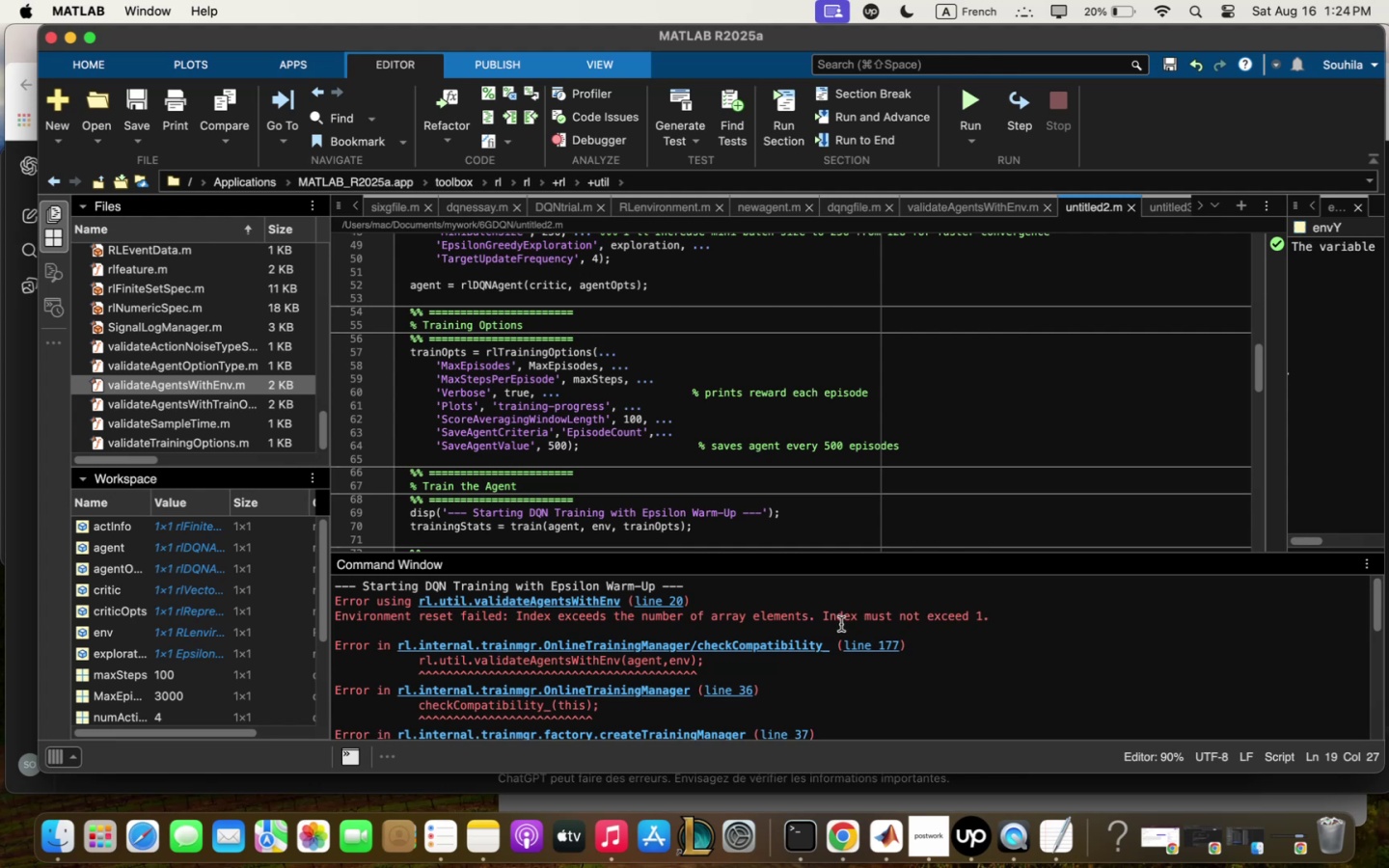 
type(hoz to reinstqll rl toolbox )
 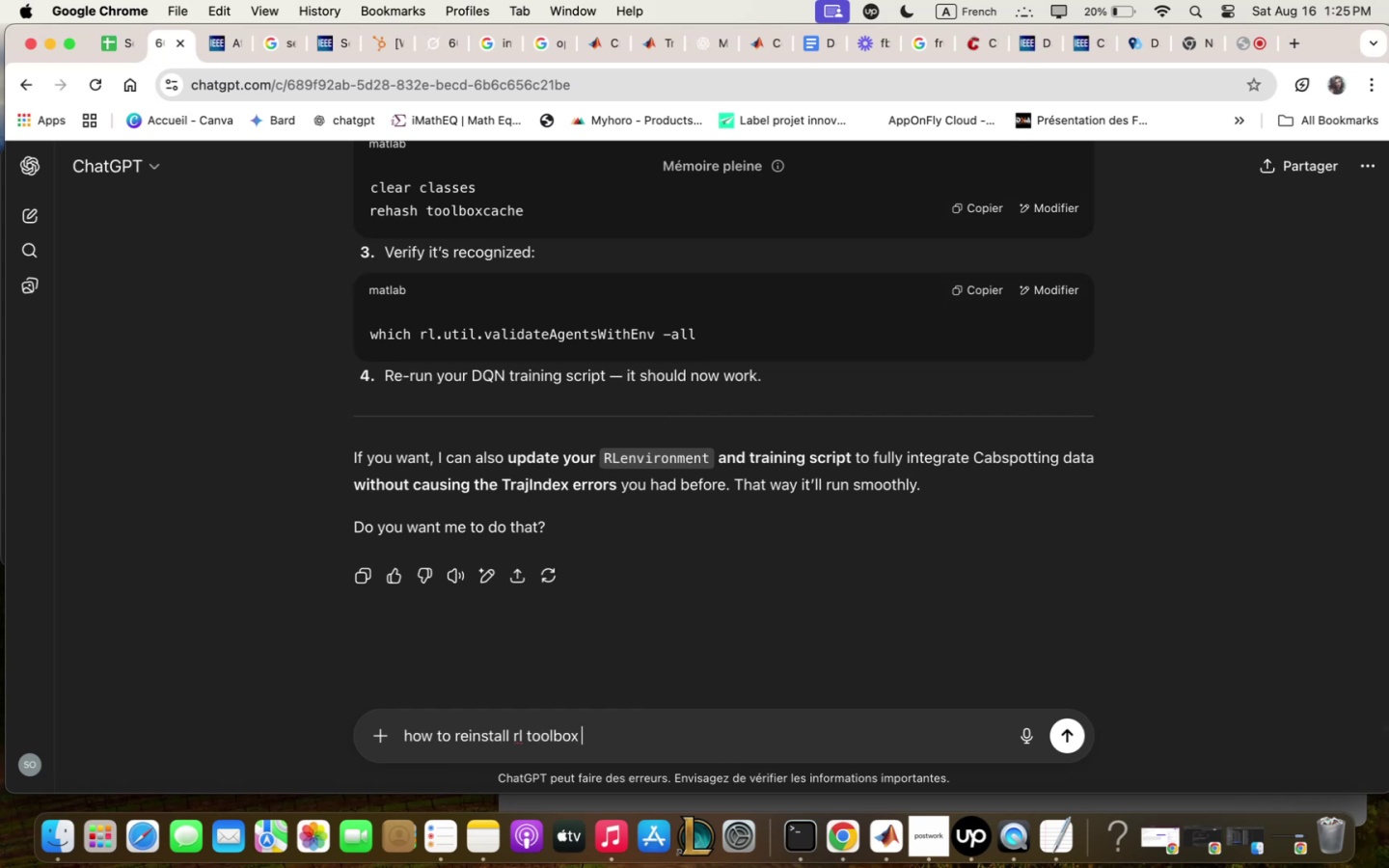 
key(Enter)
 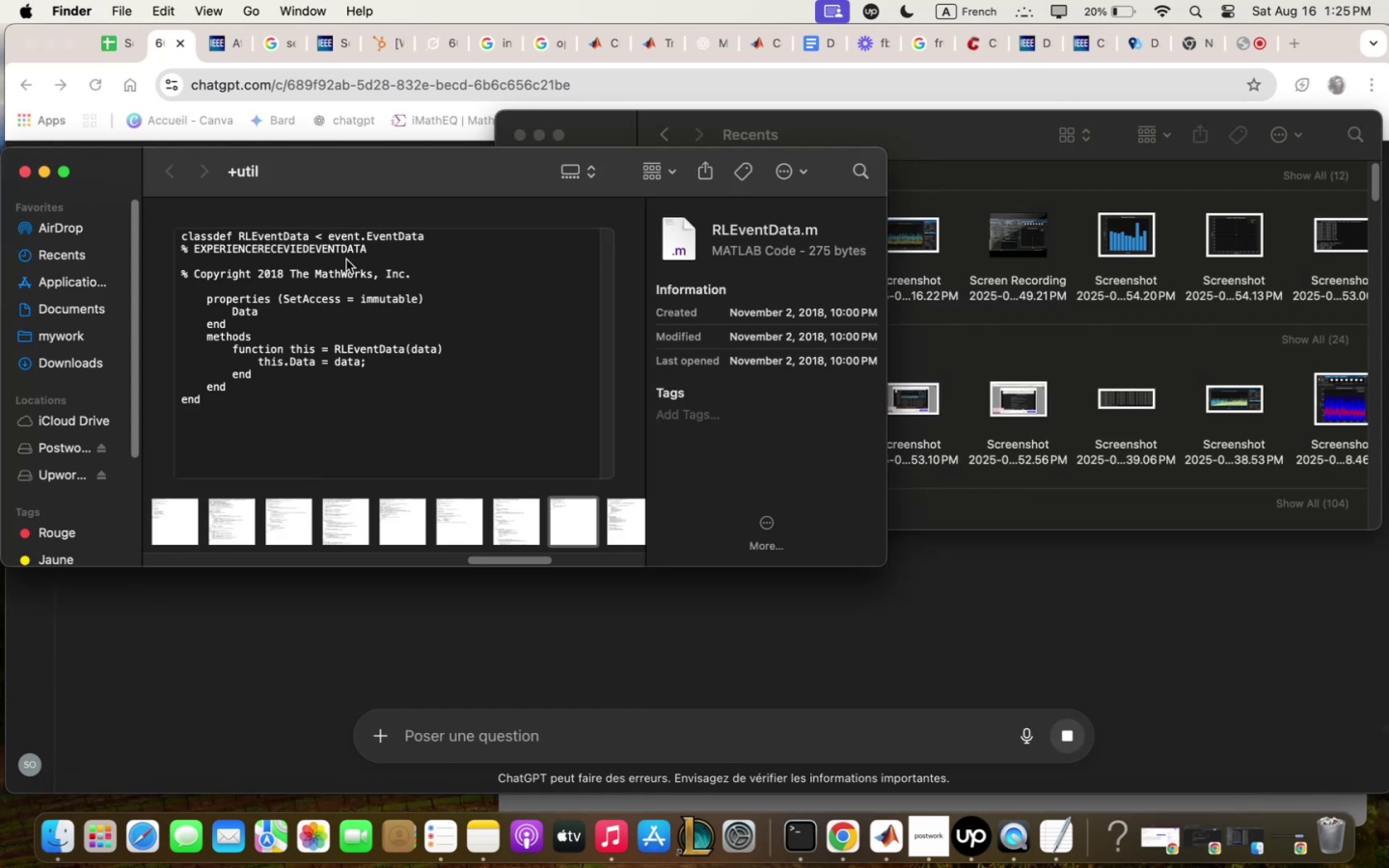 
wait(5.63)
 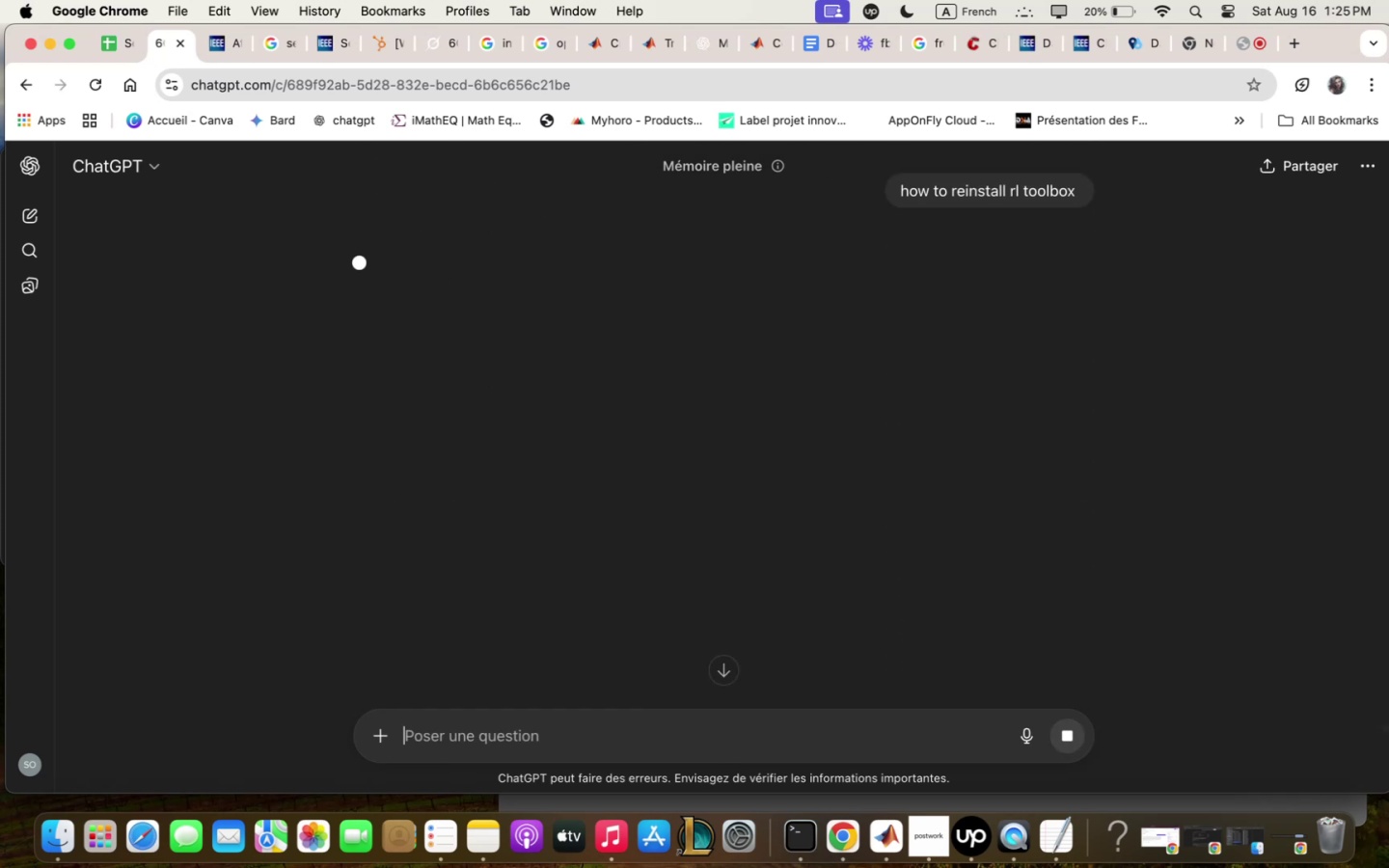 
left_click([71, 362])
 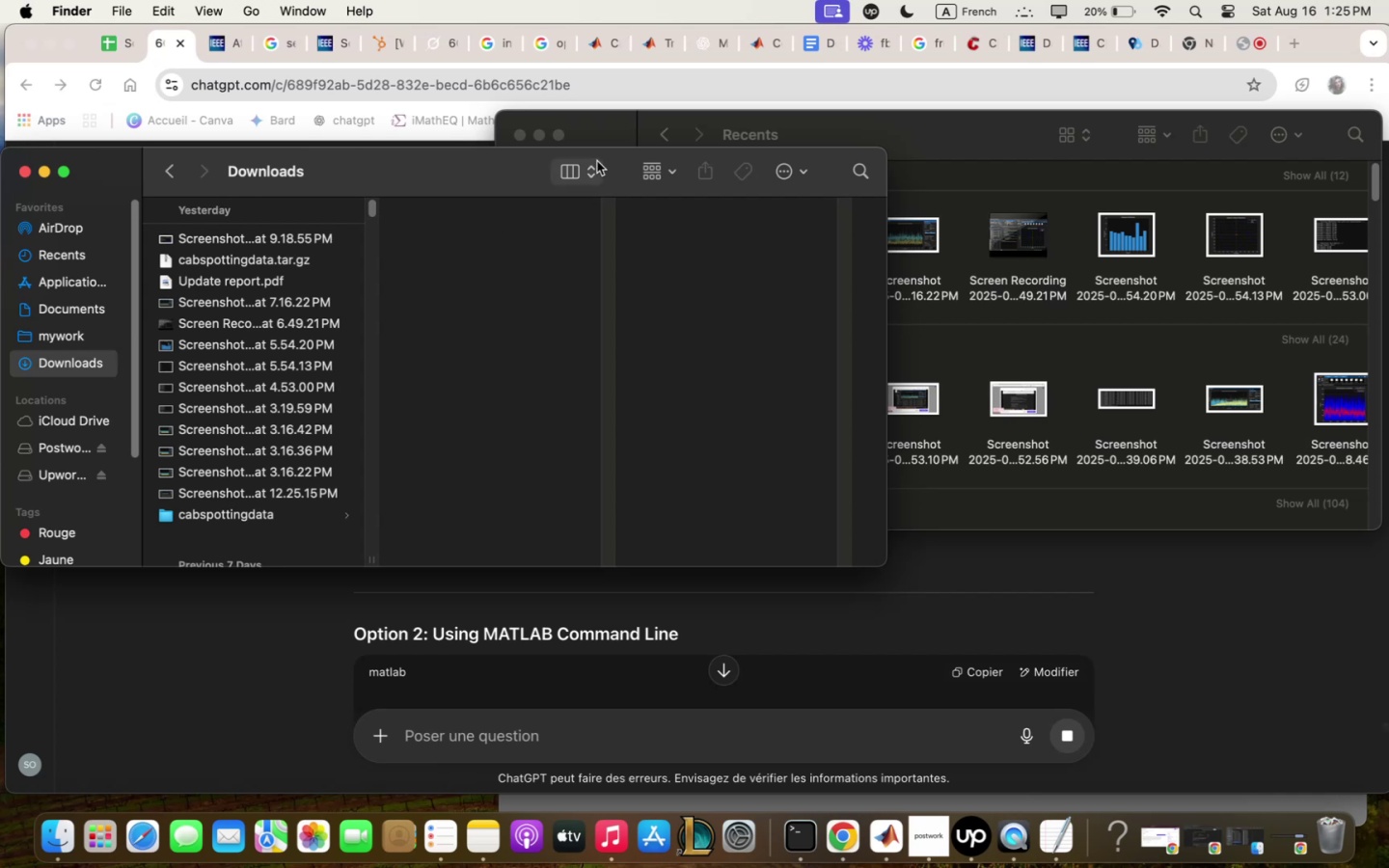 
left_click([875, 188])
 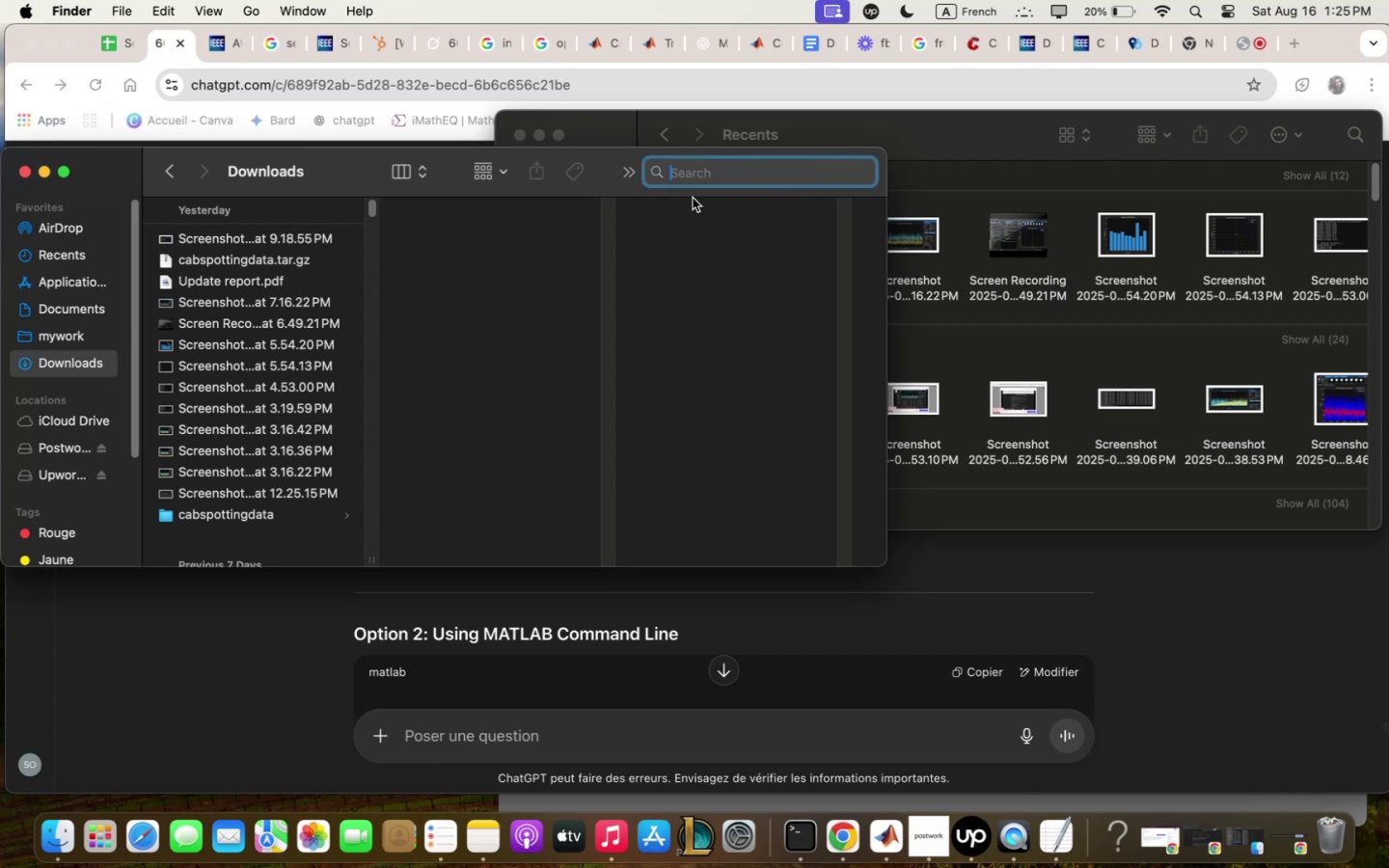 
type(;qtlqb )
 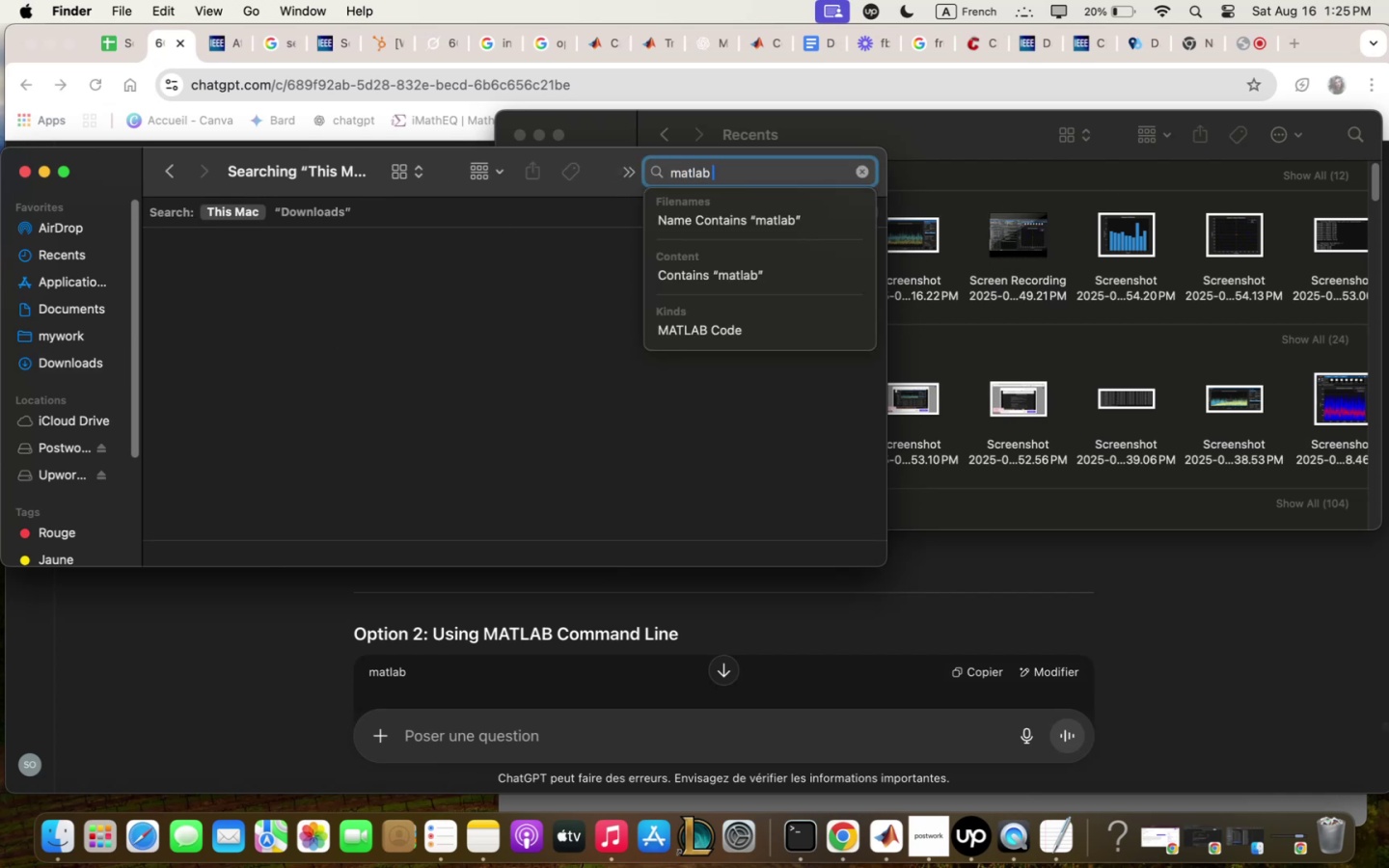 
key(Enter)
 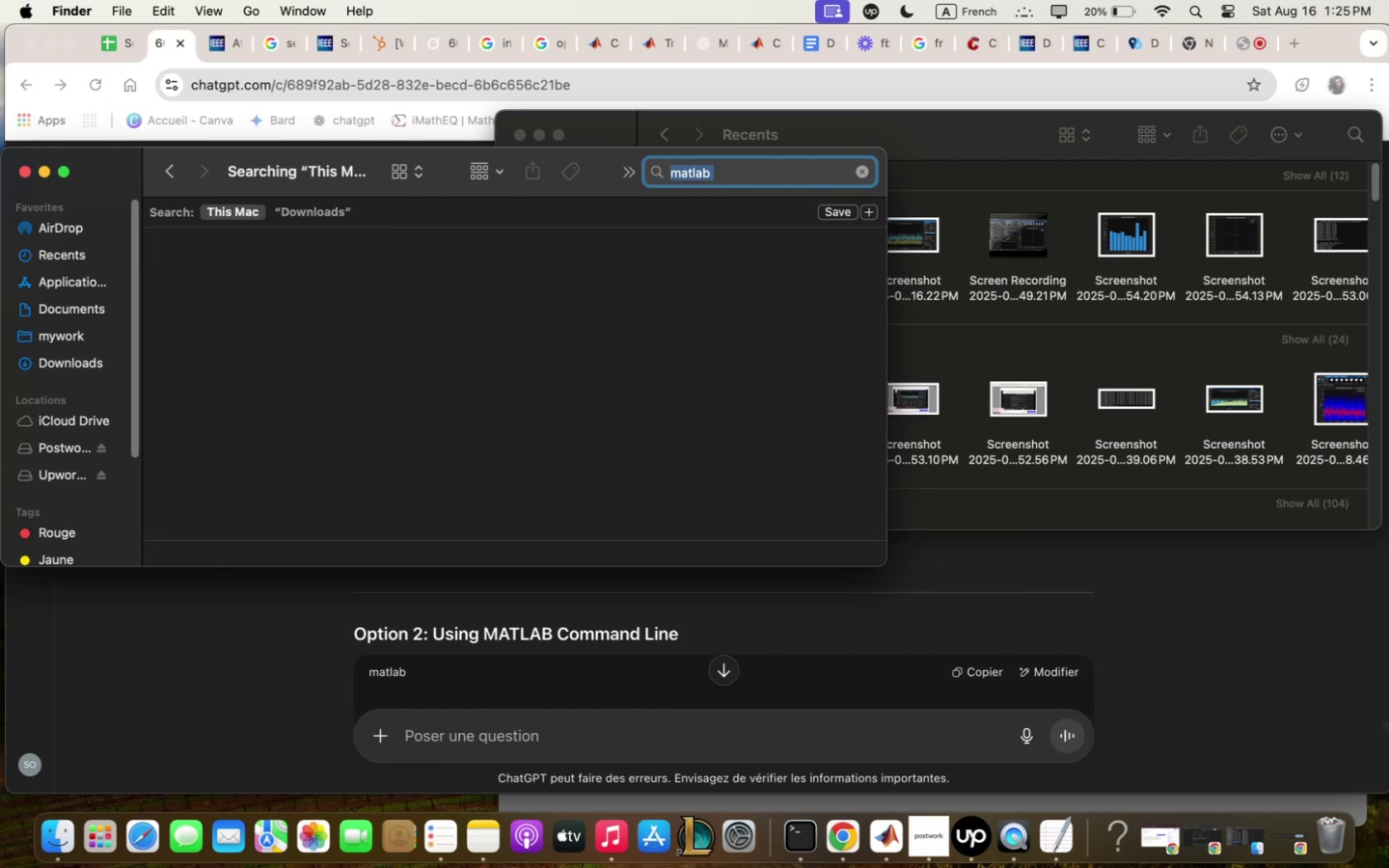 
wait(6.46)
 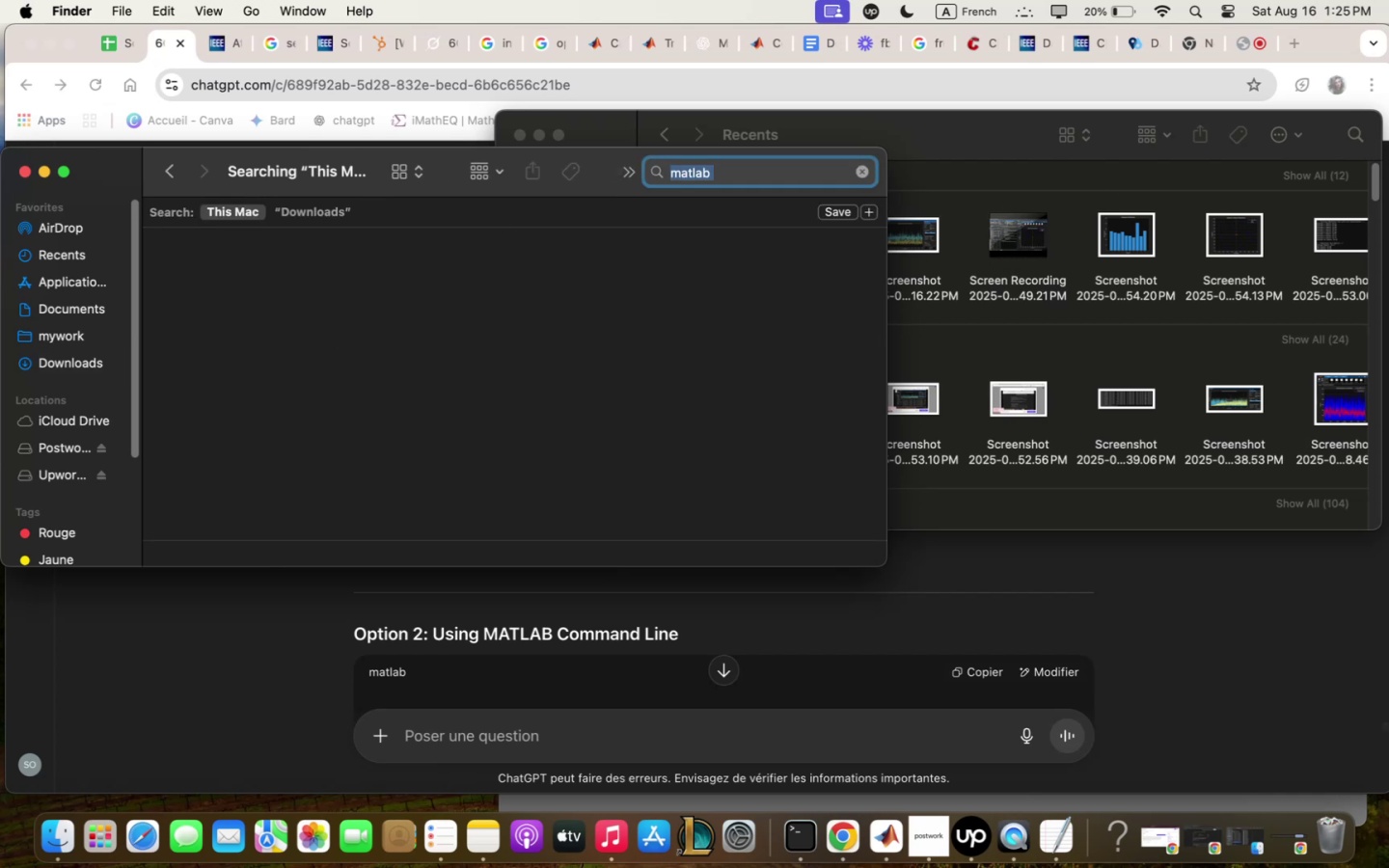 
key(Backspace)
 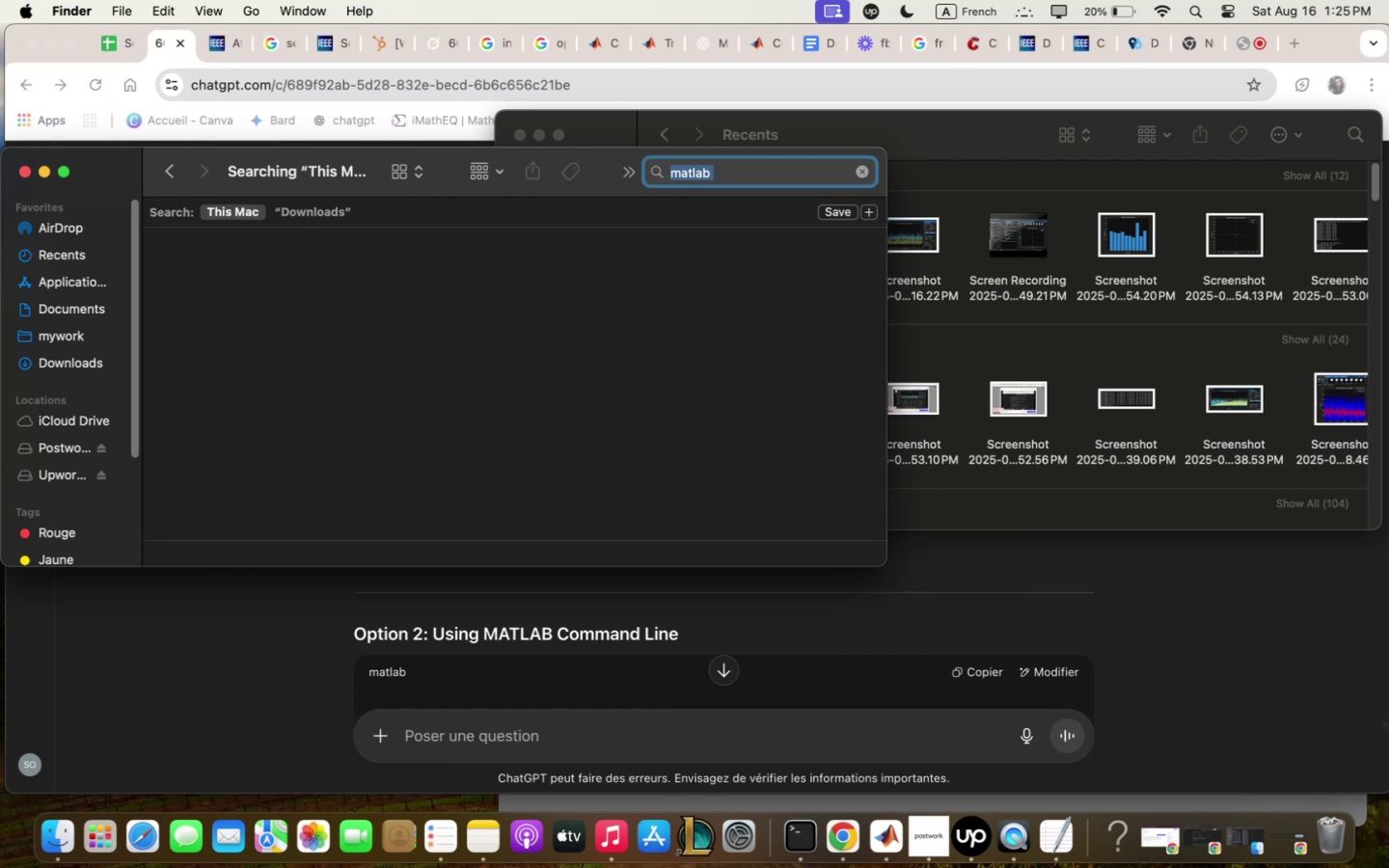 
key(Backspace)
 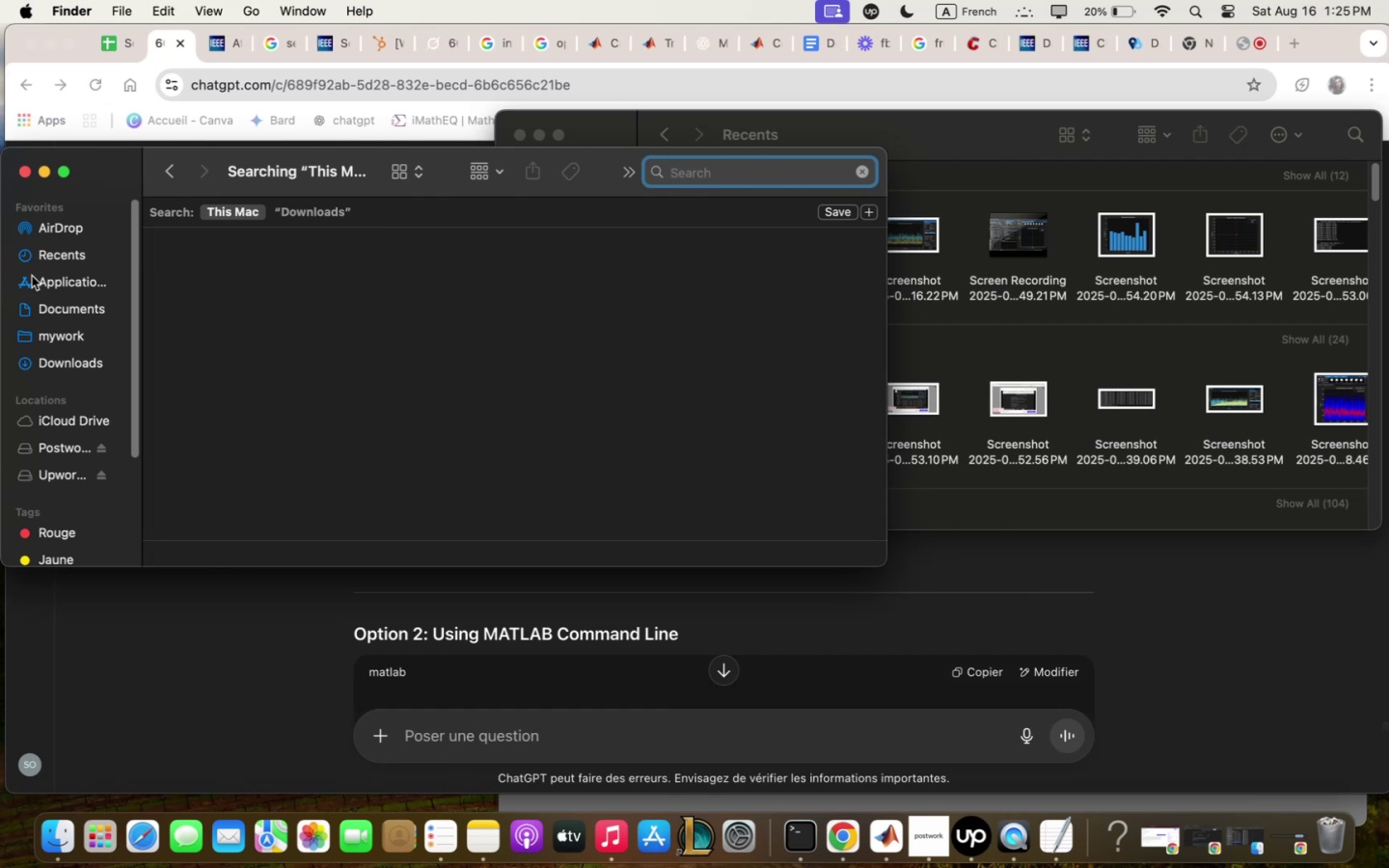 
left_click([72, 272])
 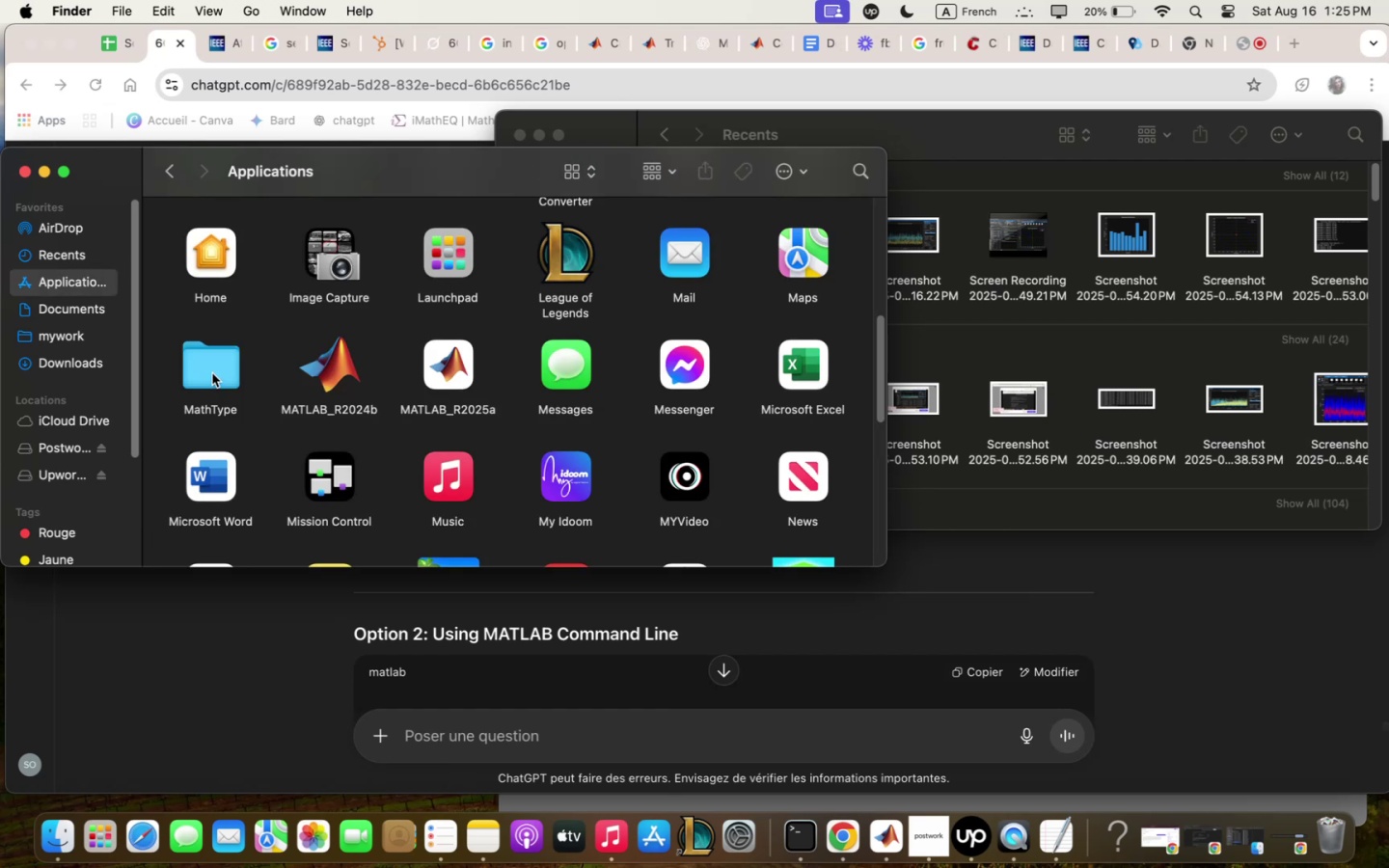 
wait(5.16)
 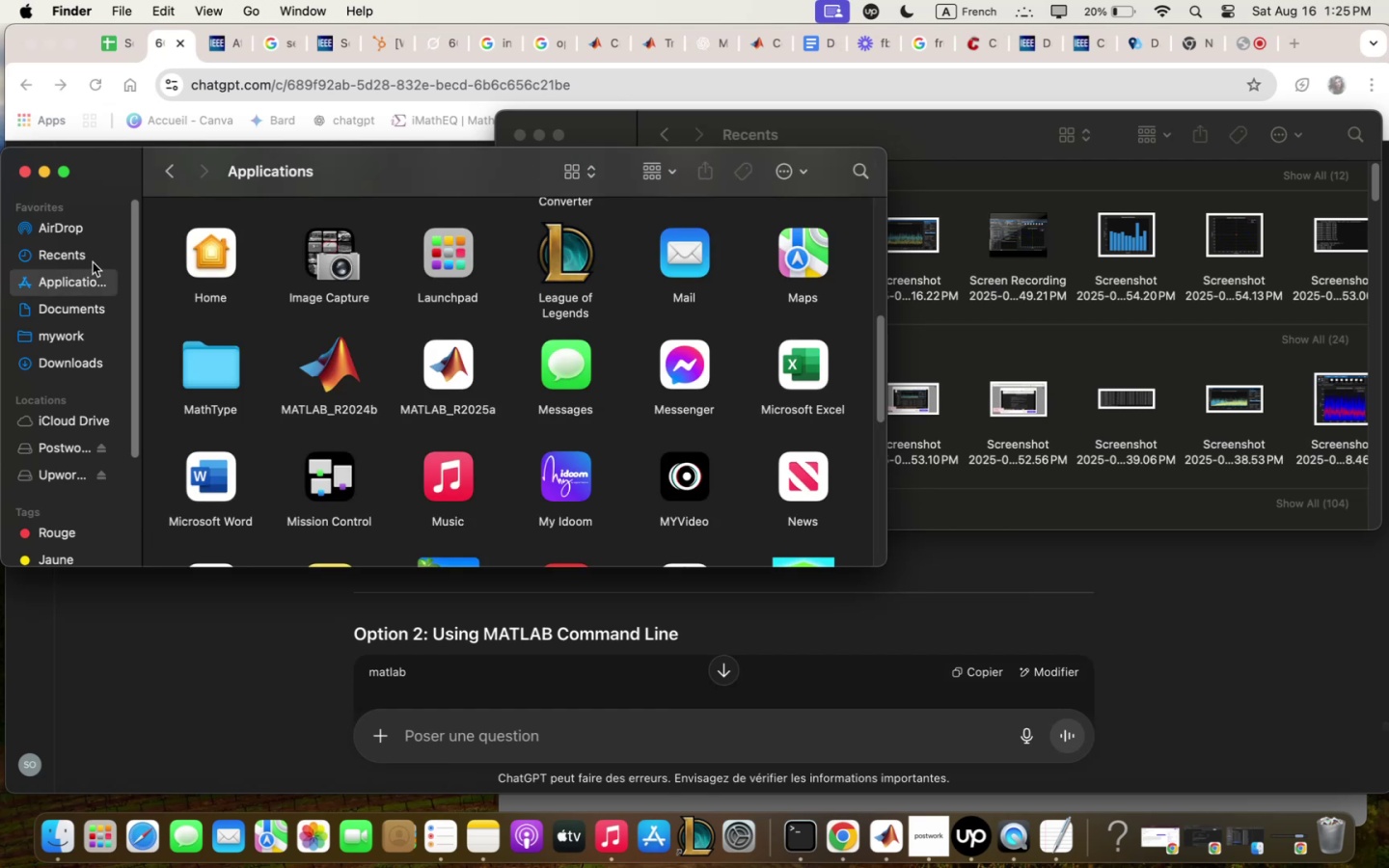 
scroll: coordinate [212, 374], scroll_direction: down, amount: 10.0
 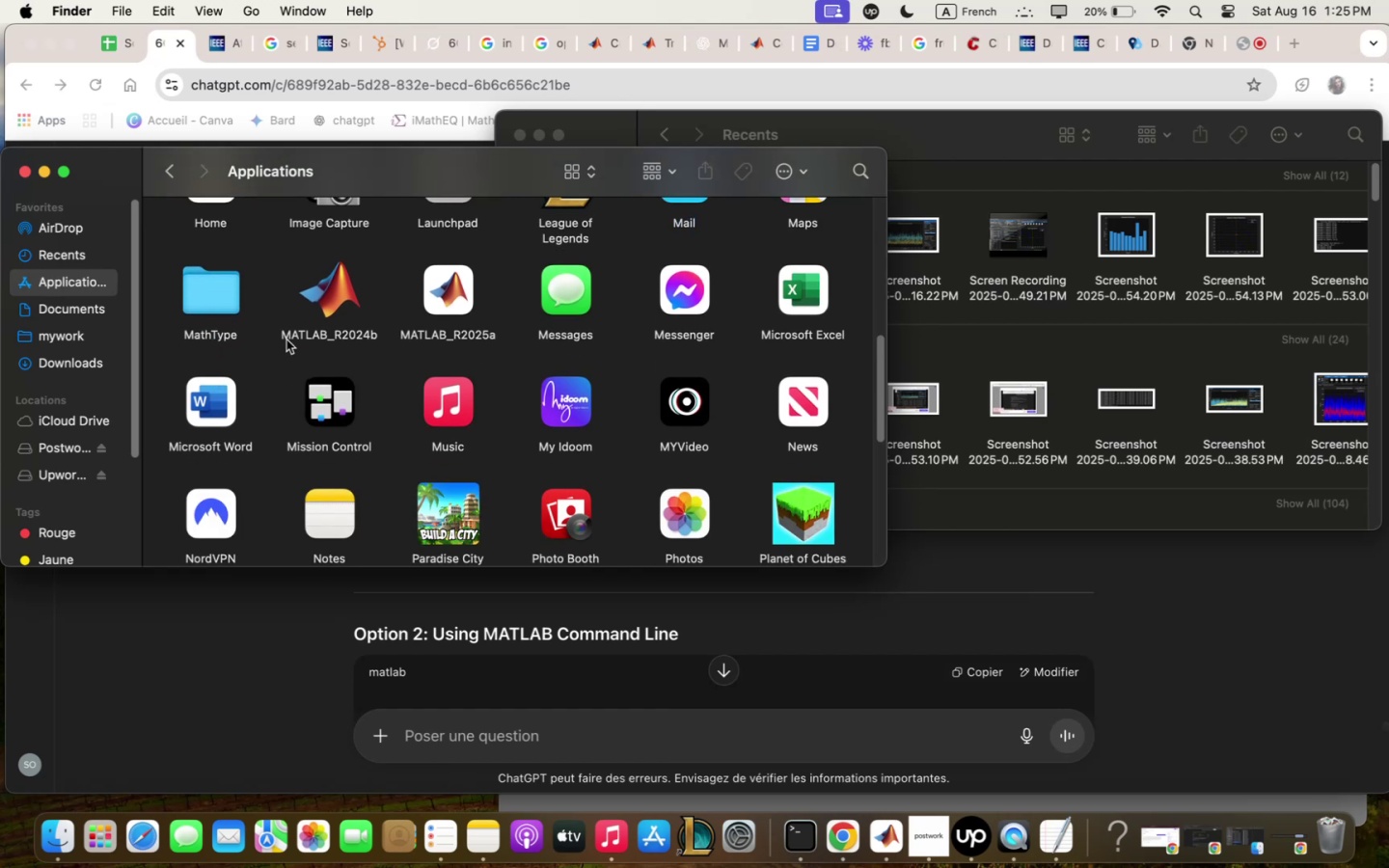 
right_click([331, 288])
 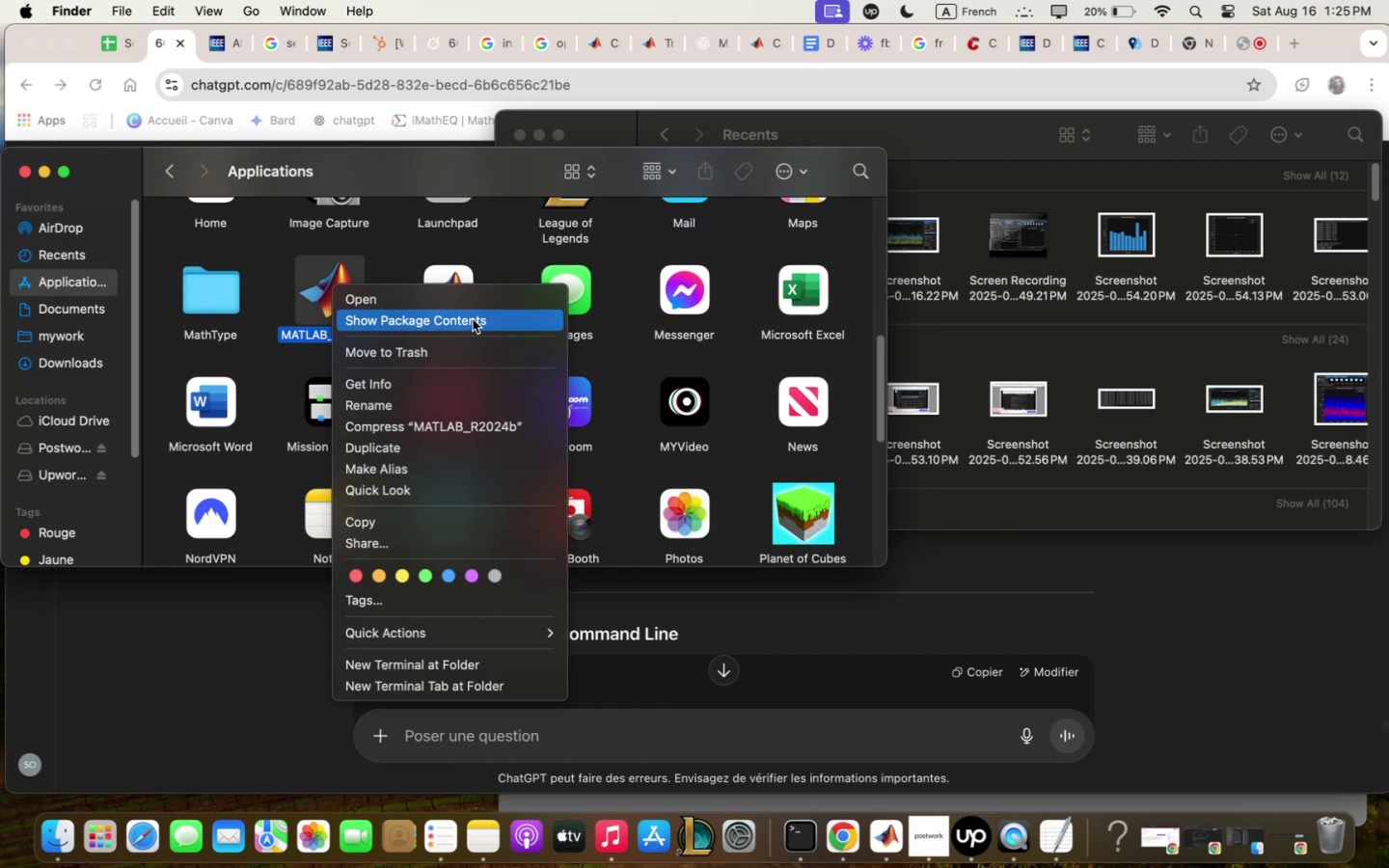 
wait(10.67)
 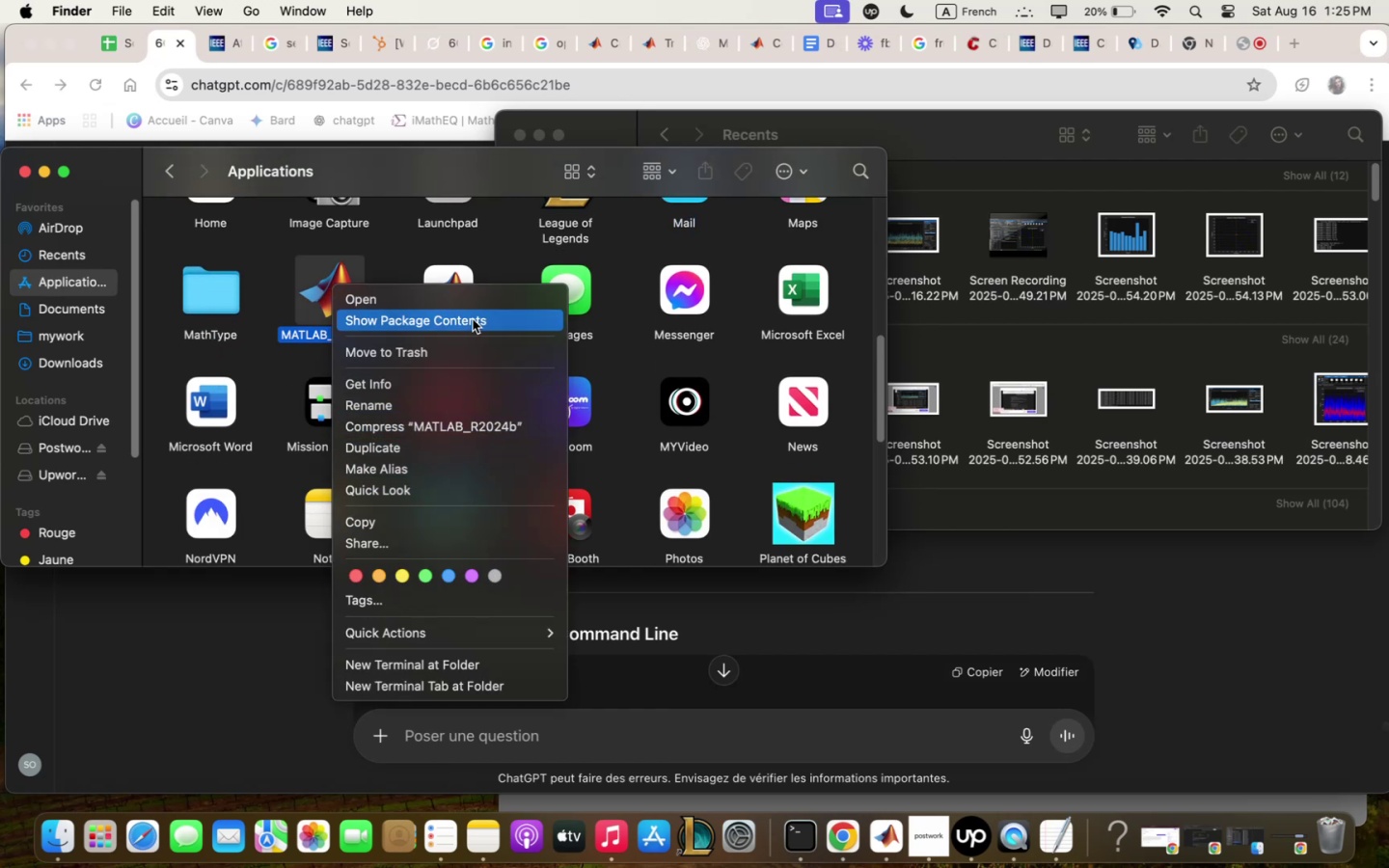 
double_click([228, 311])
 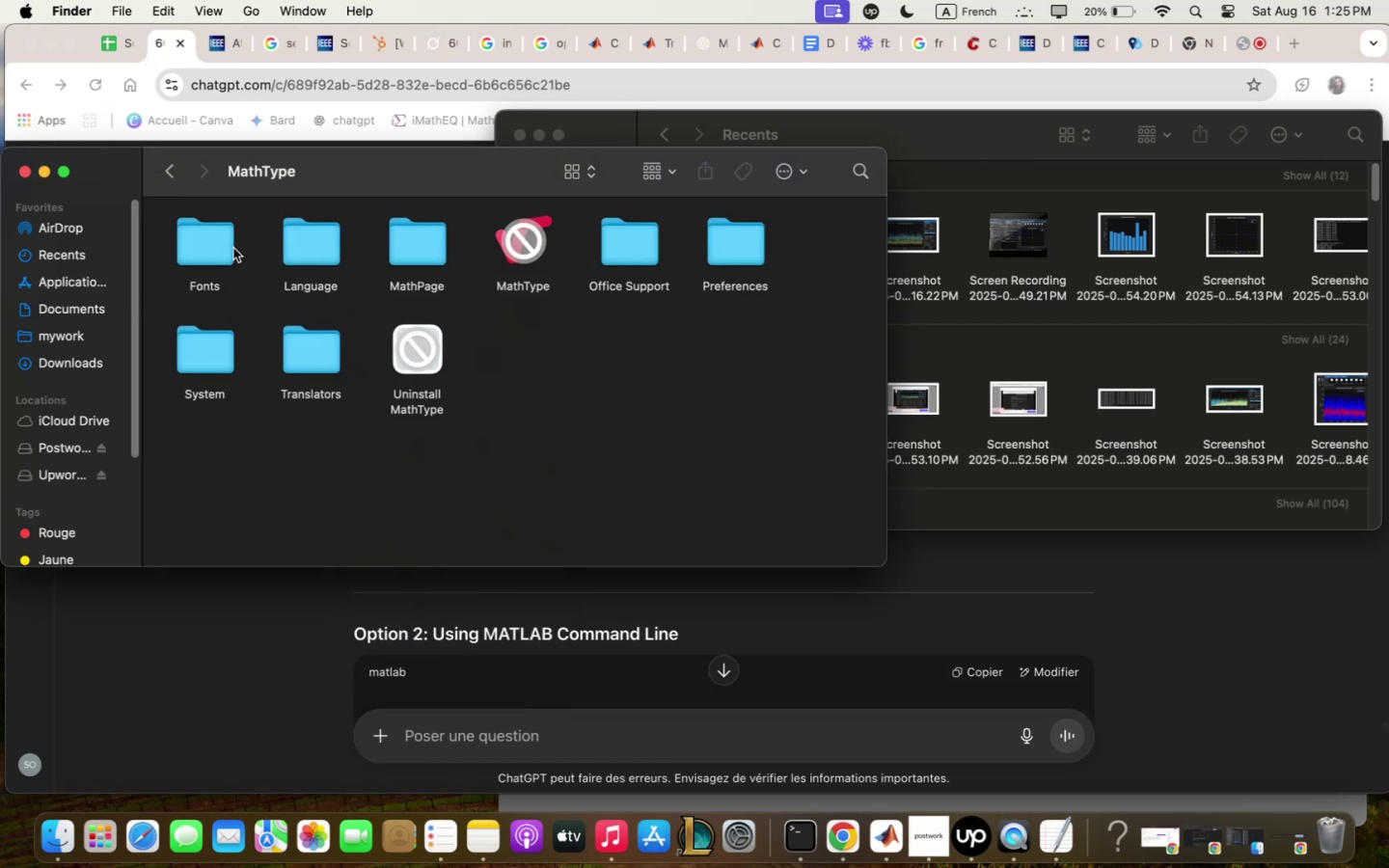 
left_click([173, 179])
 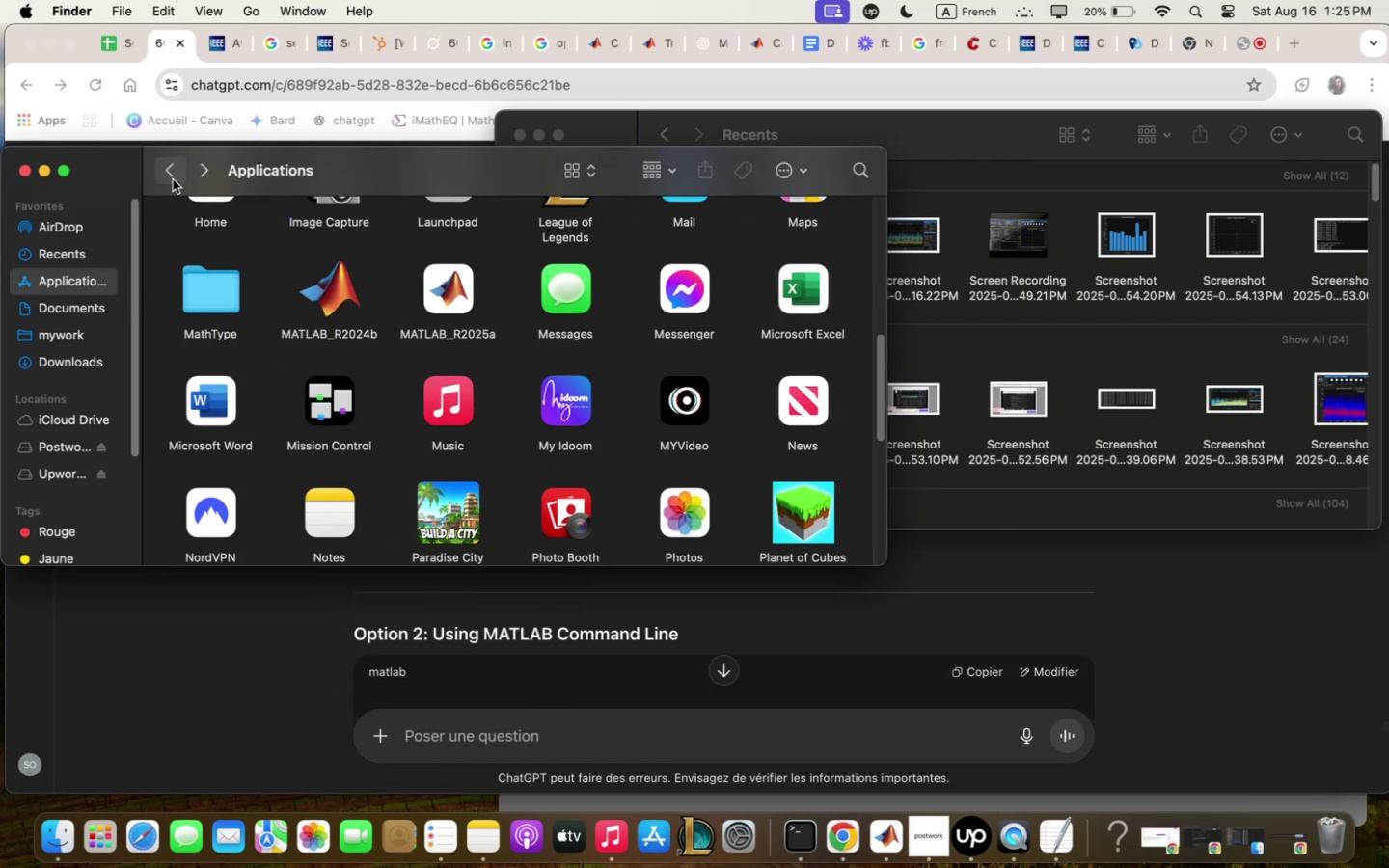 
scroll: coordinate [364, 419], scroll_direction: down, amount: 56.0
 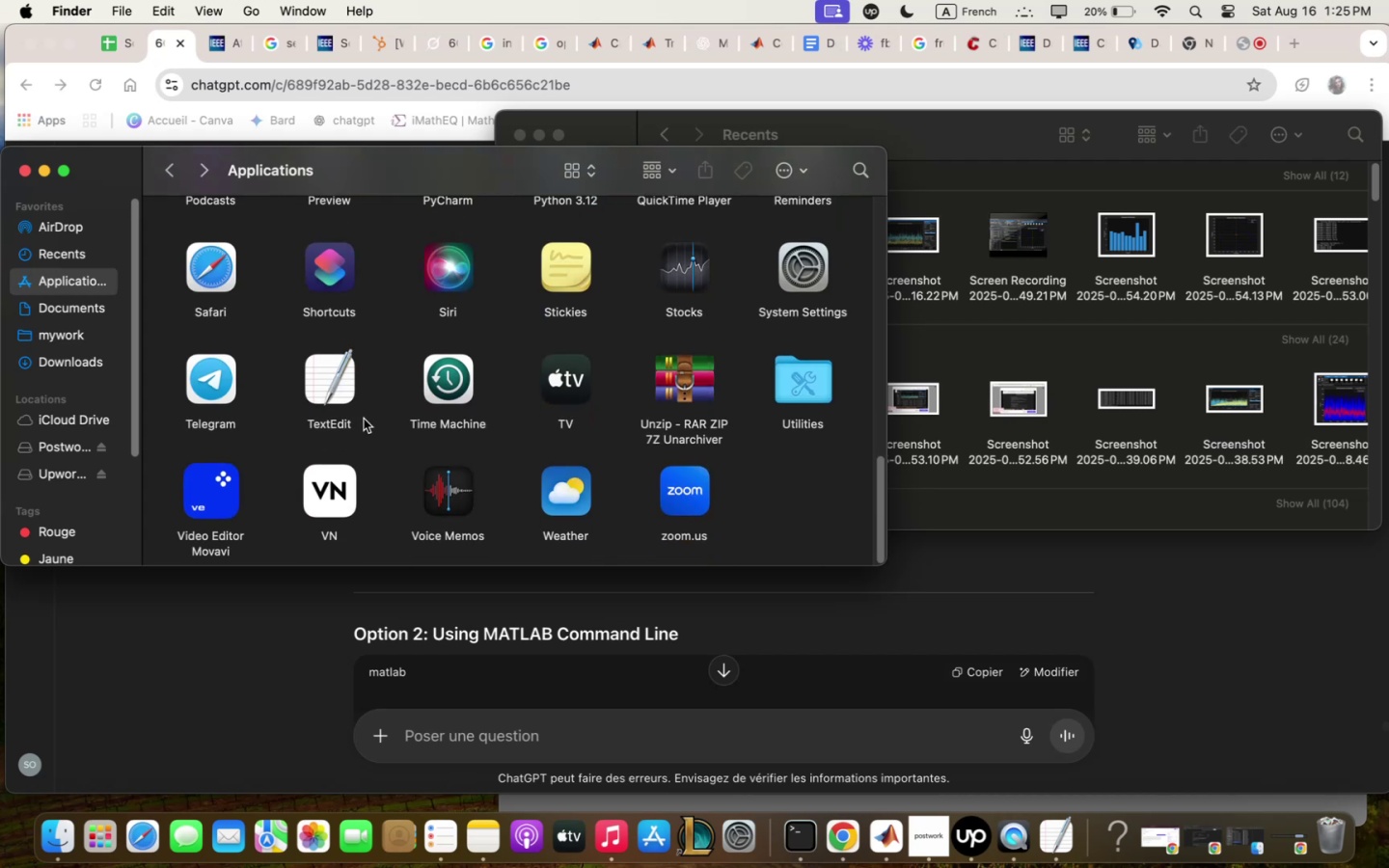 
scroll: coordinate [365, 418], scroll_direction: up, amount: 48.0
 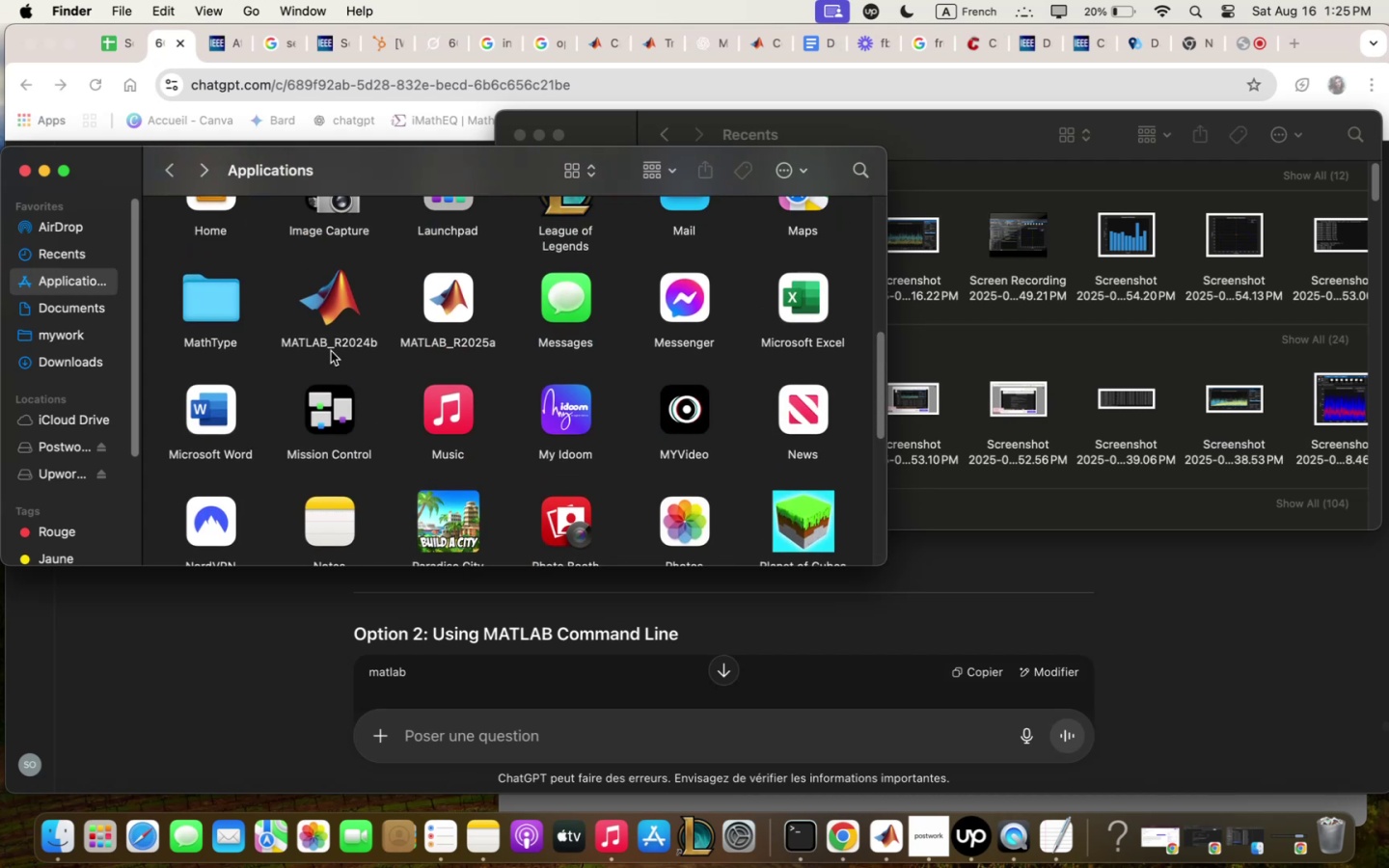 
right_click([335, 305])
 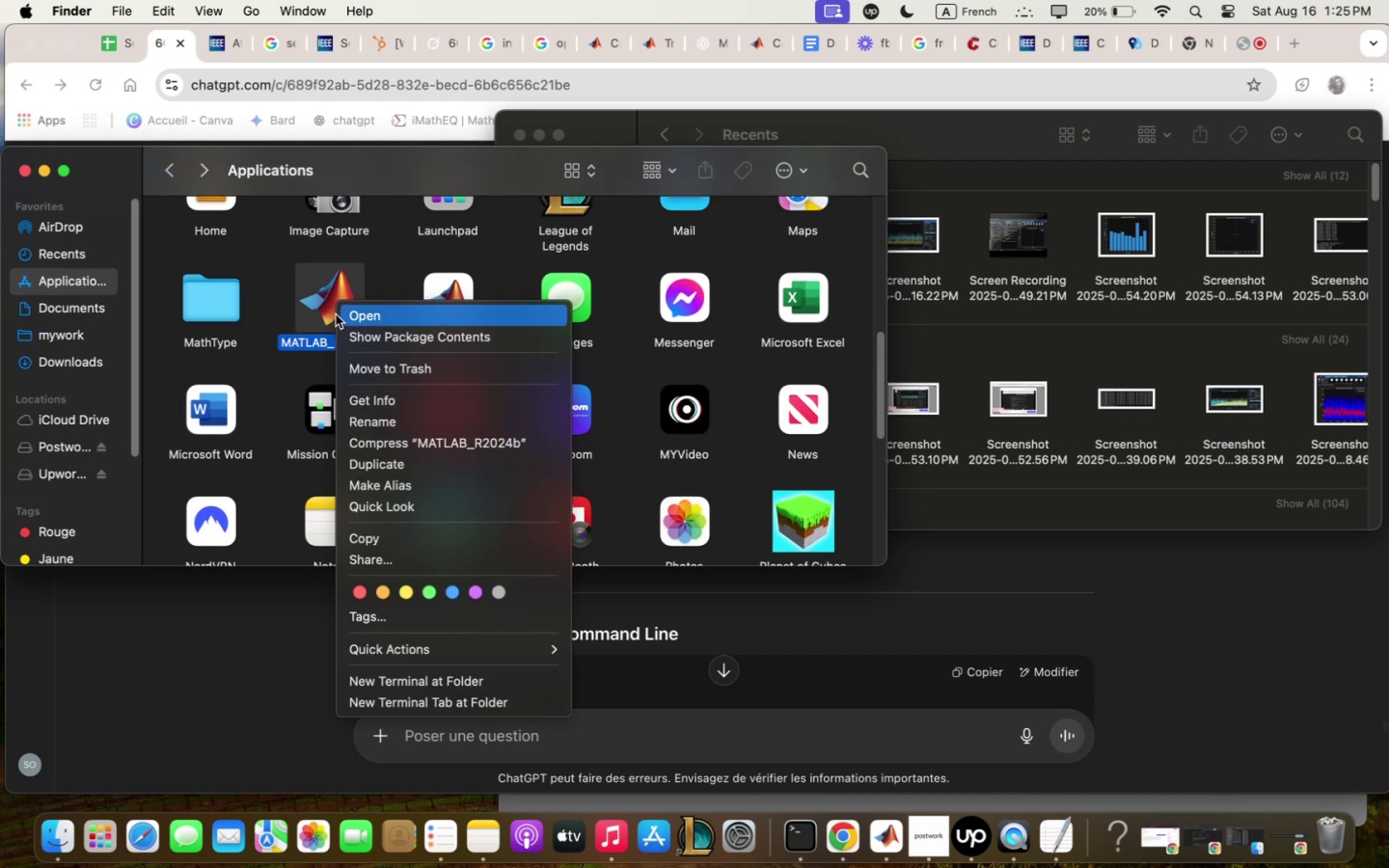 
left_click([378, 340])
 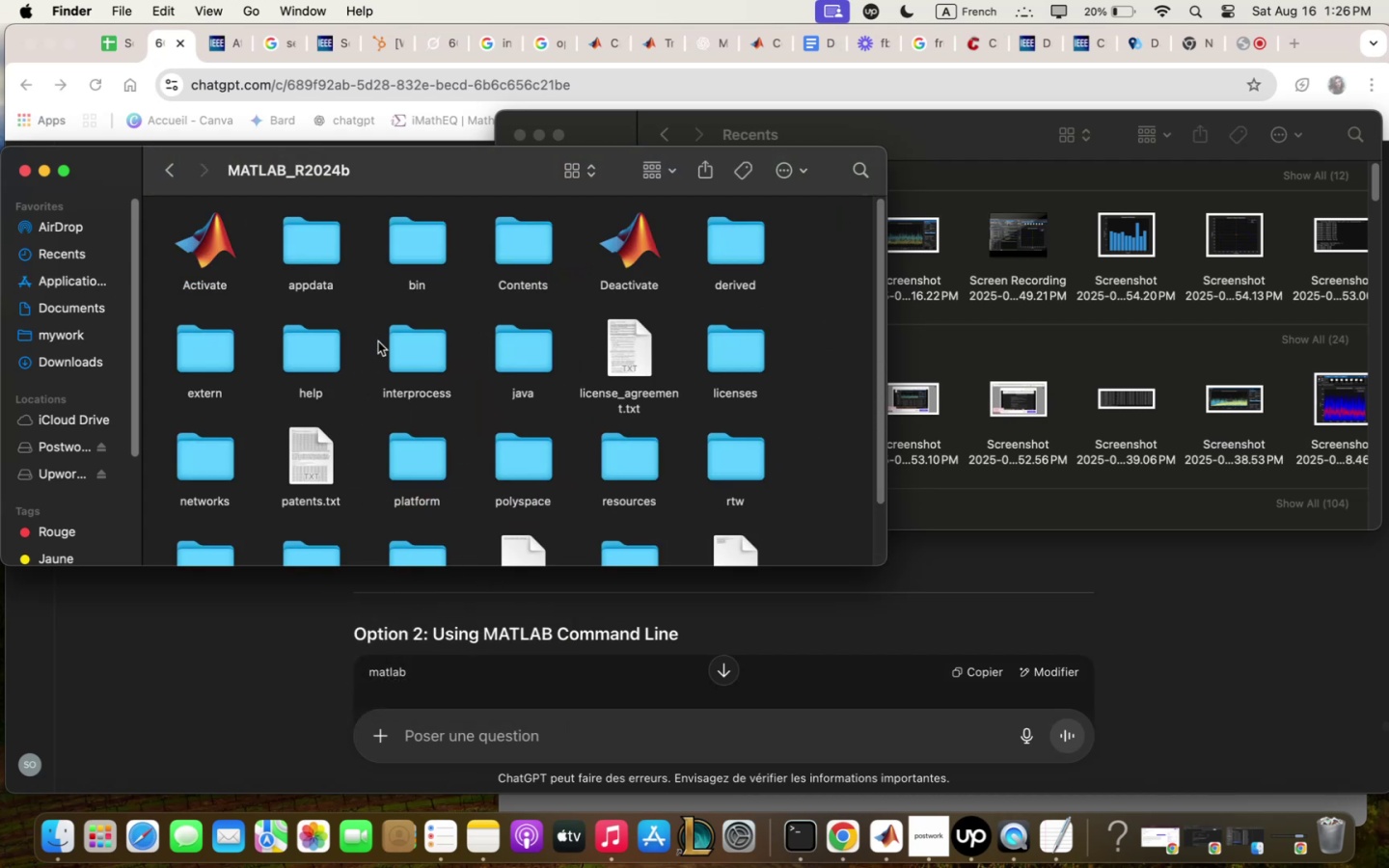 
scroll: coordinate [378, 342], scroll_direction: down, amount: 4.0
 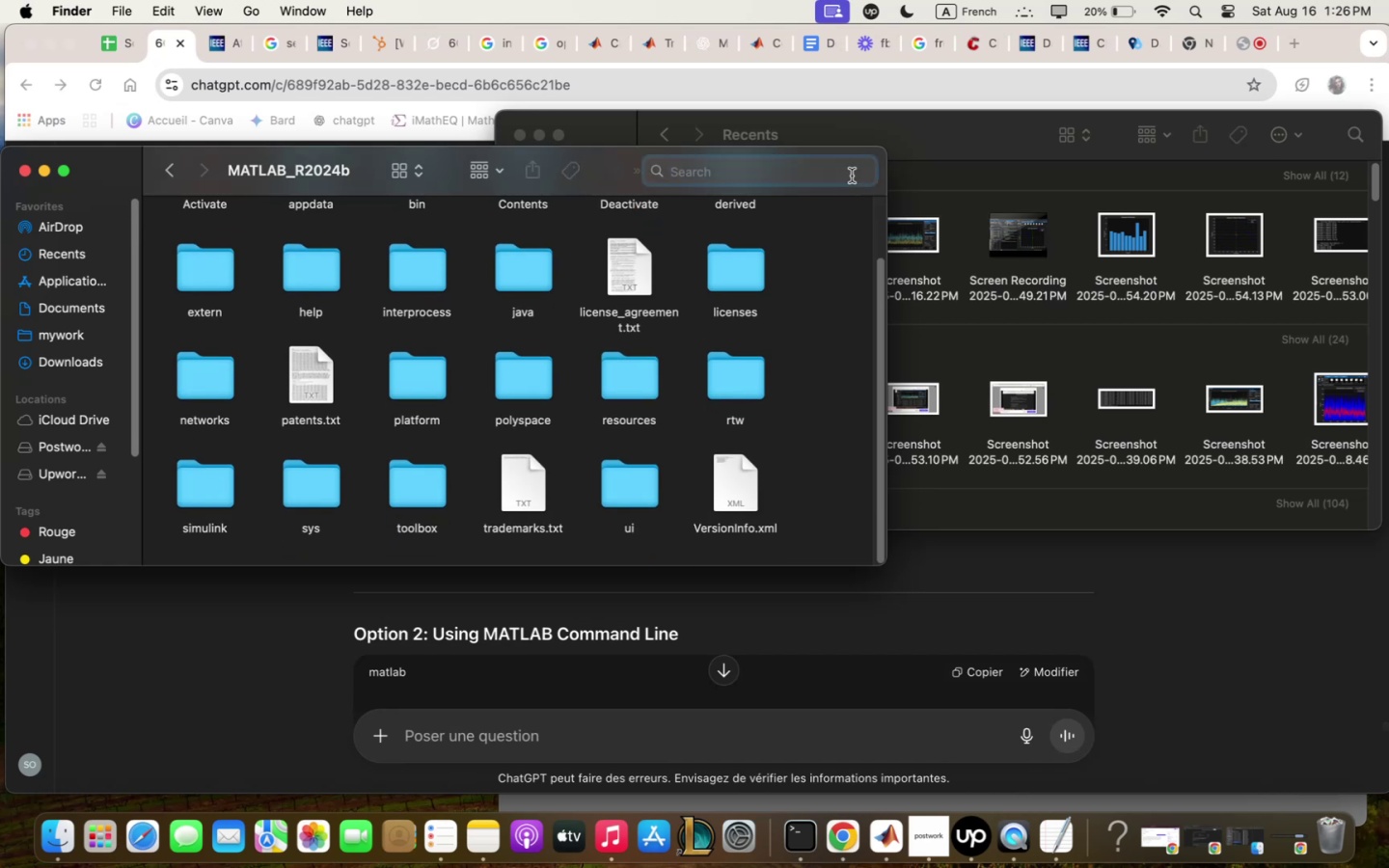 
type(rl)
 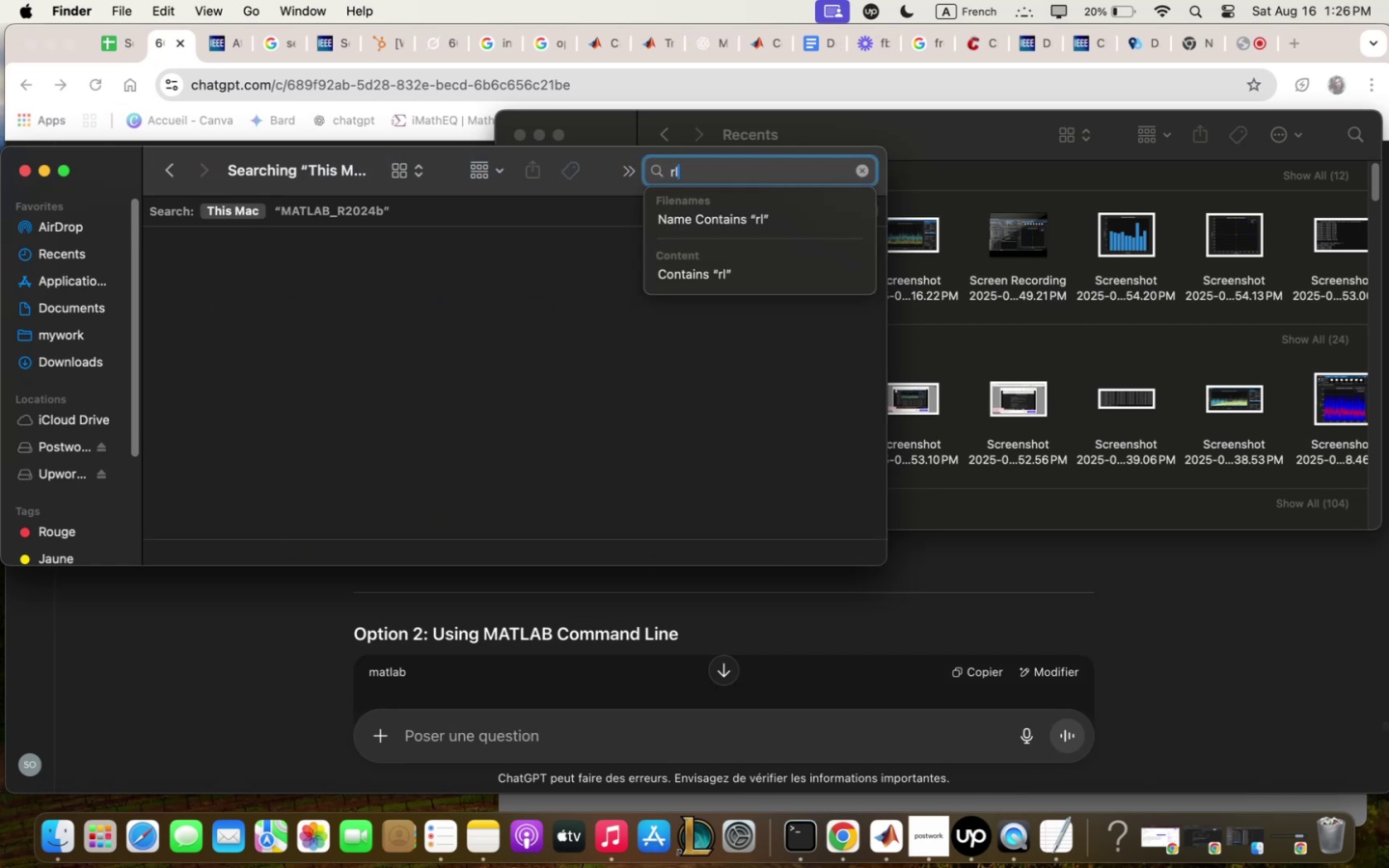 
key(Enter)
 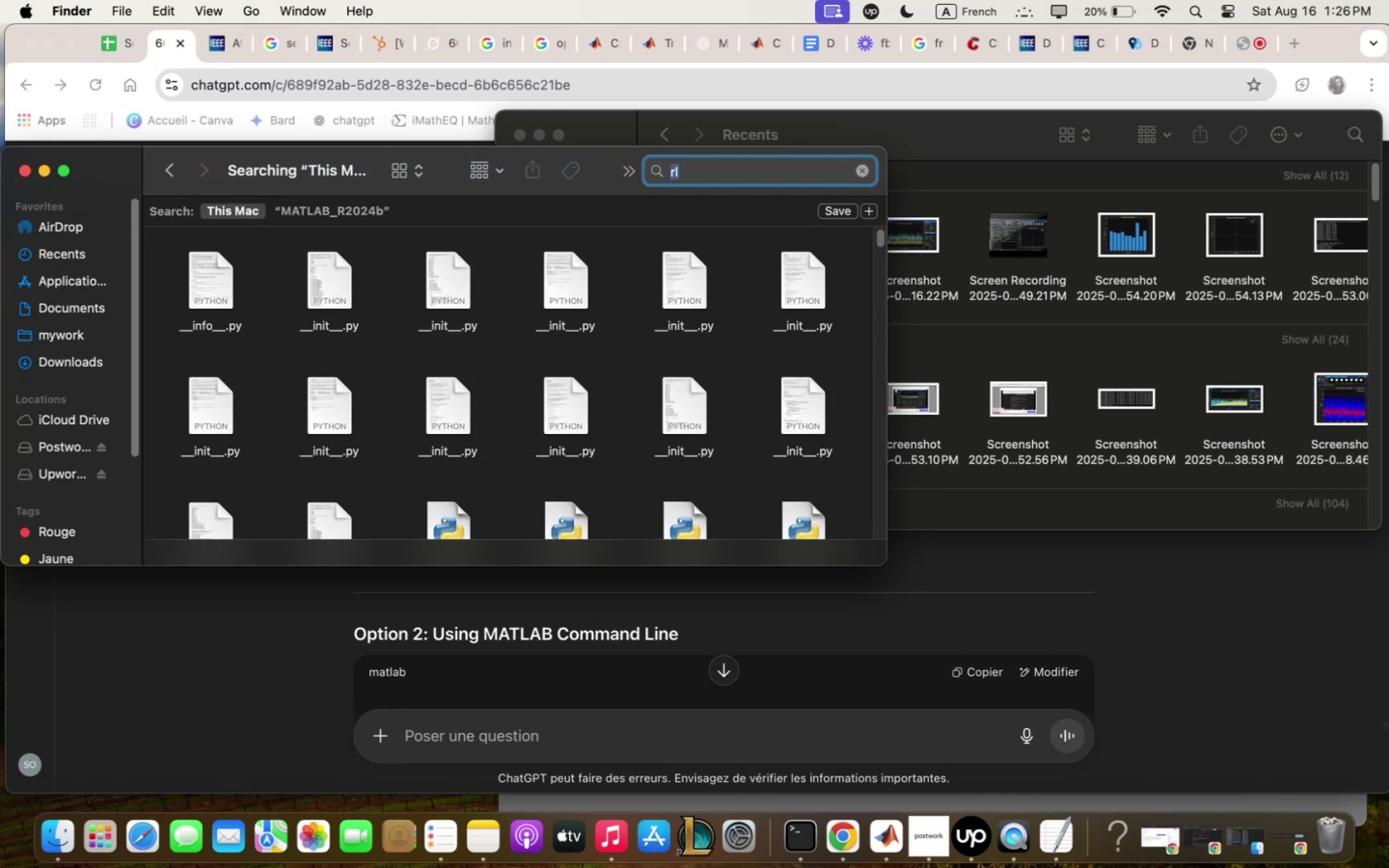 
scroll: coordinate [776, 305], scroll_direction: down, amount: 31.0
 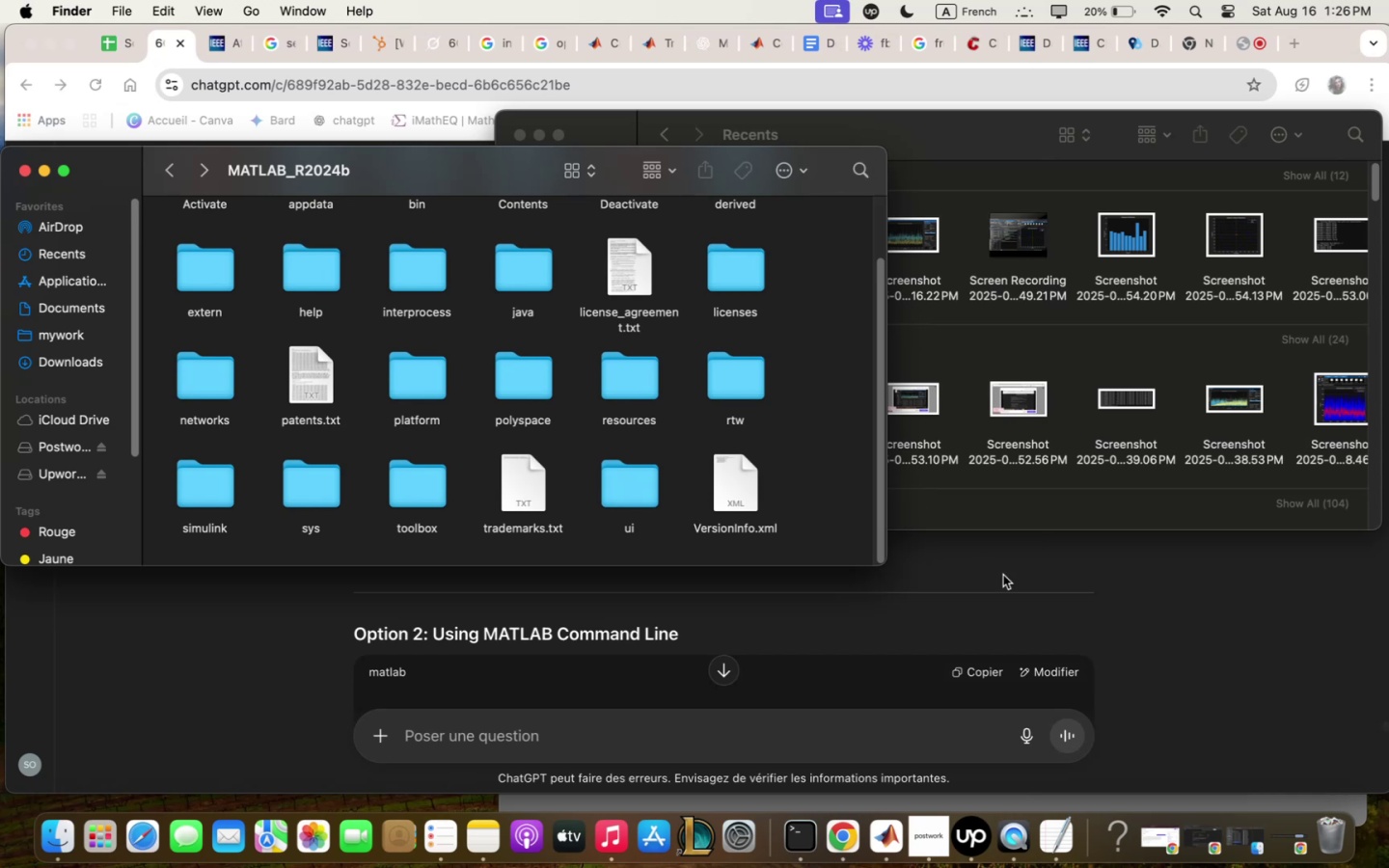 
left_click([1013, 563])
 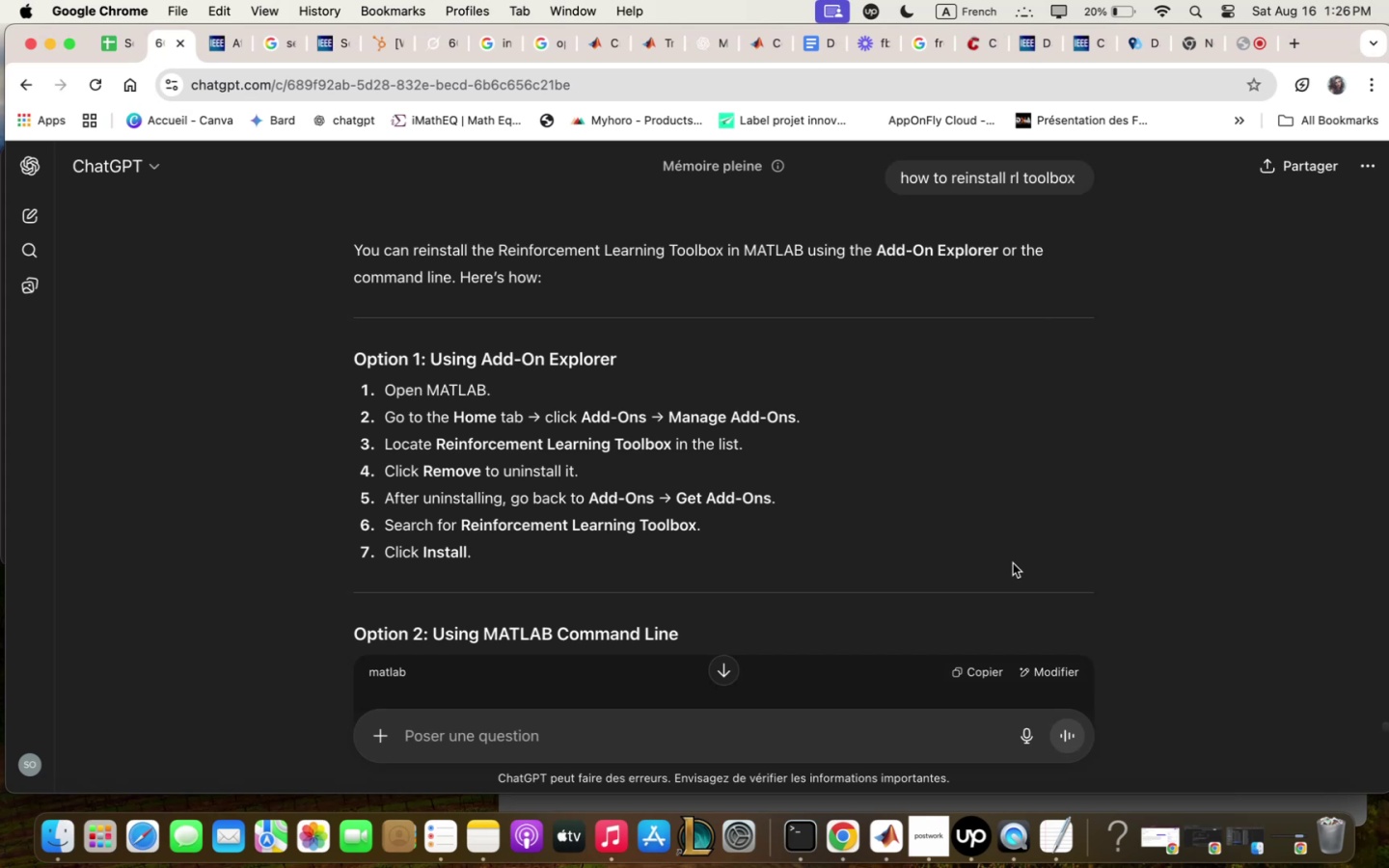 
wait(15.01)
 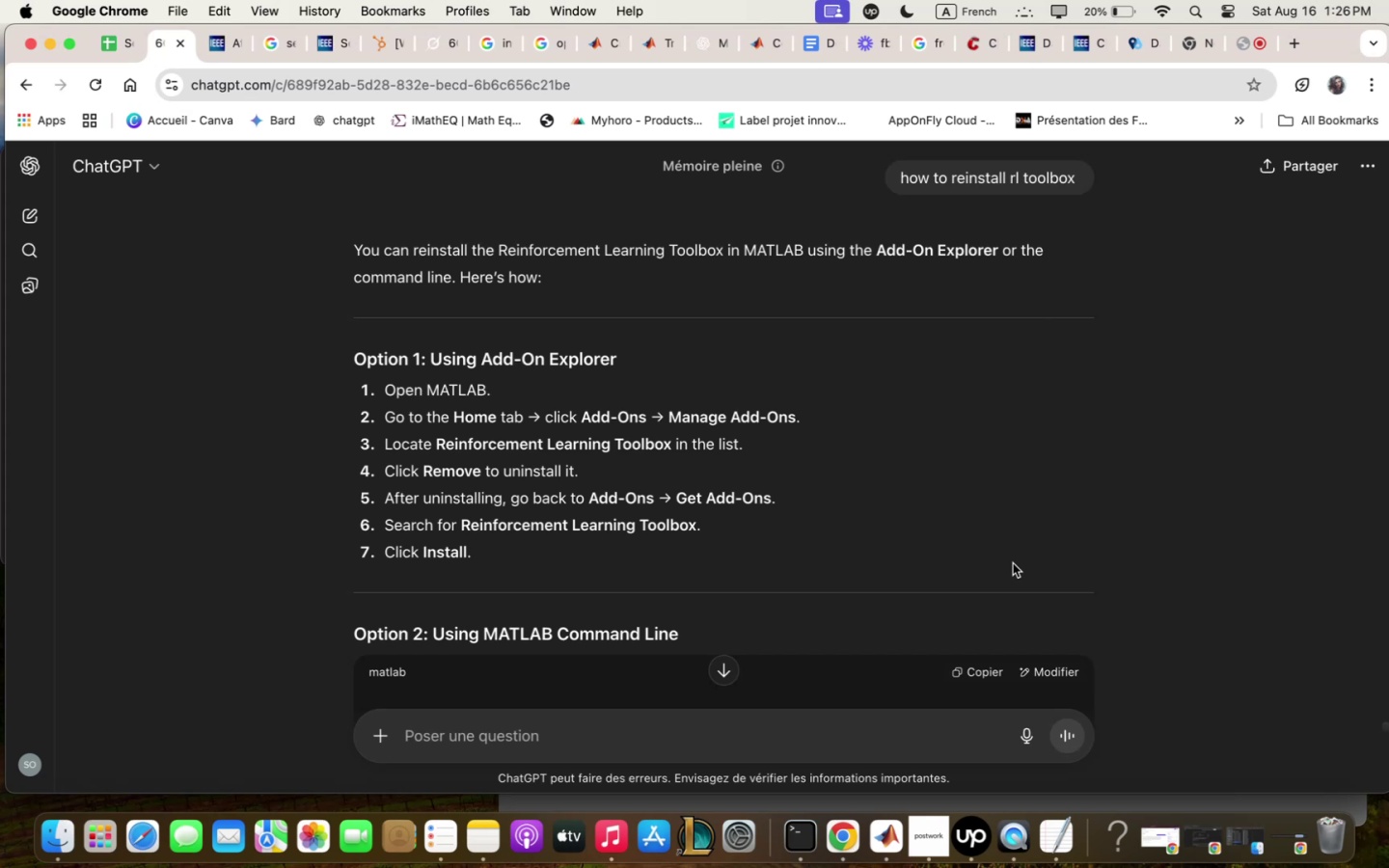 
left_click([900, 841])
 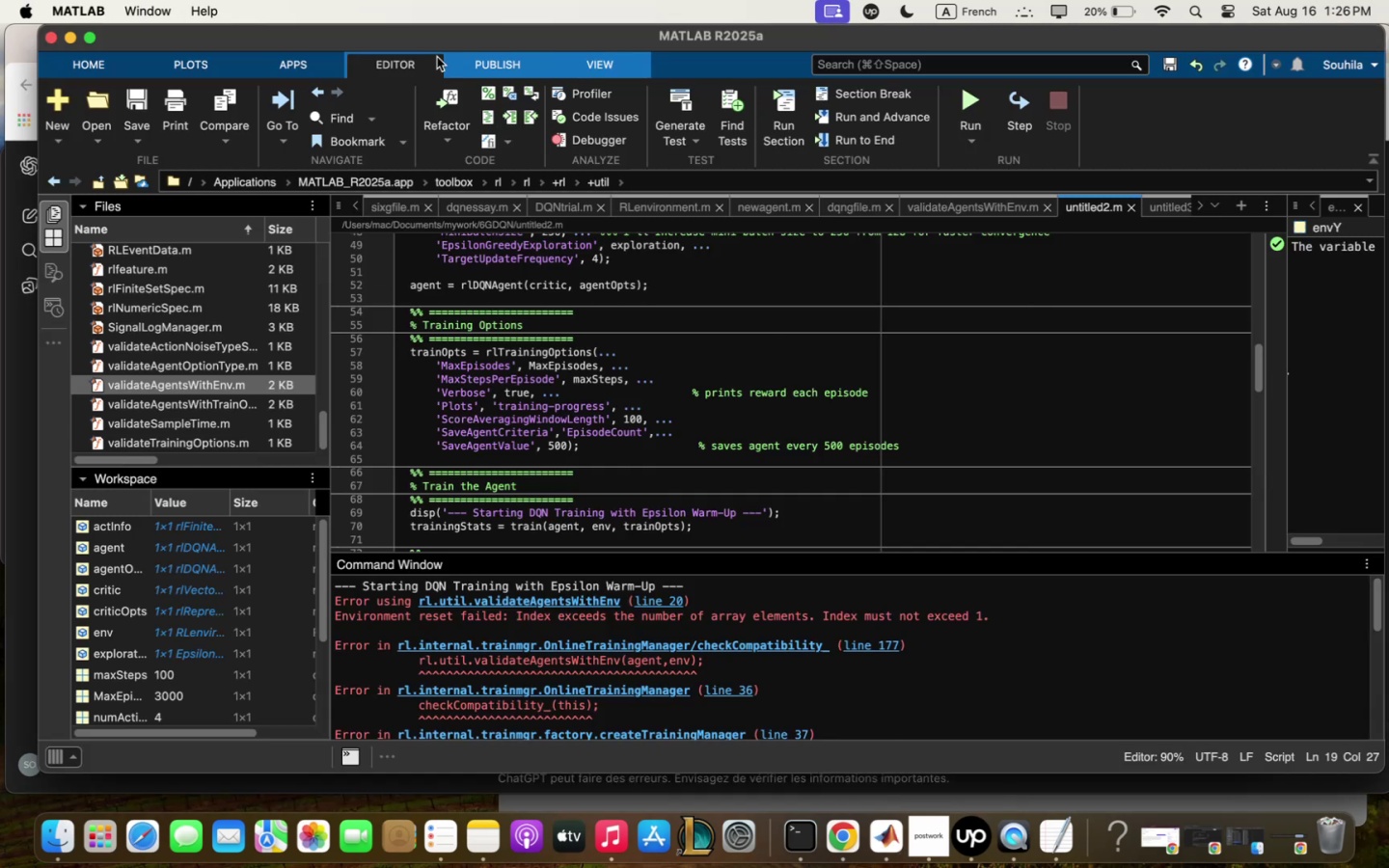 
mouse_move([421, 57])
 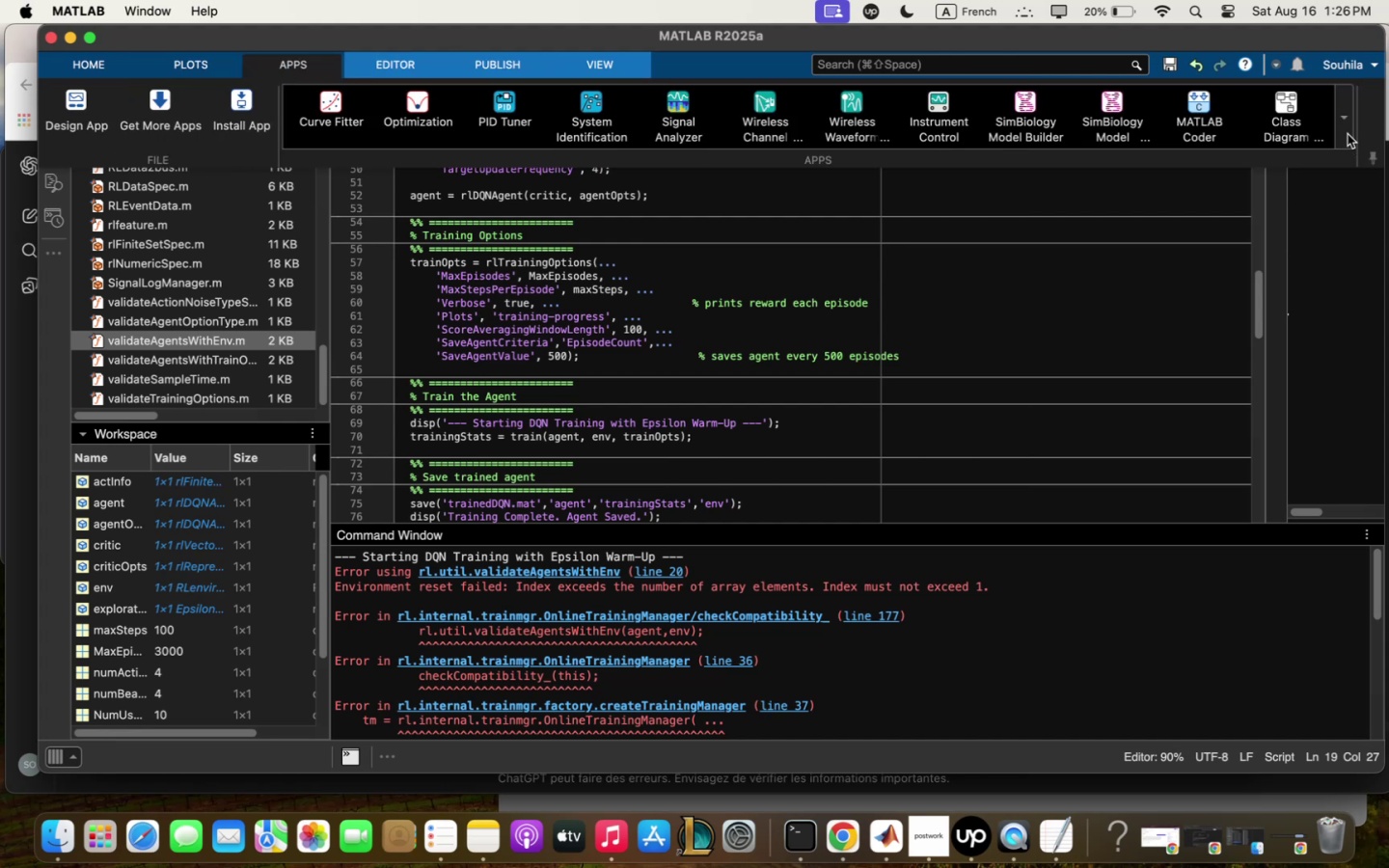 
wait(5.29)
 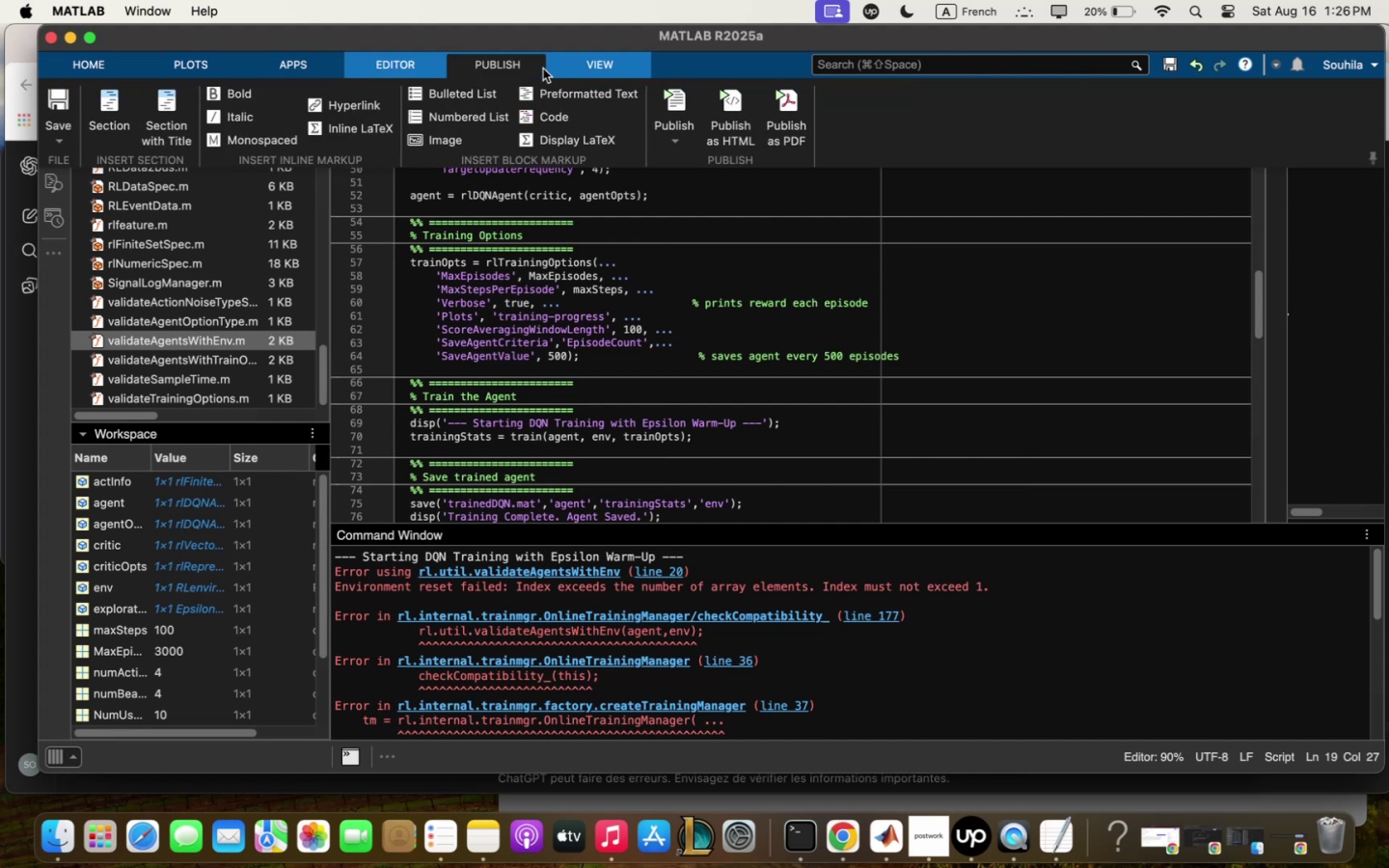 
scroll: coordinate [996, 439], scroll_direction: down, amount: 26.0
 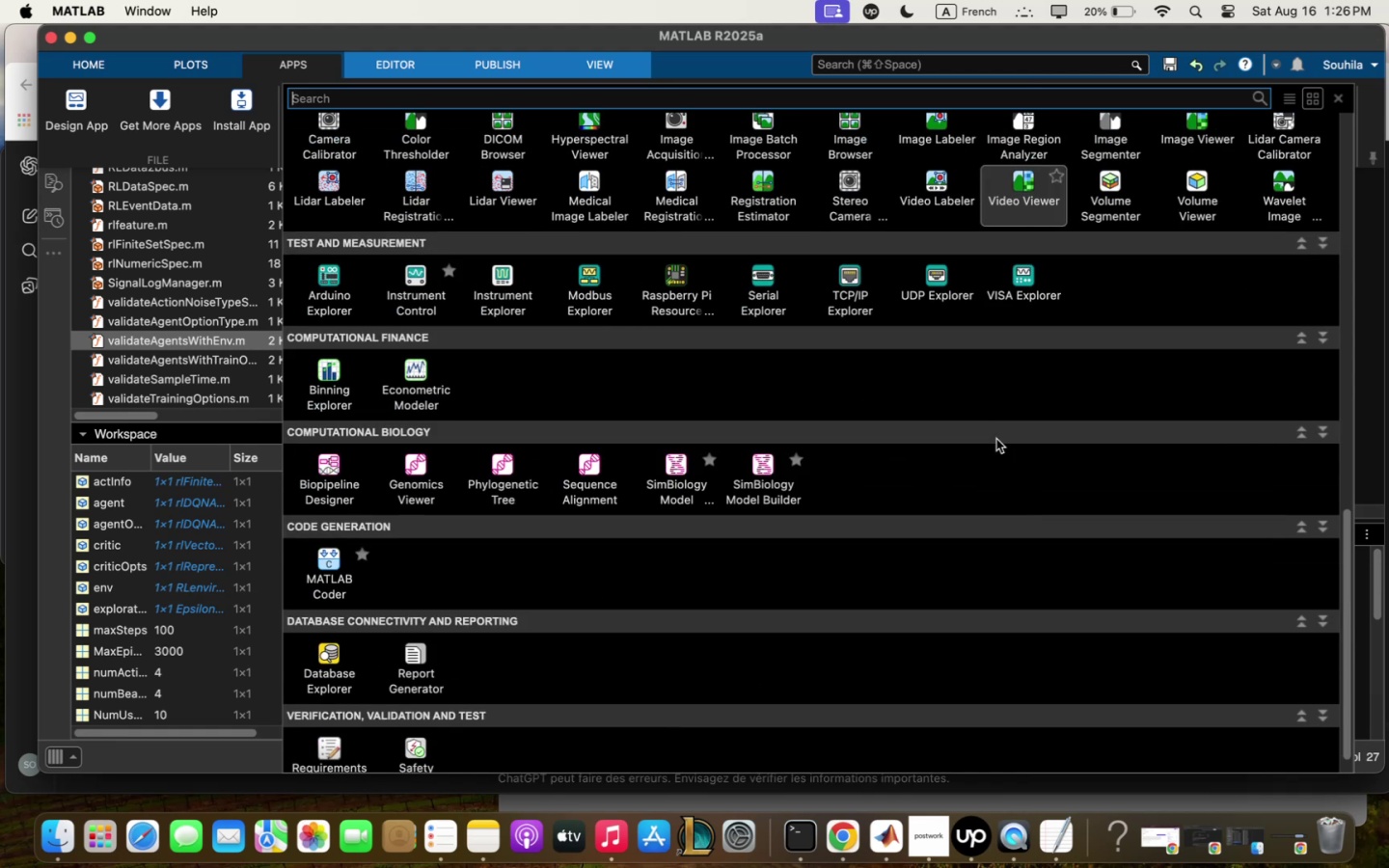 
scroll: coordinate [996, 439], scroll_direction: up, amount: 14.0
 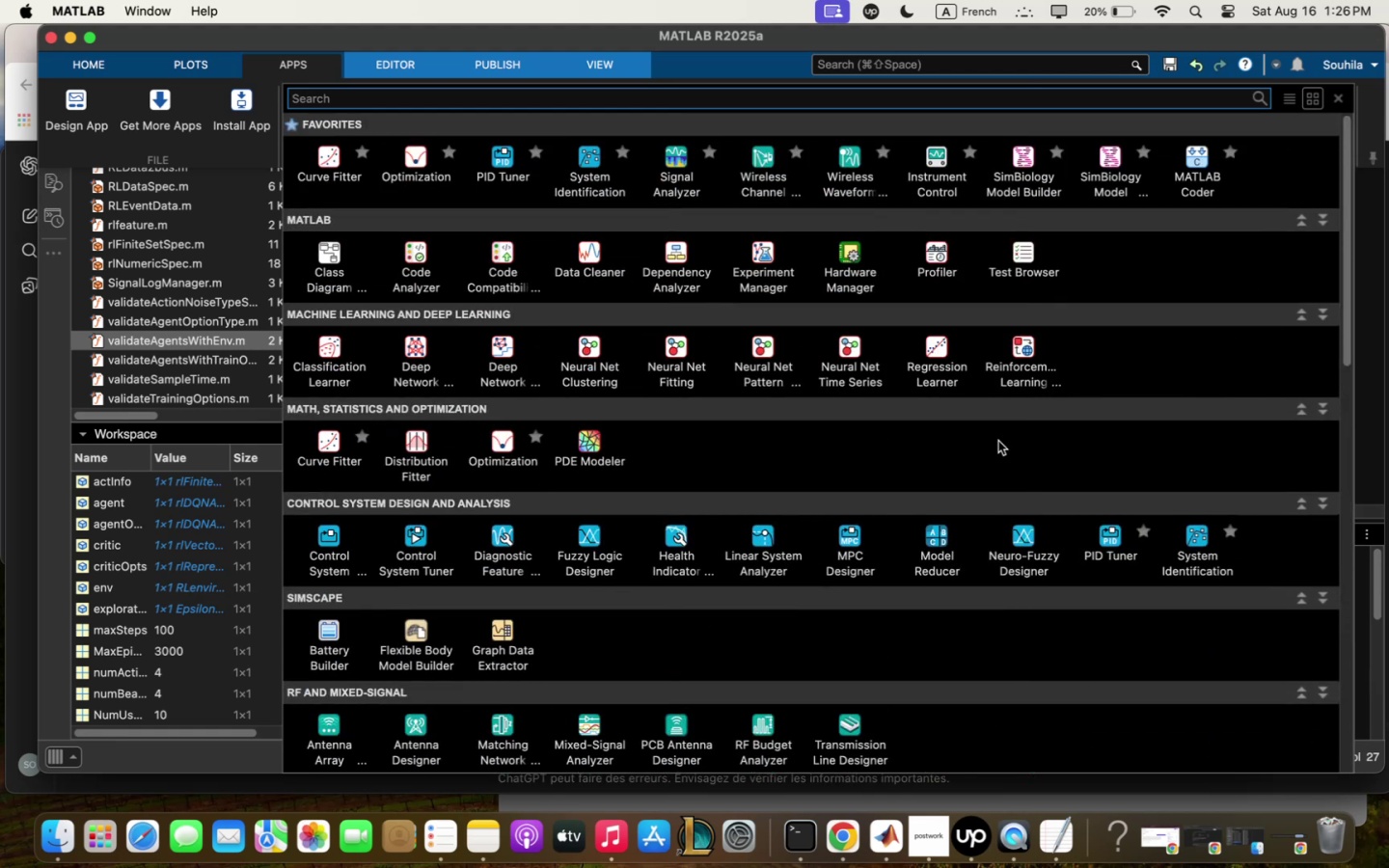 
mouse_move([1040, 344])
 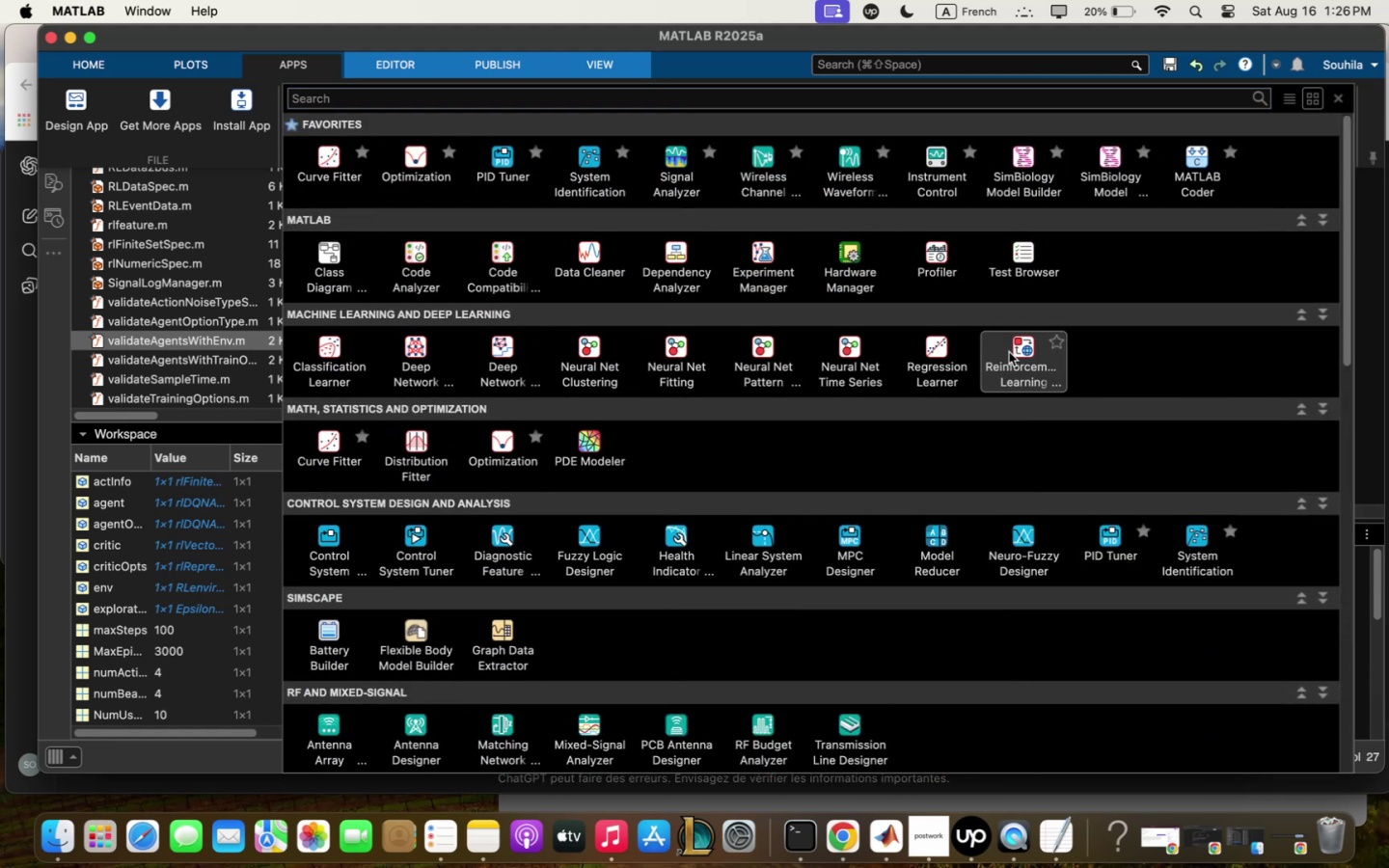 
left_click([1015, 334])
 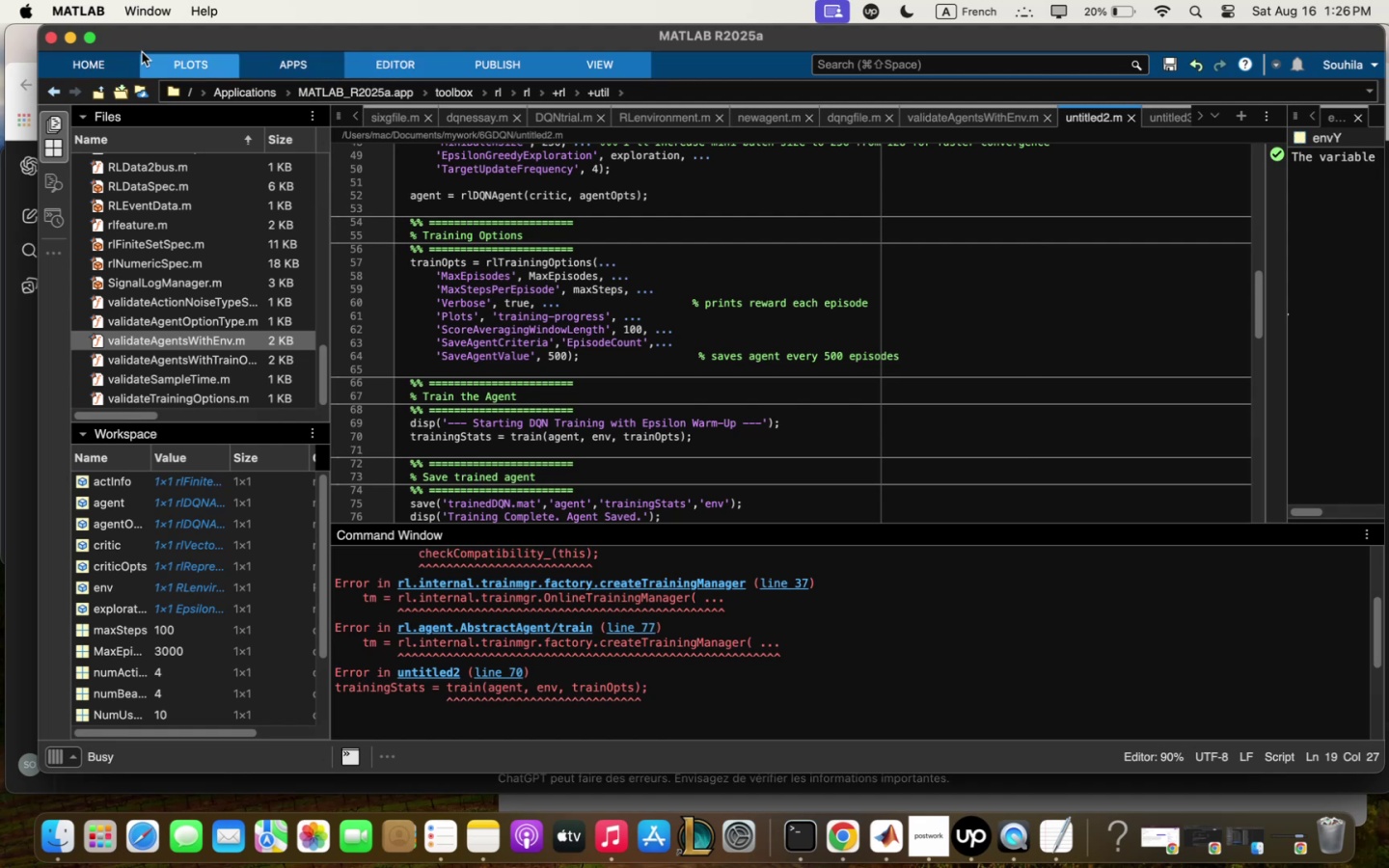 
wait(9.37)
 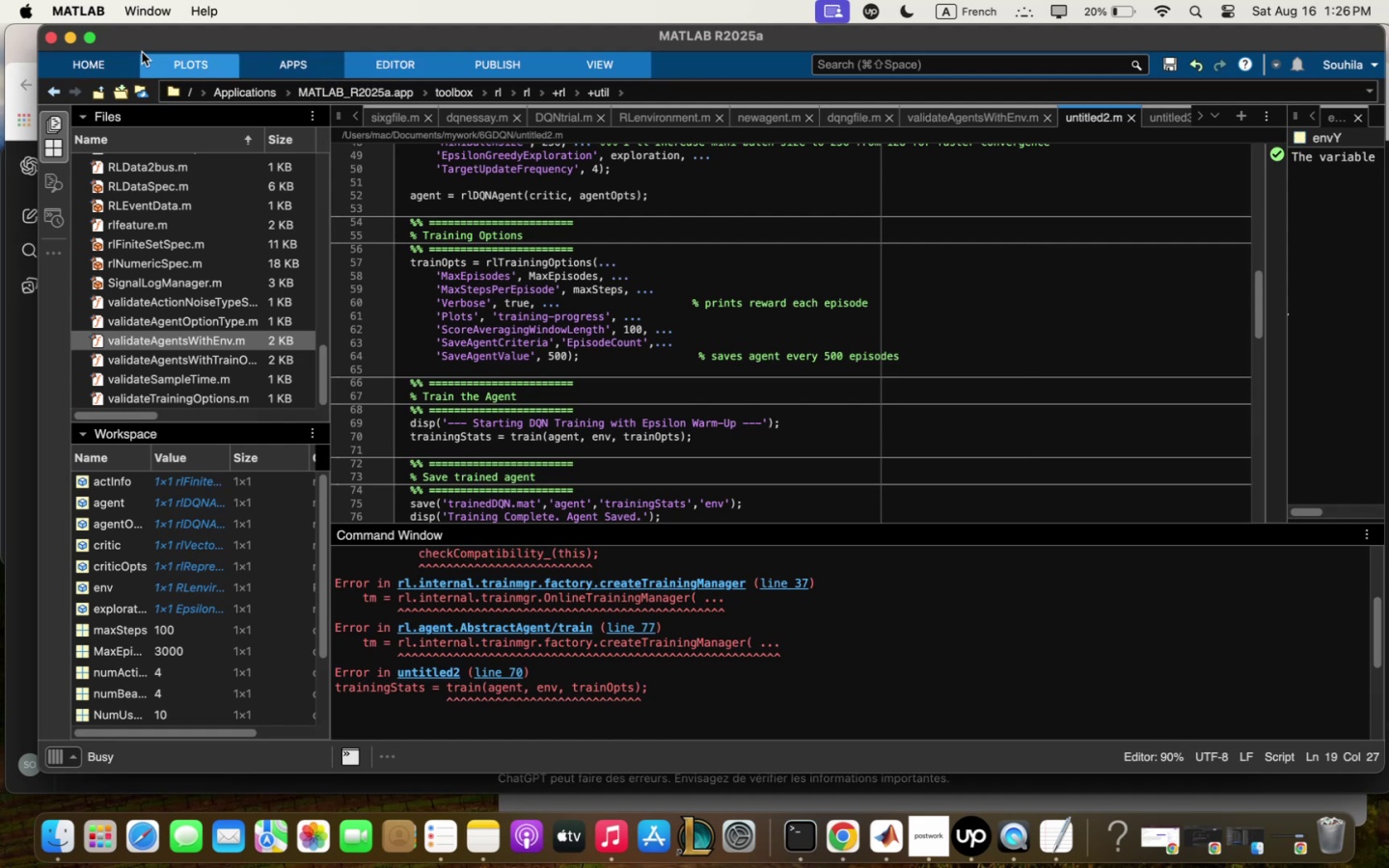 
left_click([22, 375])
 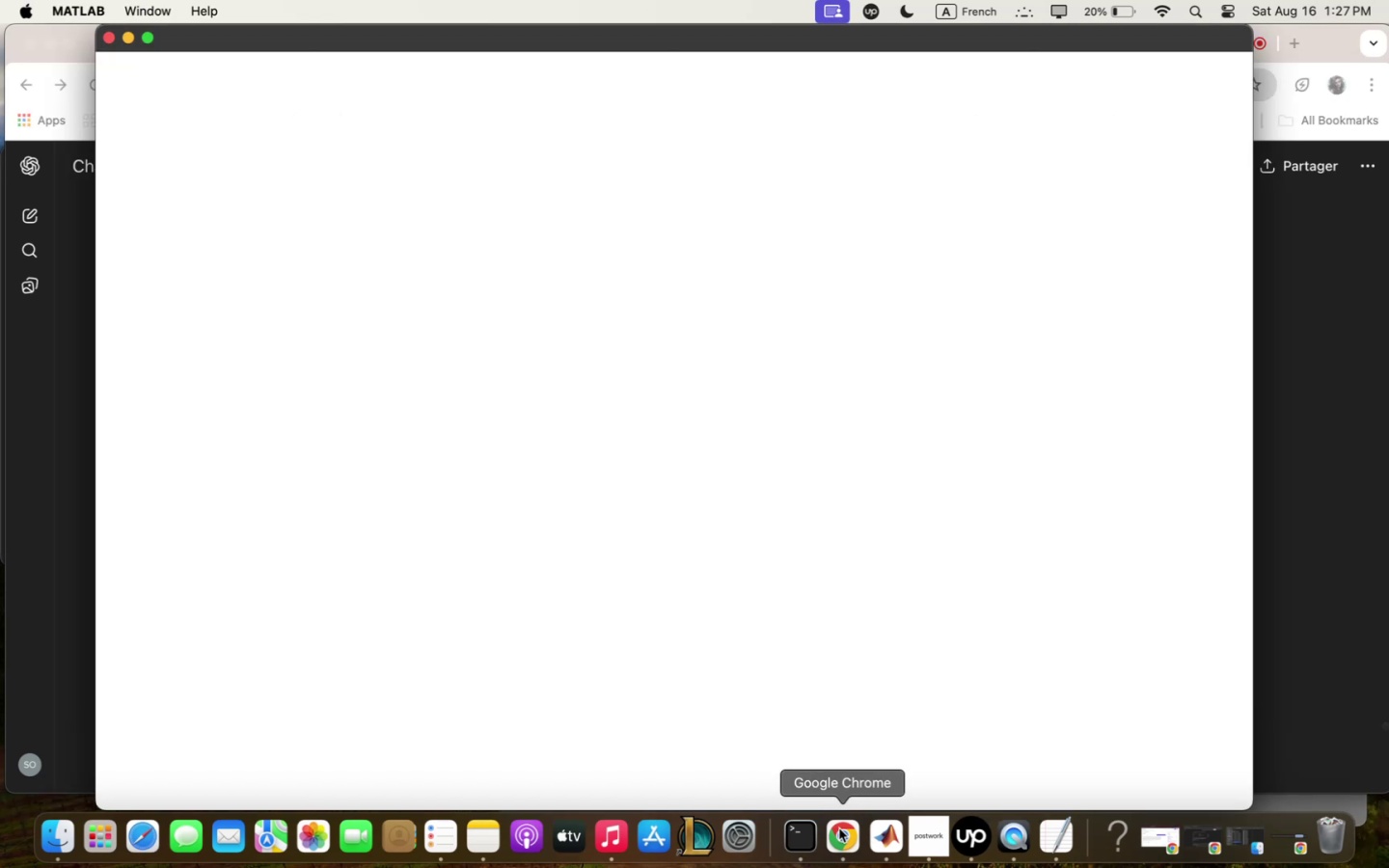 
wait(5.77)
 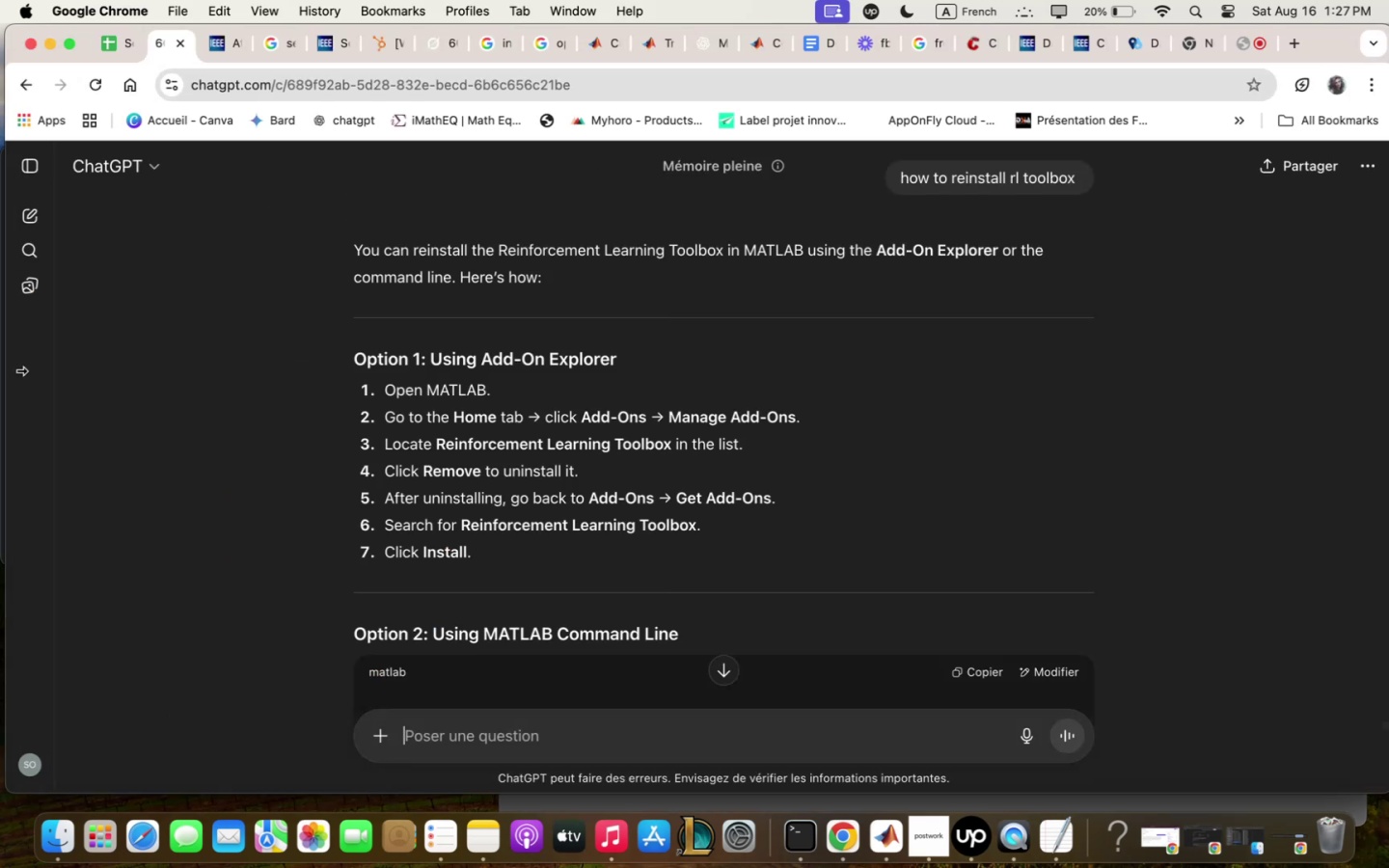 
mouse_move([98, 50])
 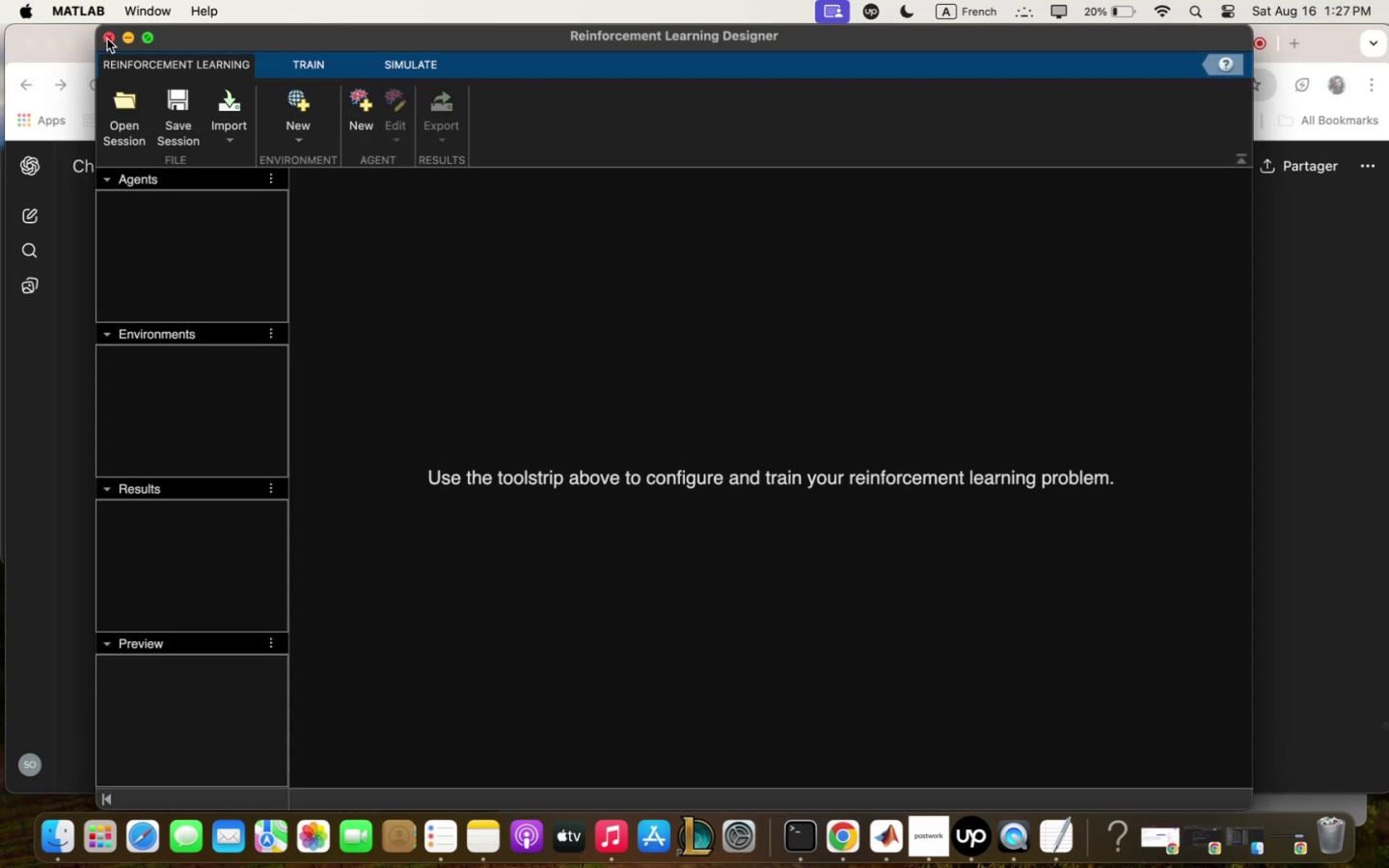 
left_click([107, 40])
 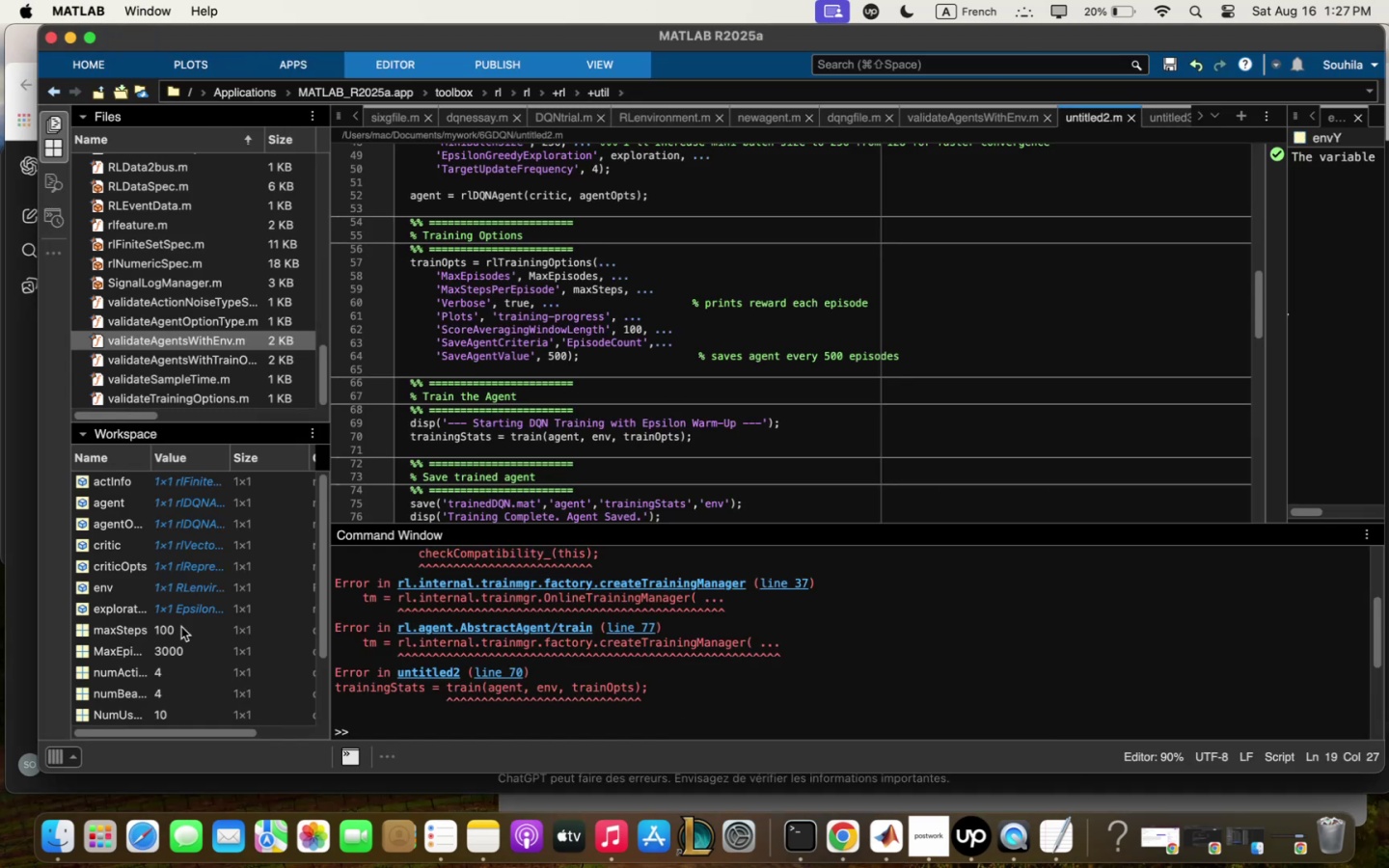 
left_click([13, 537])
 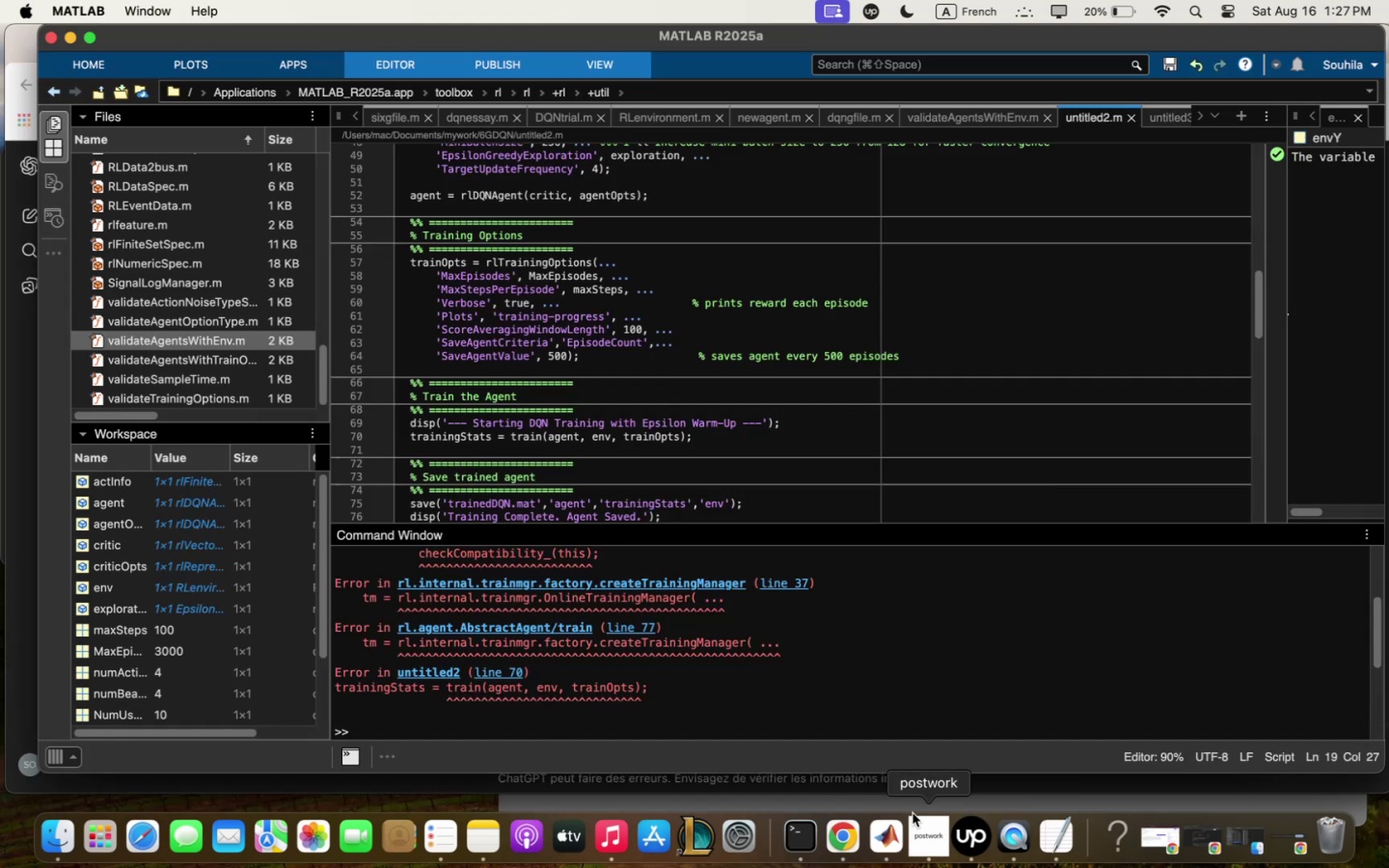 
wait(6.46)
 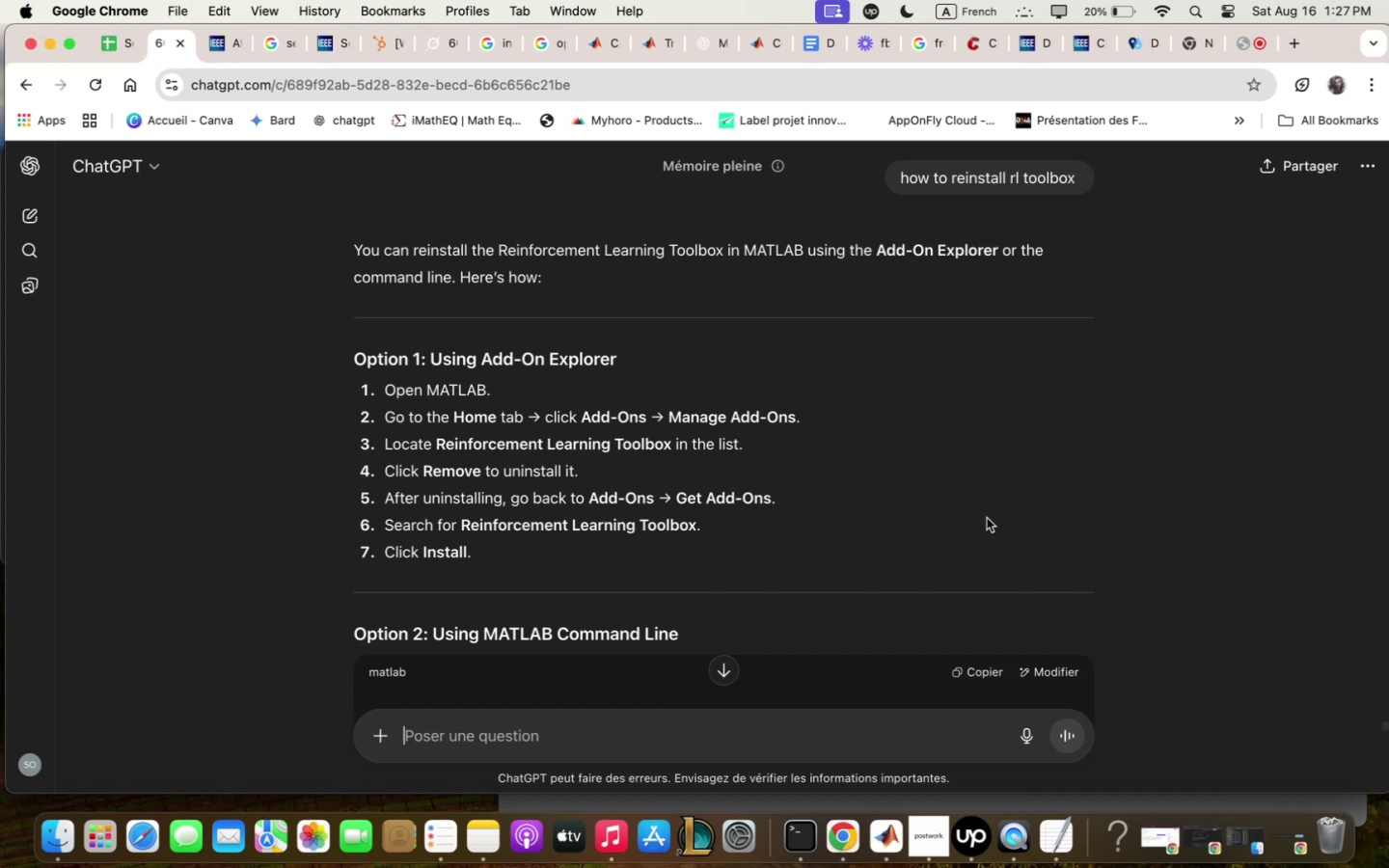 
left_click([102, 59])
 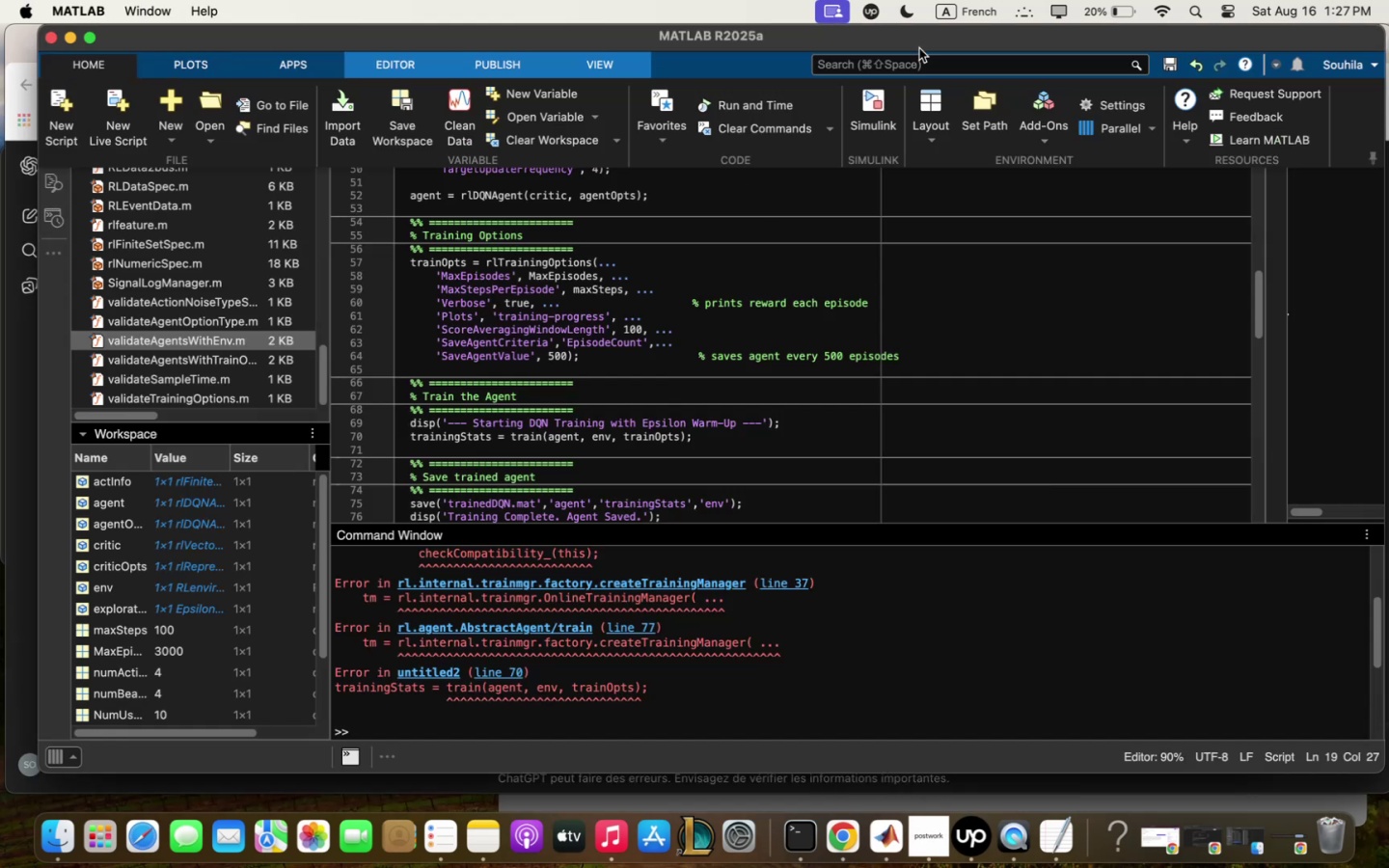 
mouse_move([1056, 158])
 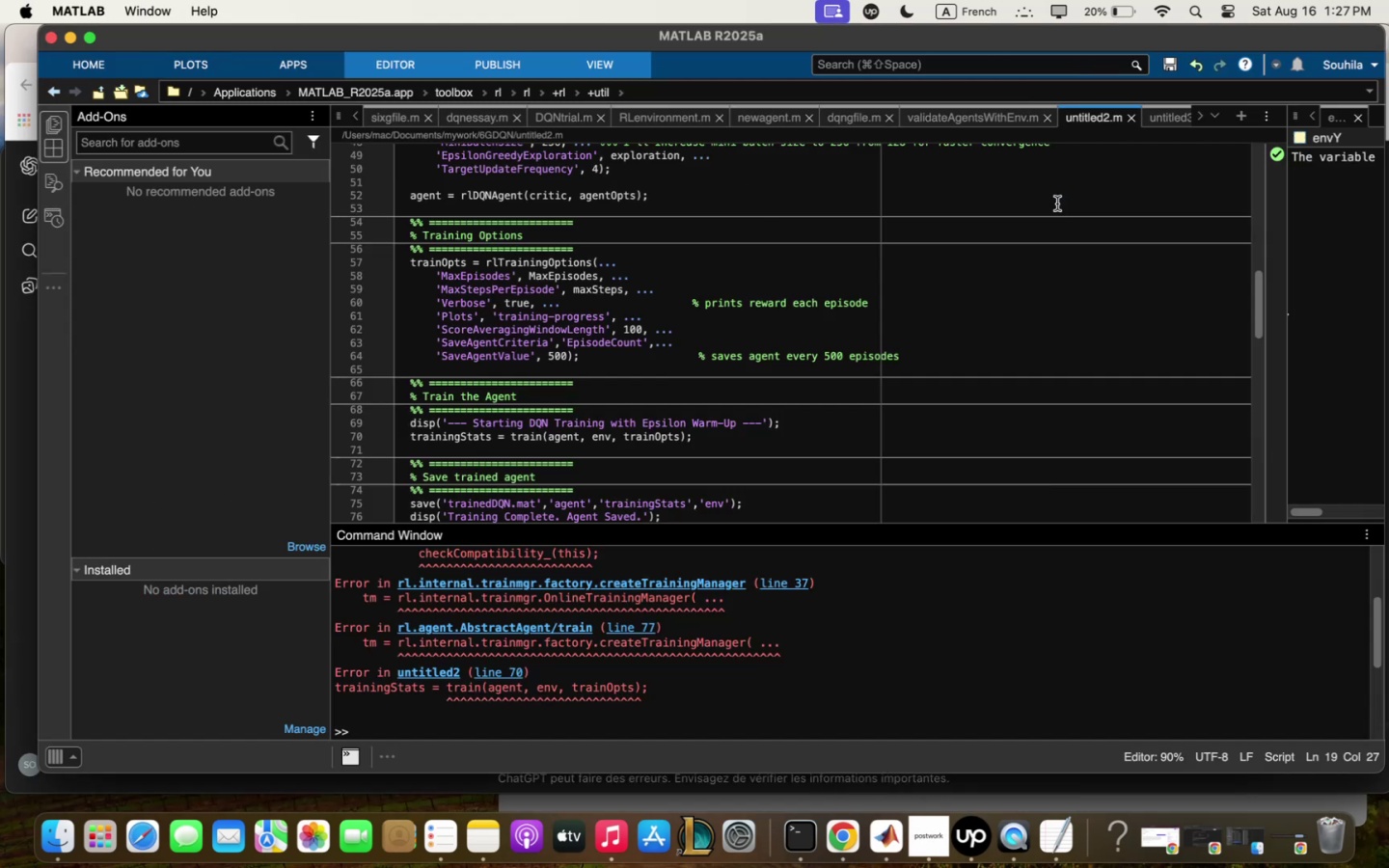 
mouse_move([65, 199])
 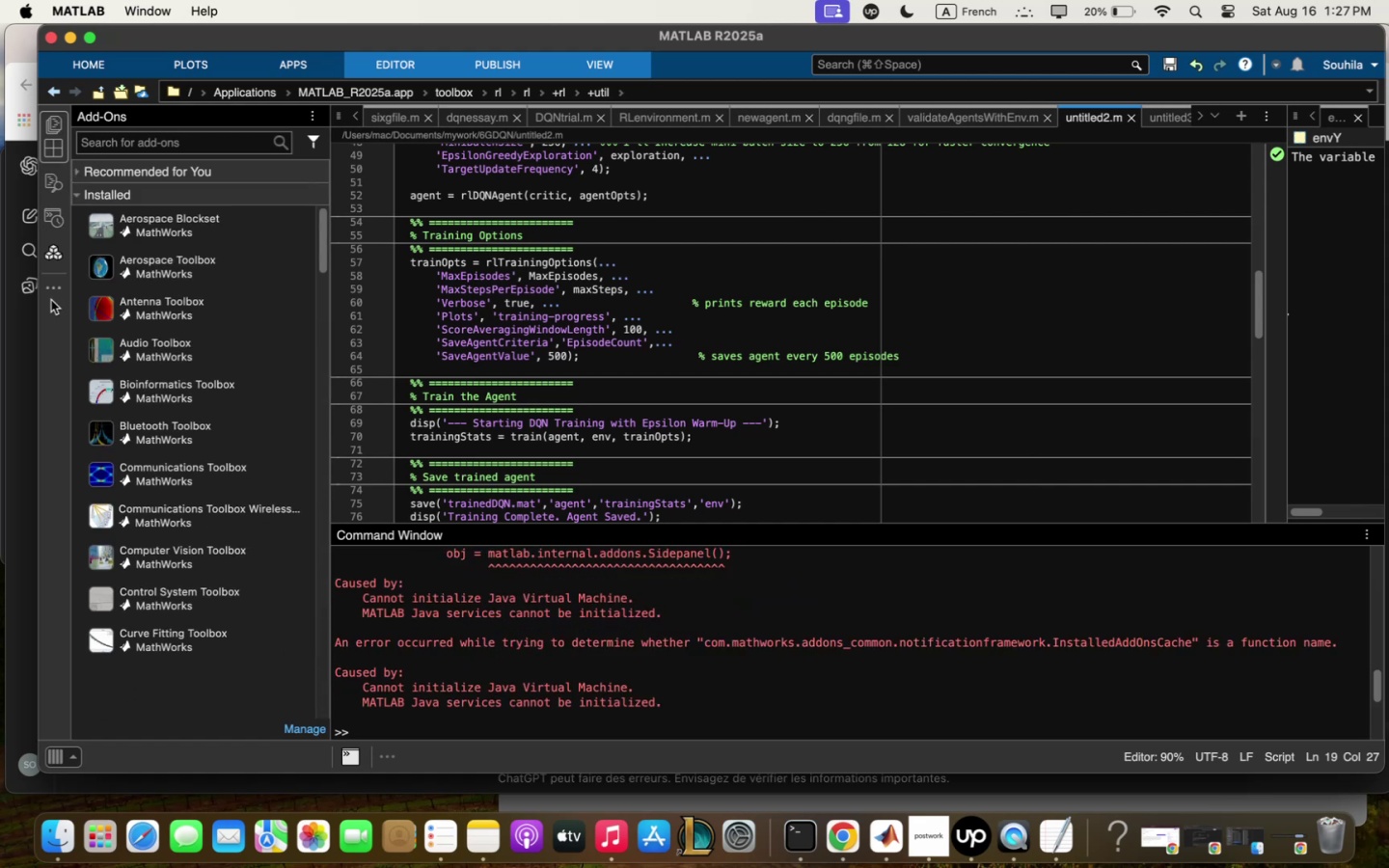 
mouse_move([201, 371])
 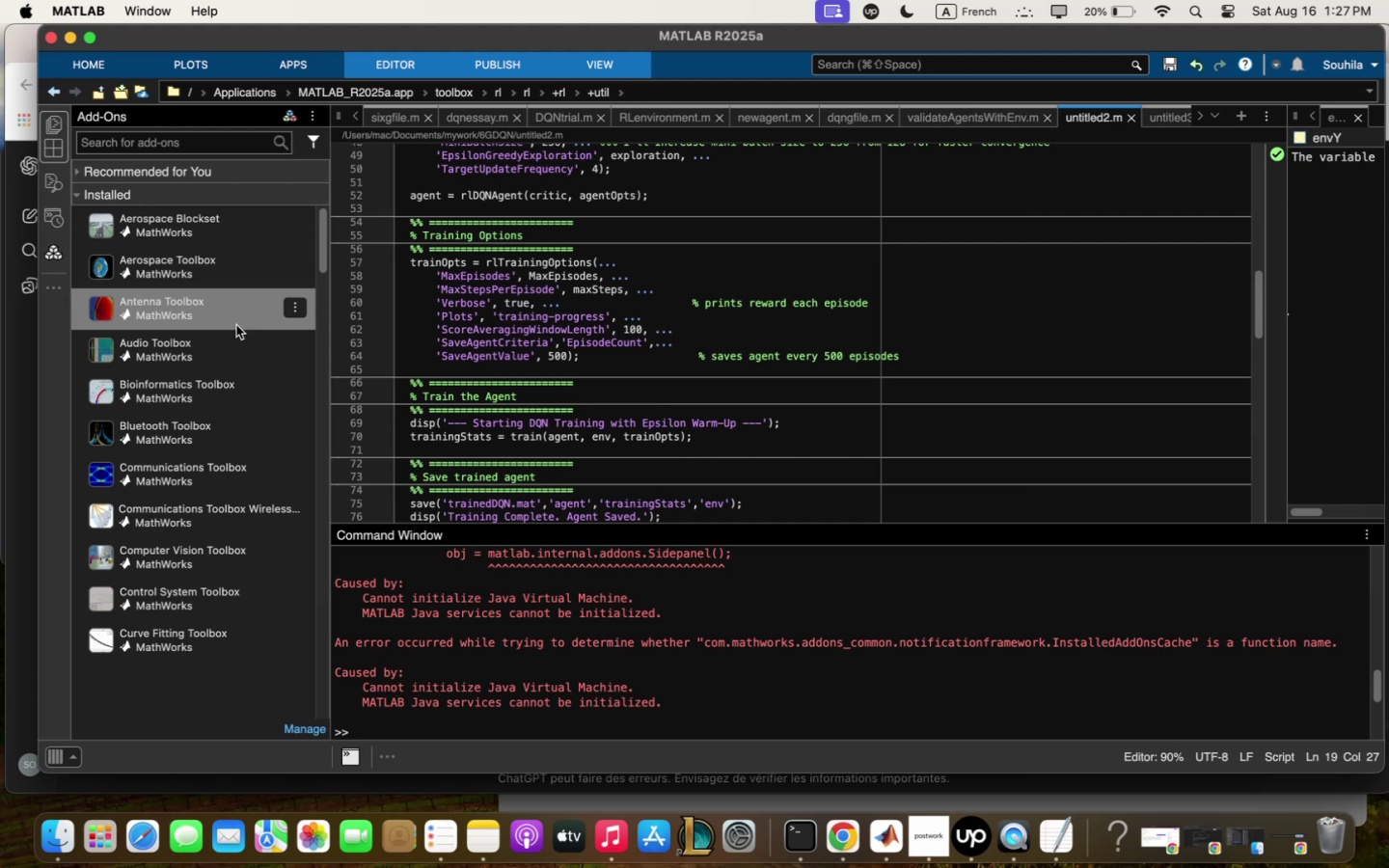 
wait(7.32)
 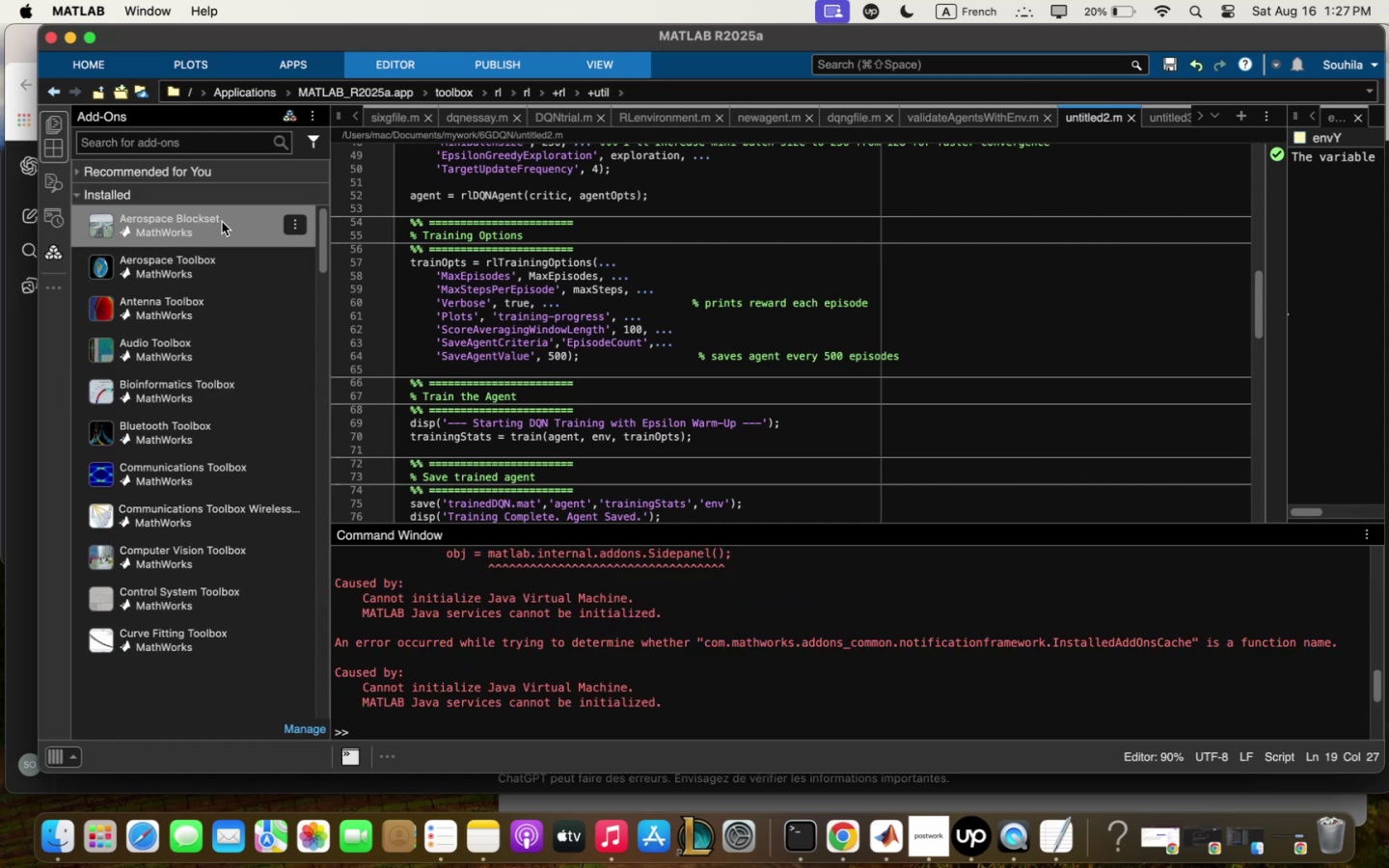 
left_click([78, 196])
 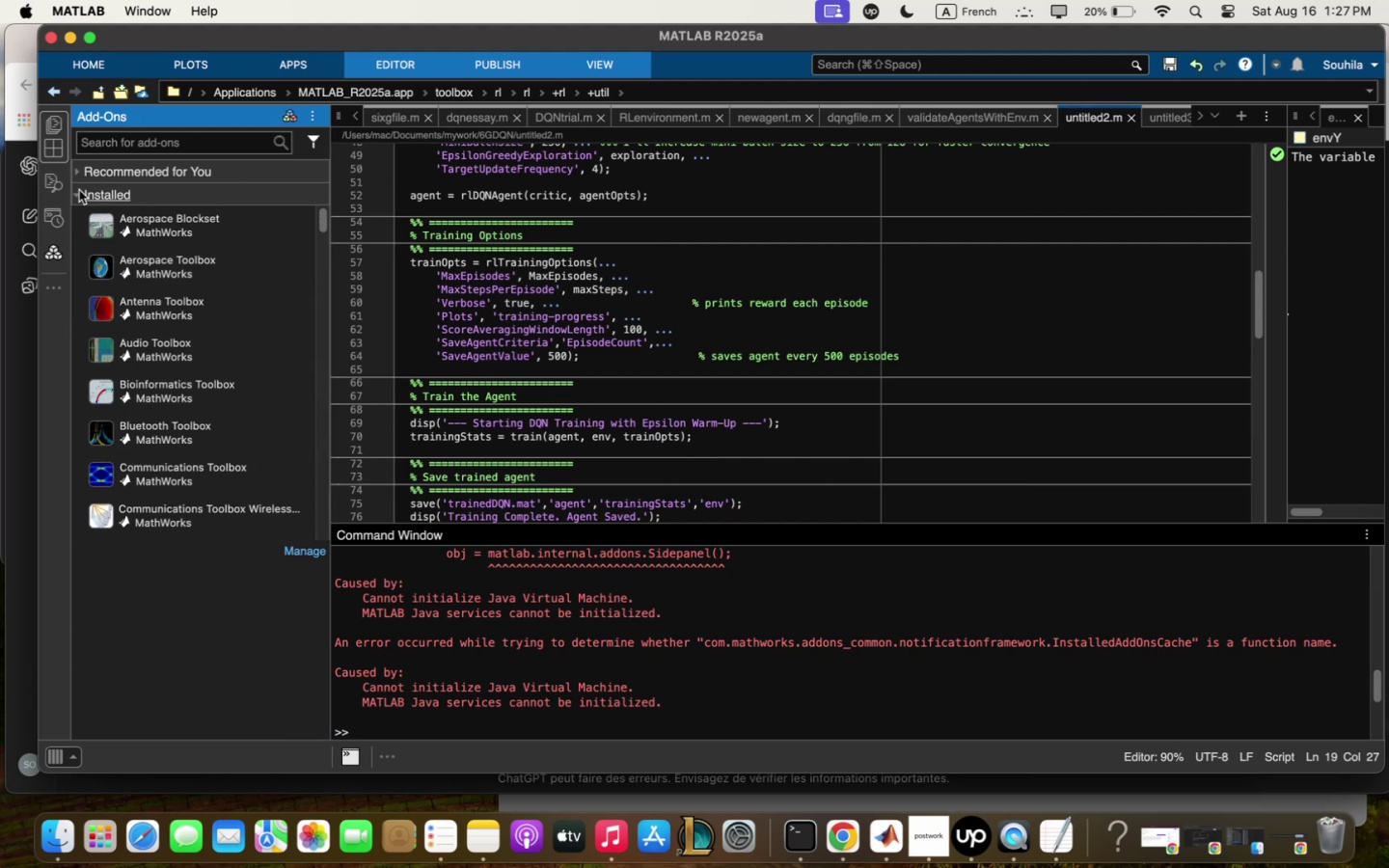 
left_click([84, 168])
 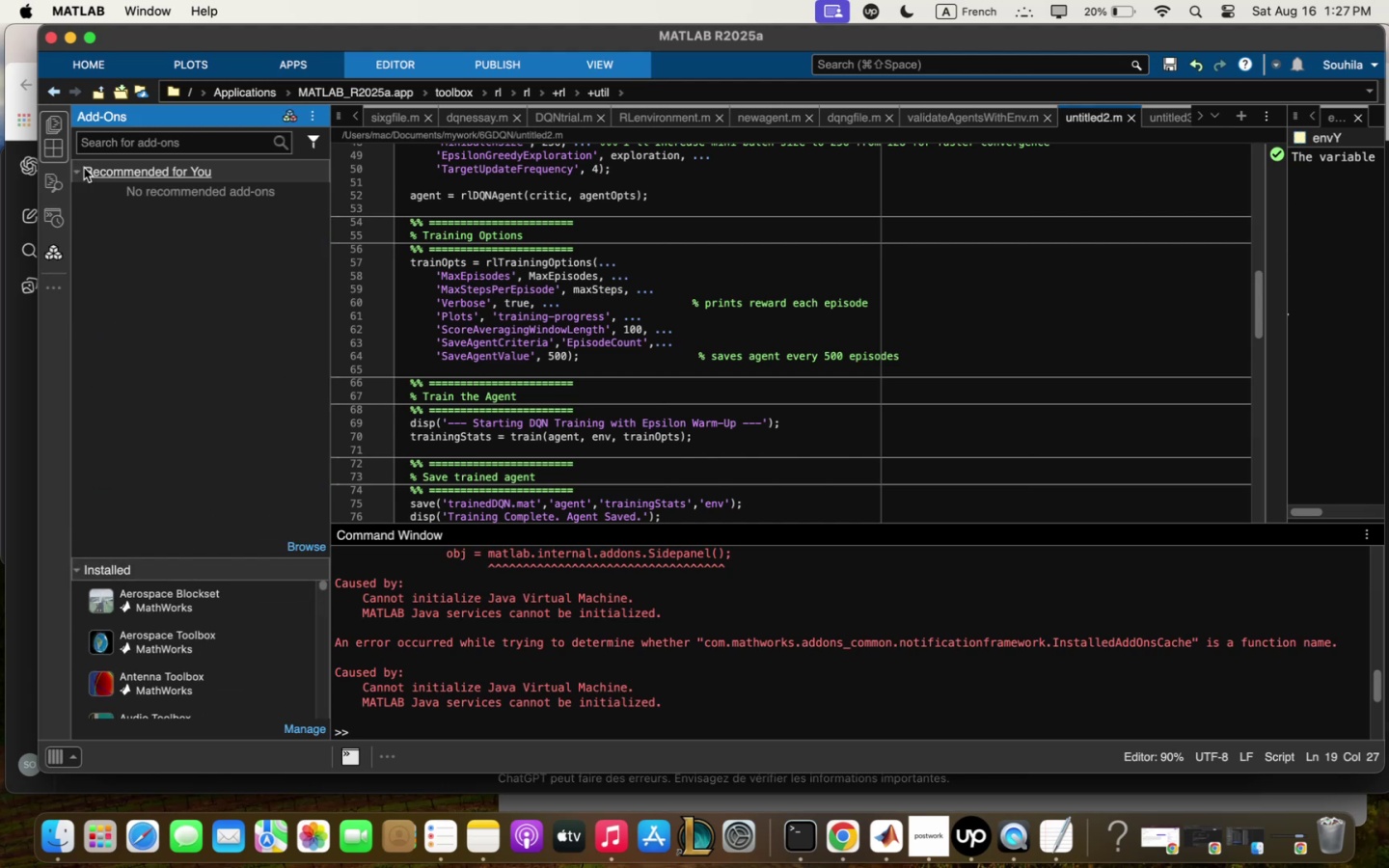 
left_click([84, 168])
 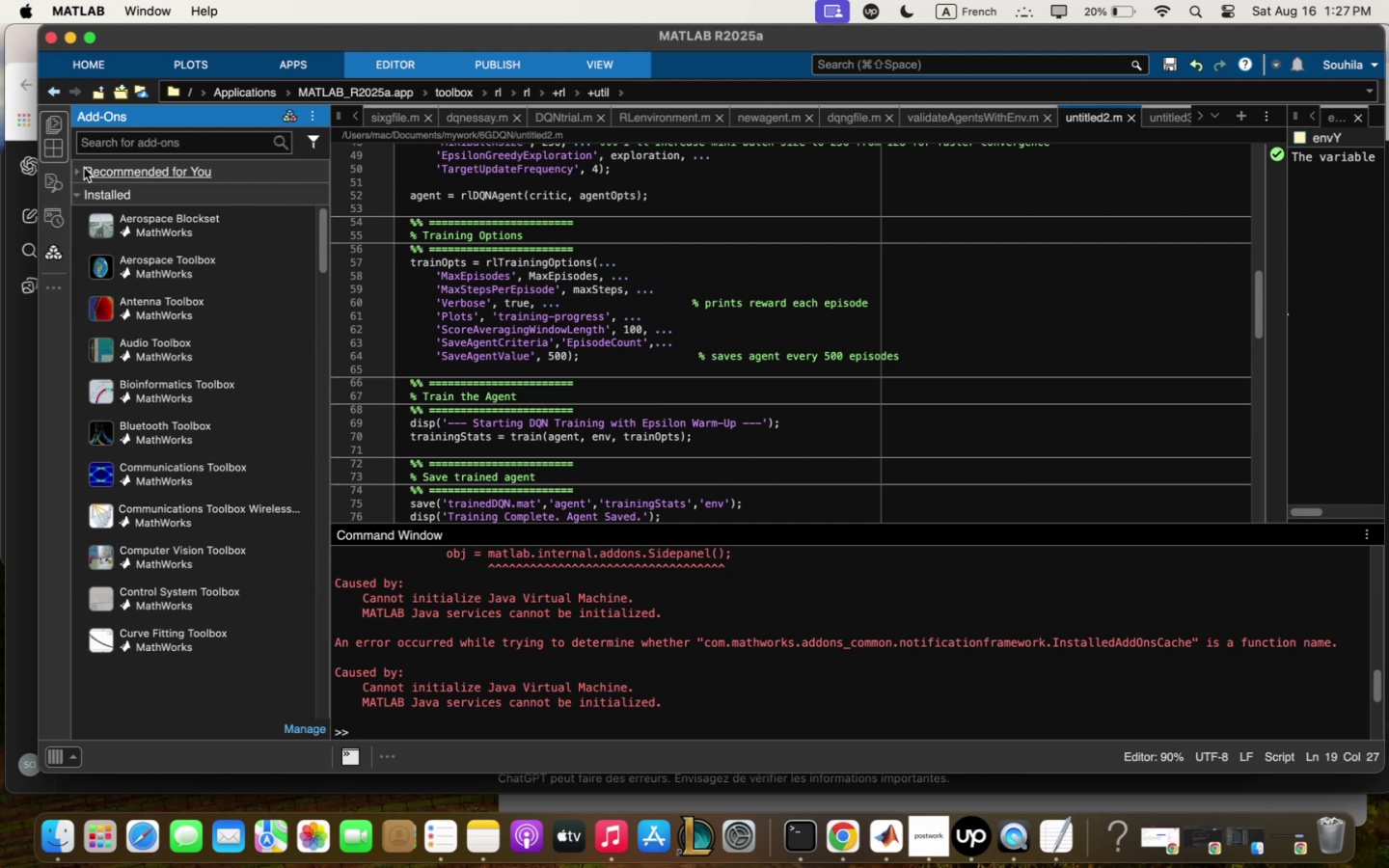 
mouse_move([150, 300])
 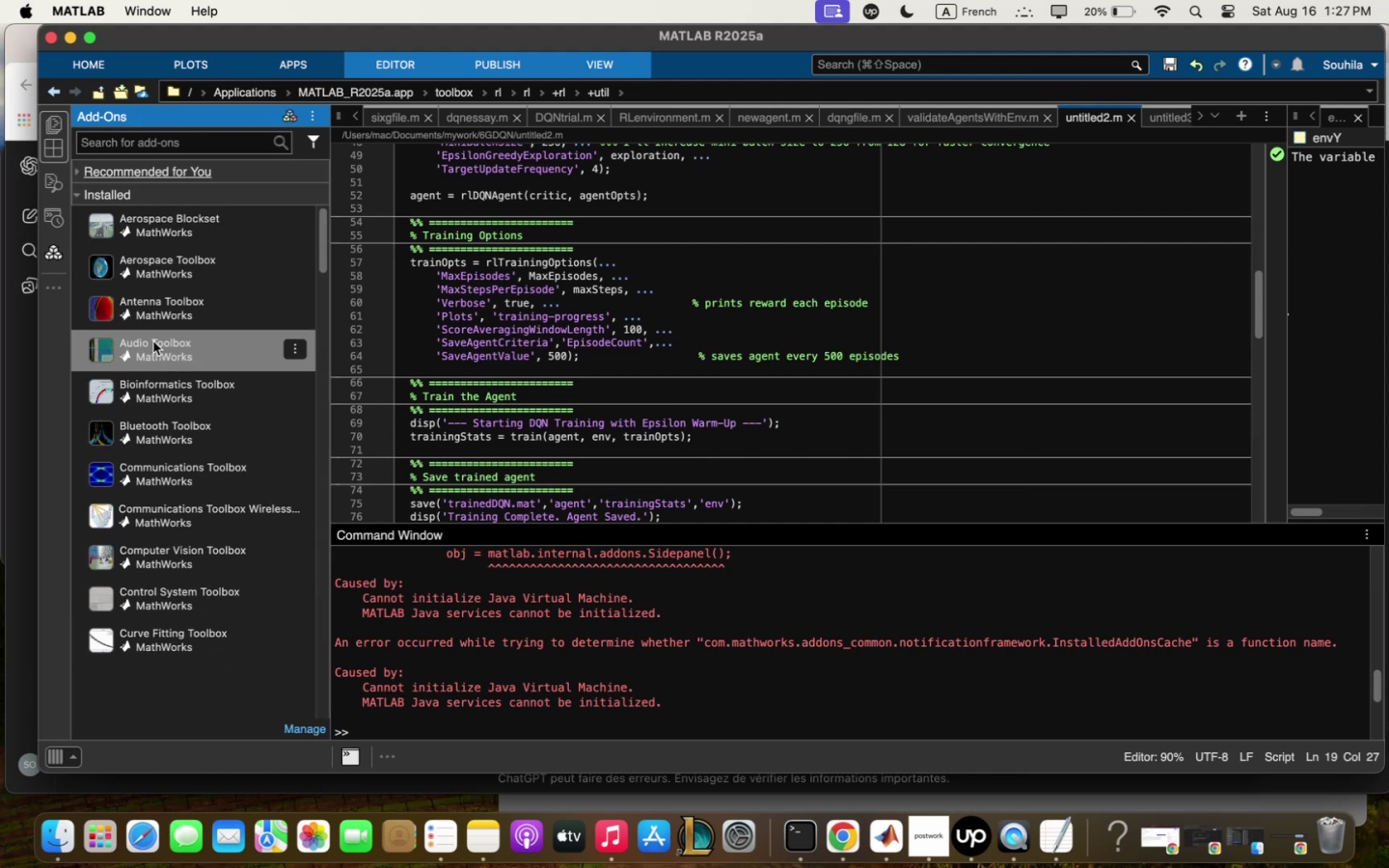 
scroll: coordinate [227, 430], scroll_direction: down, amount: 33.0
 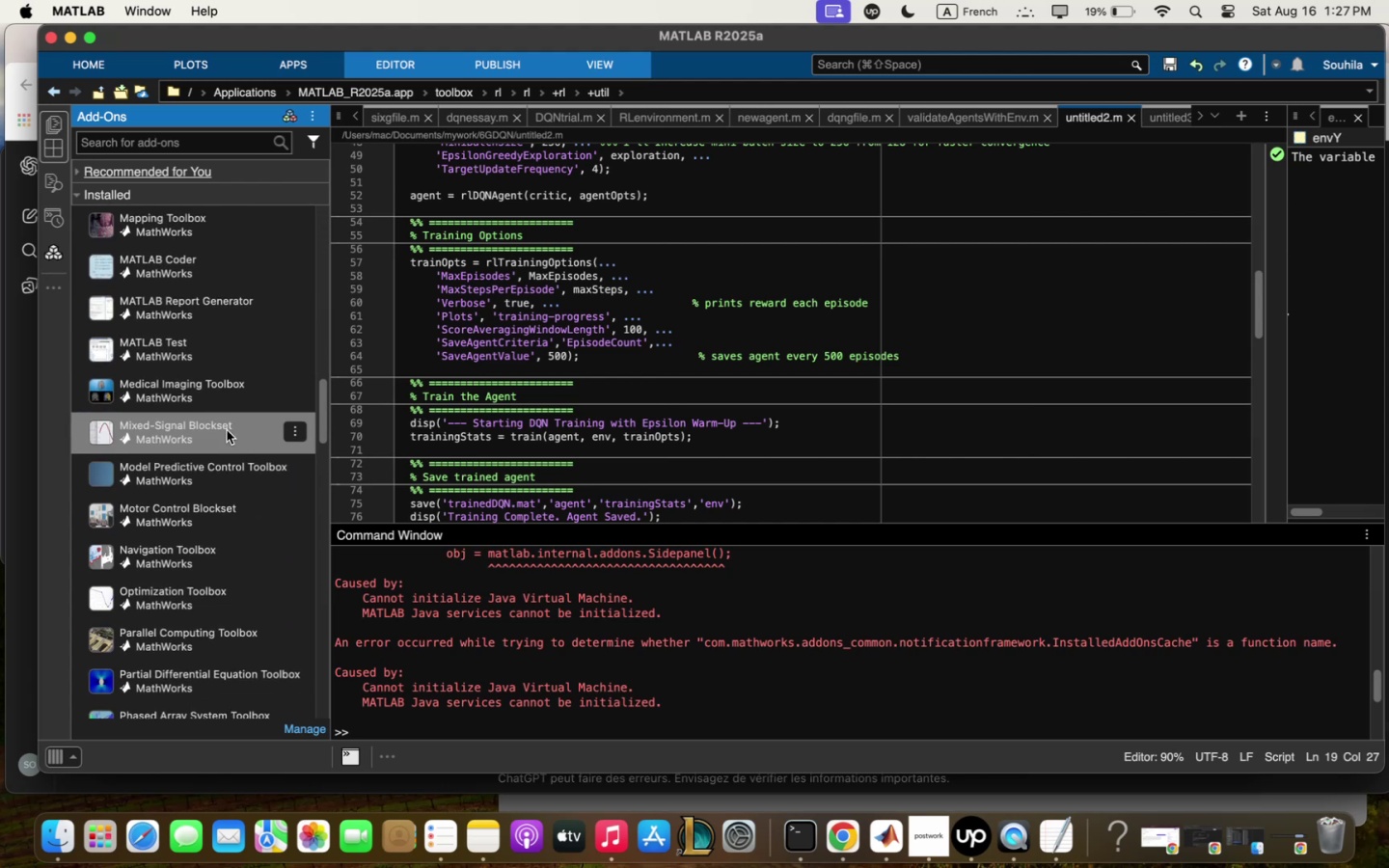 
scroll: coordinate [227, 424], scroll_direction: down, amount: 41.0
 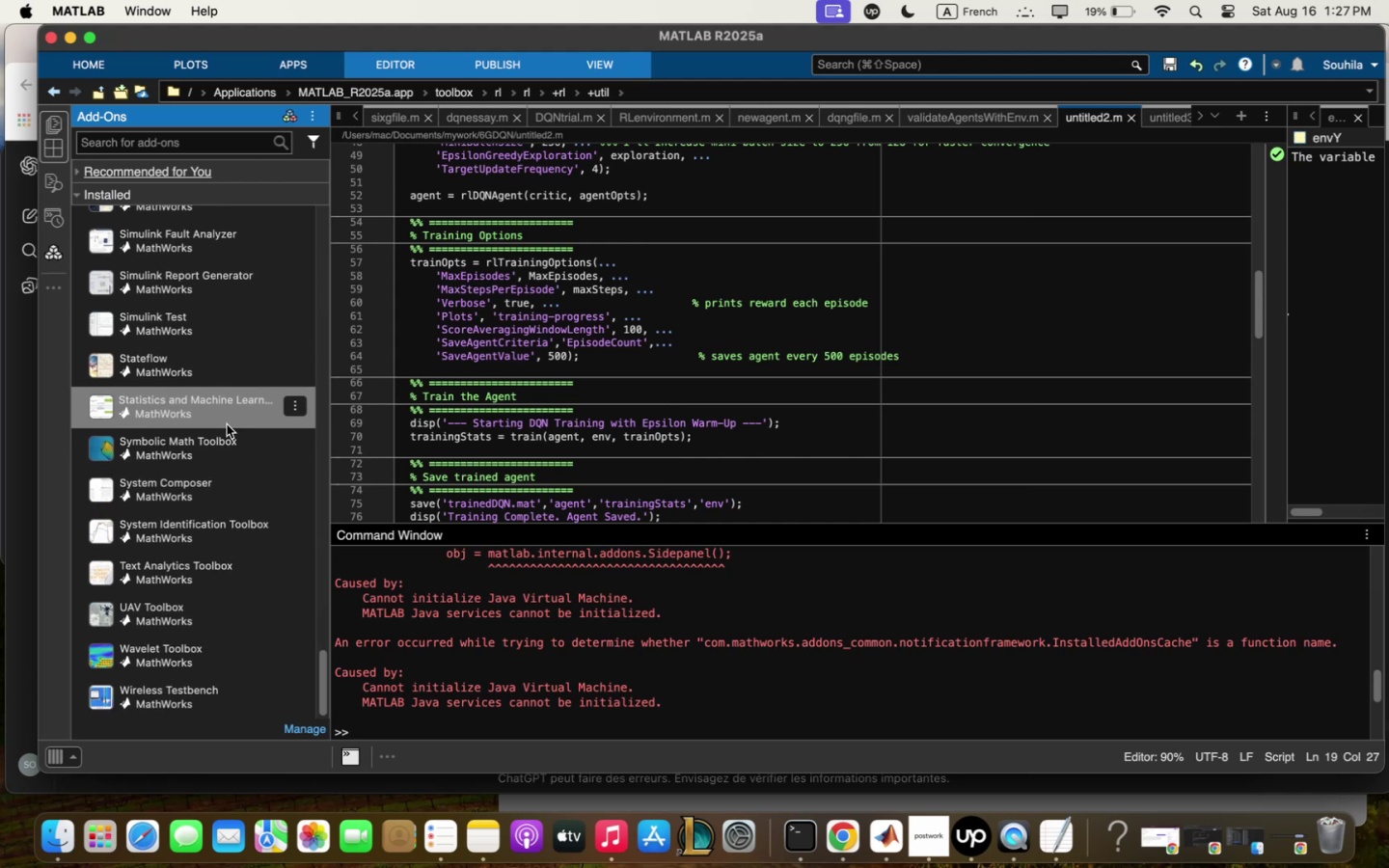 
scroll: coordinate [229, 416], scroll_direction: up, amount: 33.0
 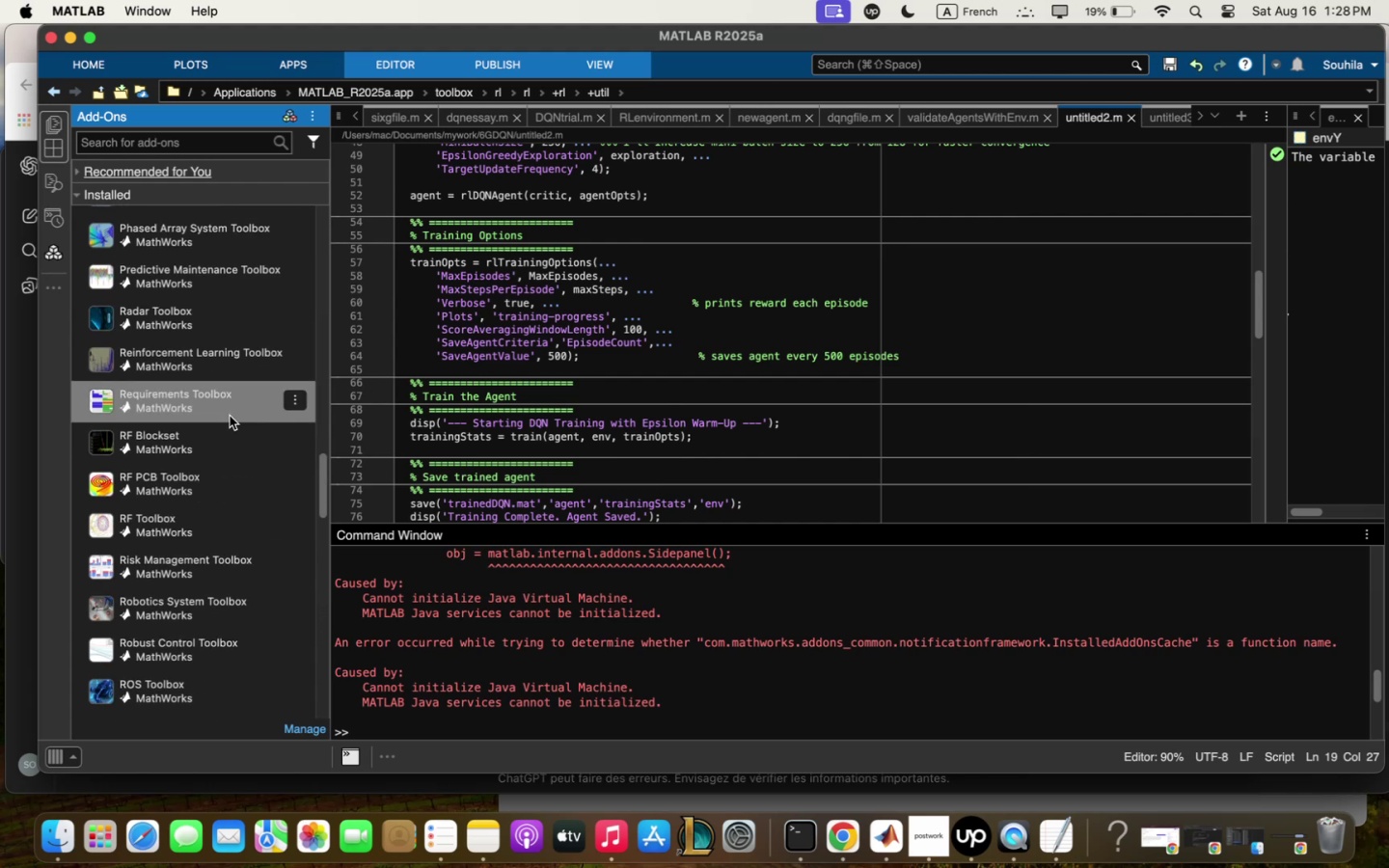 
wait(6.74)
 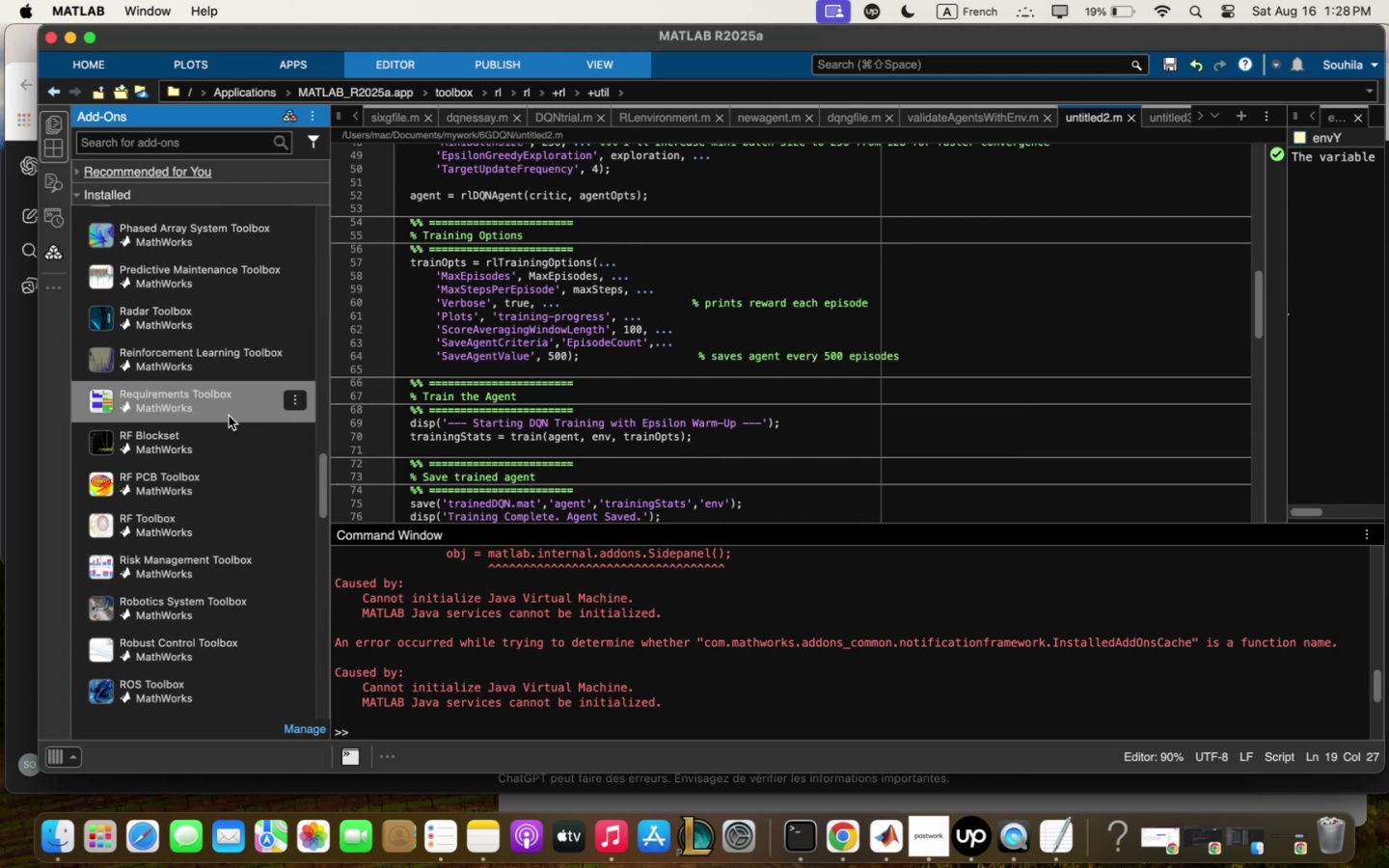 
scroll: coordinate [231, 416], scroll_direction: up, amount: 3.0
 